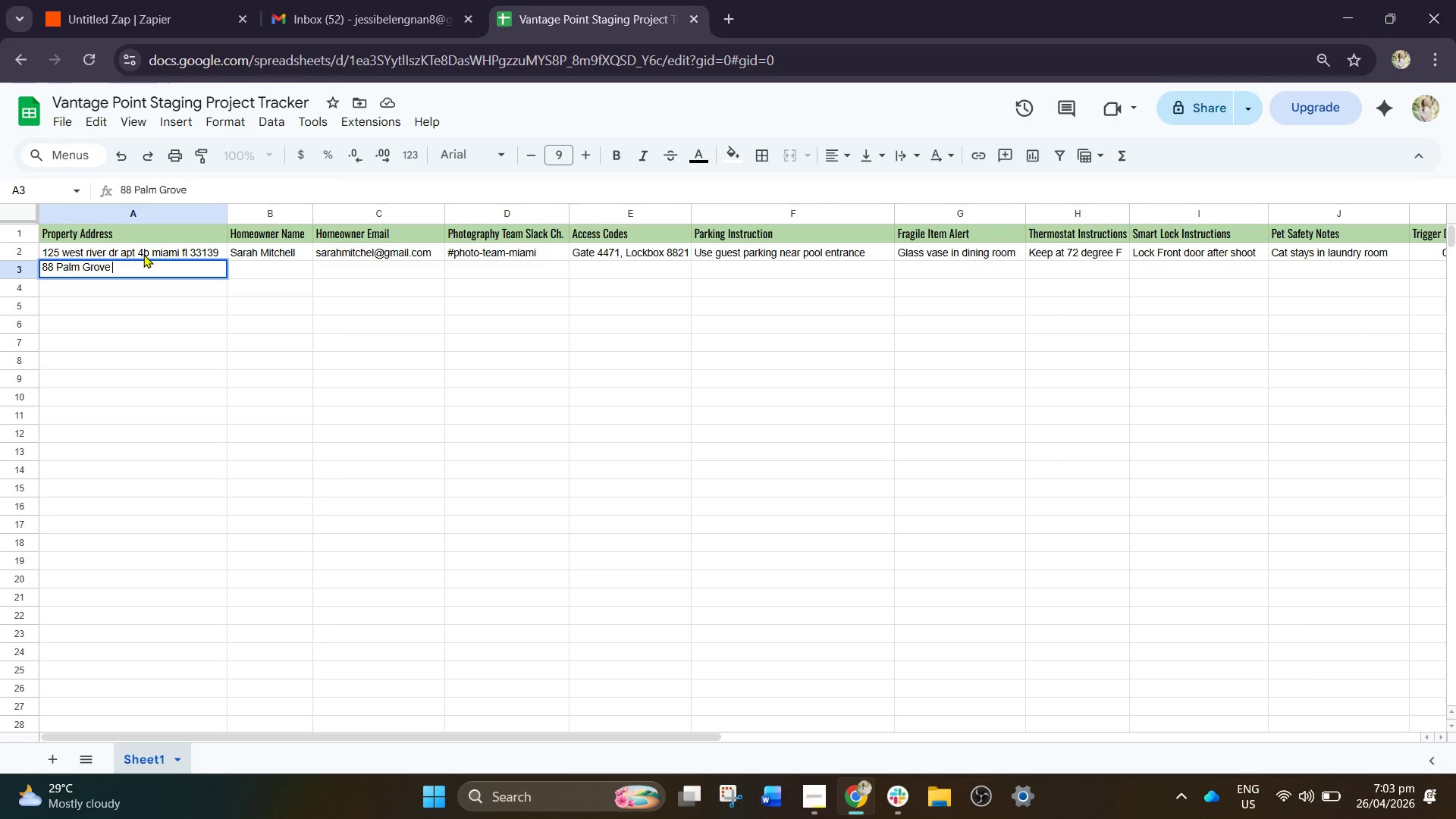 
type(l)
key(Backspace)
type(Lan )
key(Backspace)
type(e )
 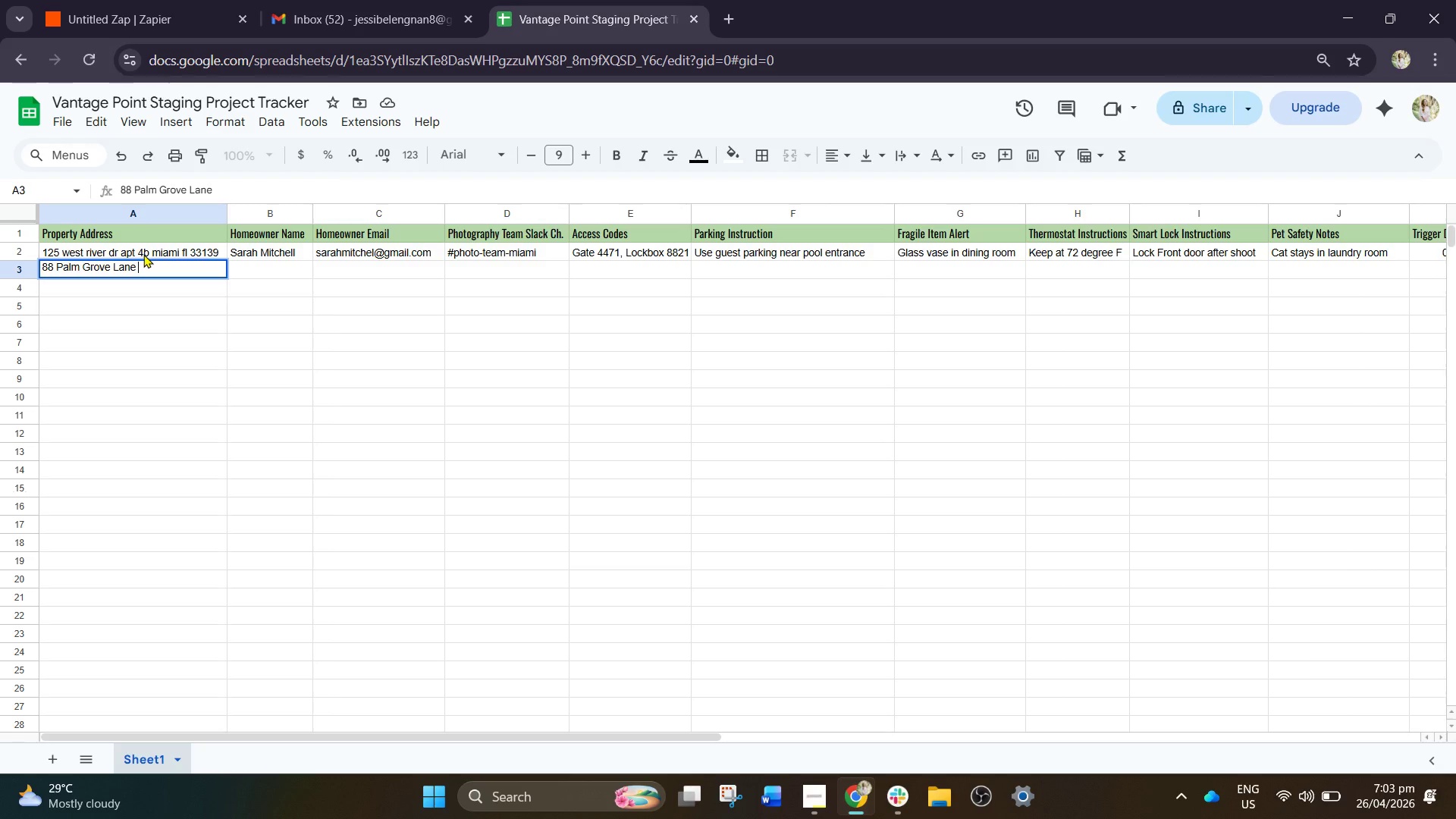 
key(Shift+ShiftLeft)
 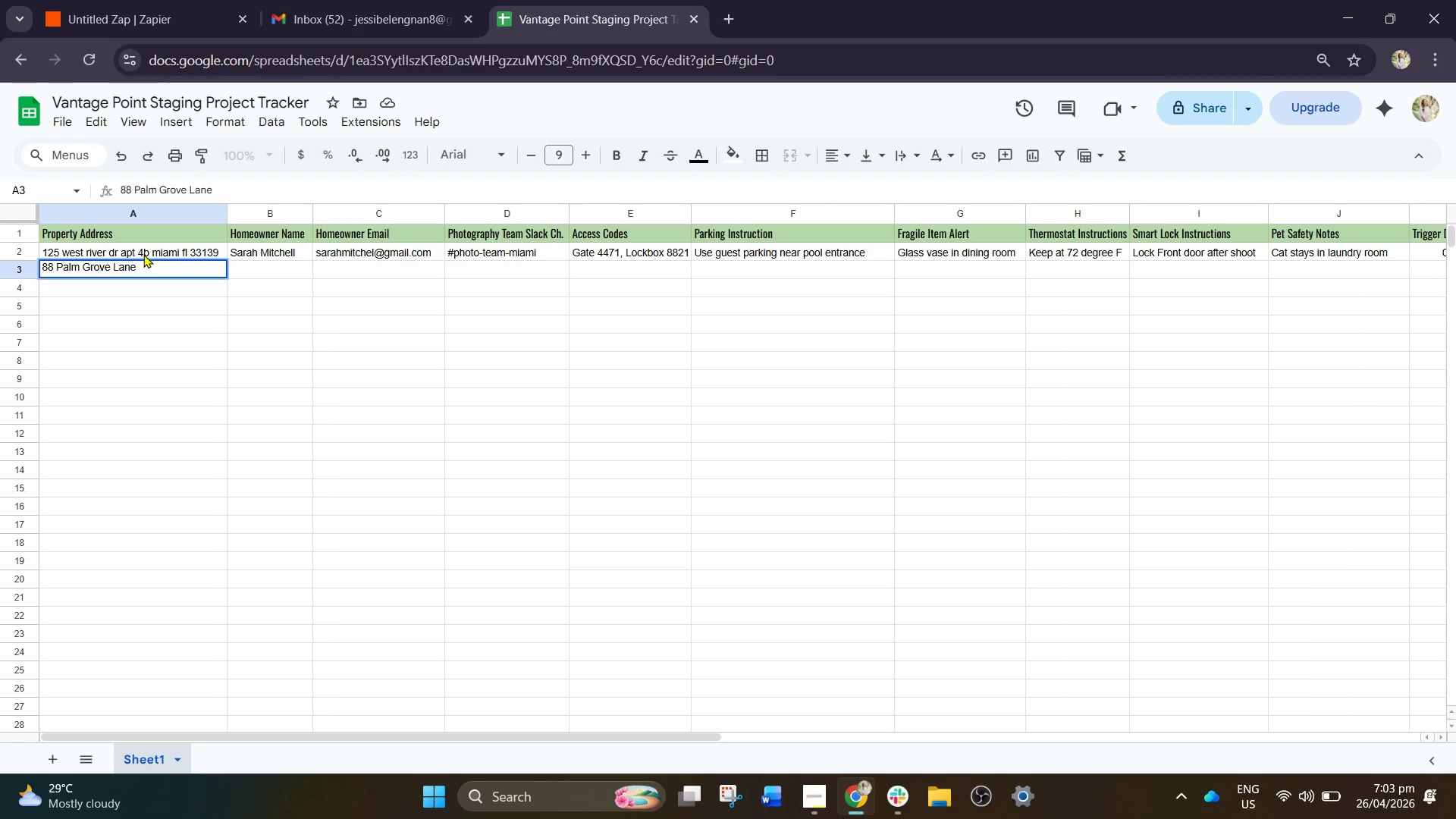 
key(N)
 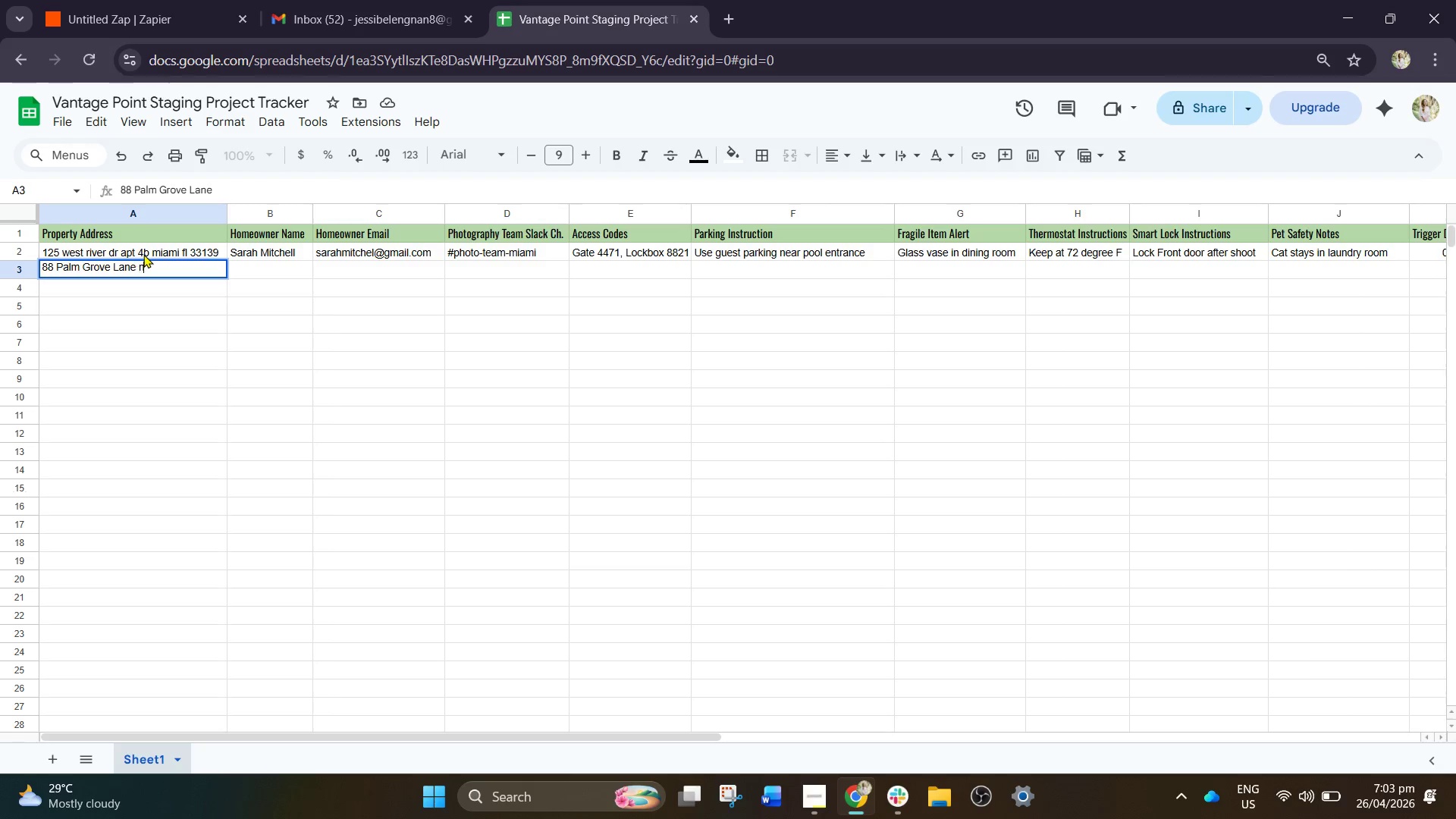 
key(Shift+ShiftLeft)
 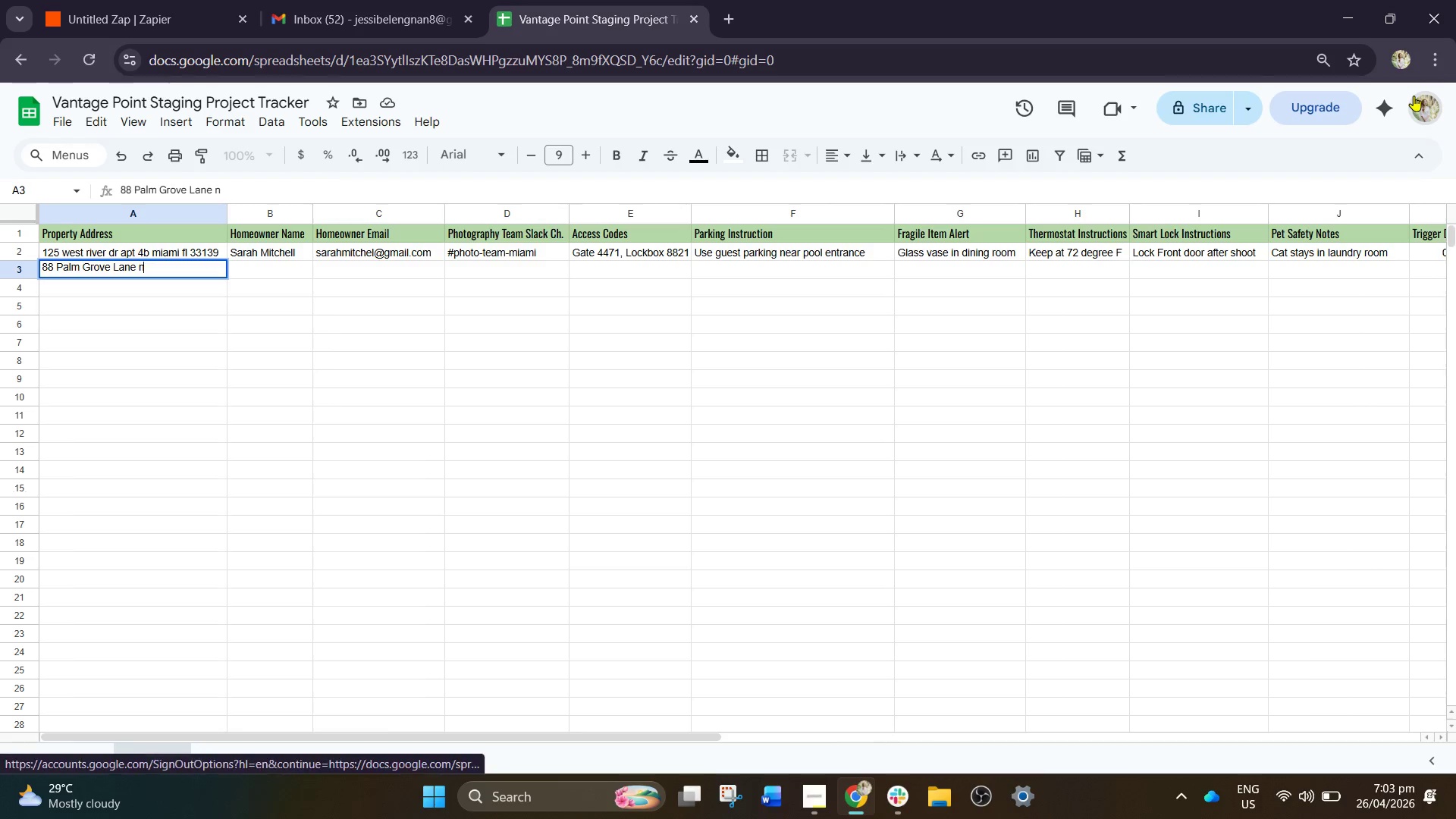 
key(Backspace)
 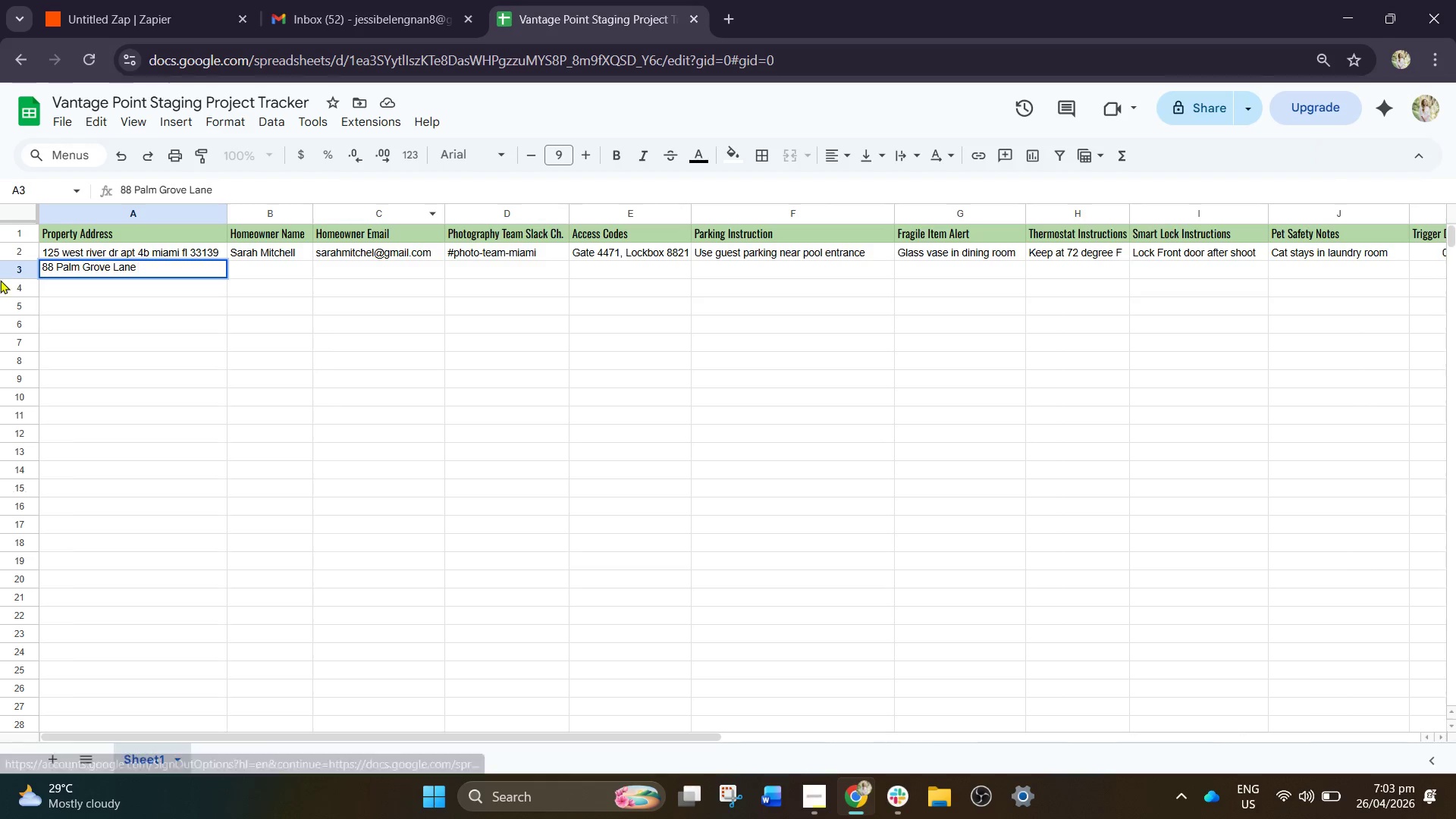 
key(CapsLock)
 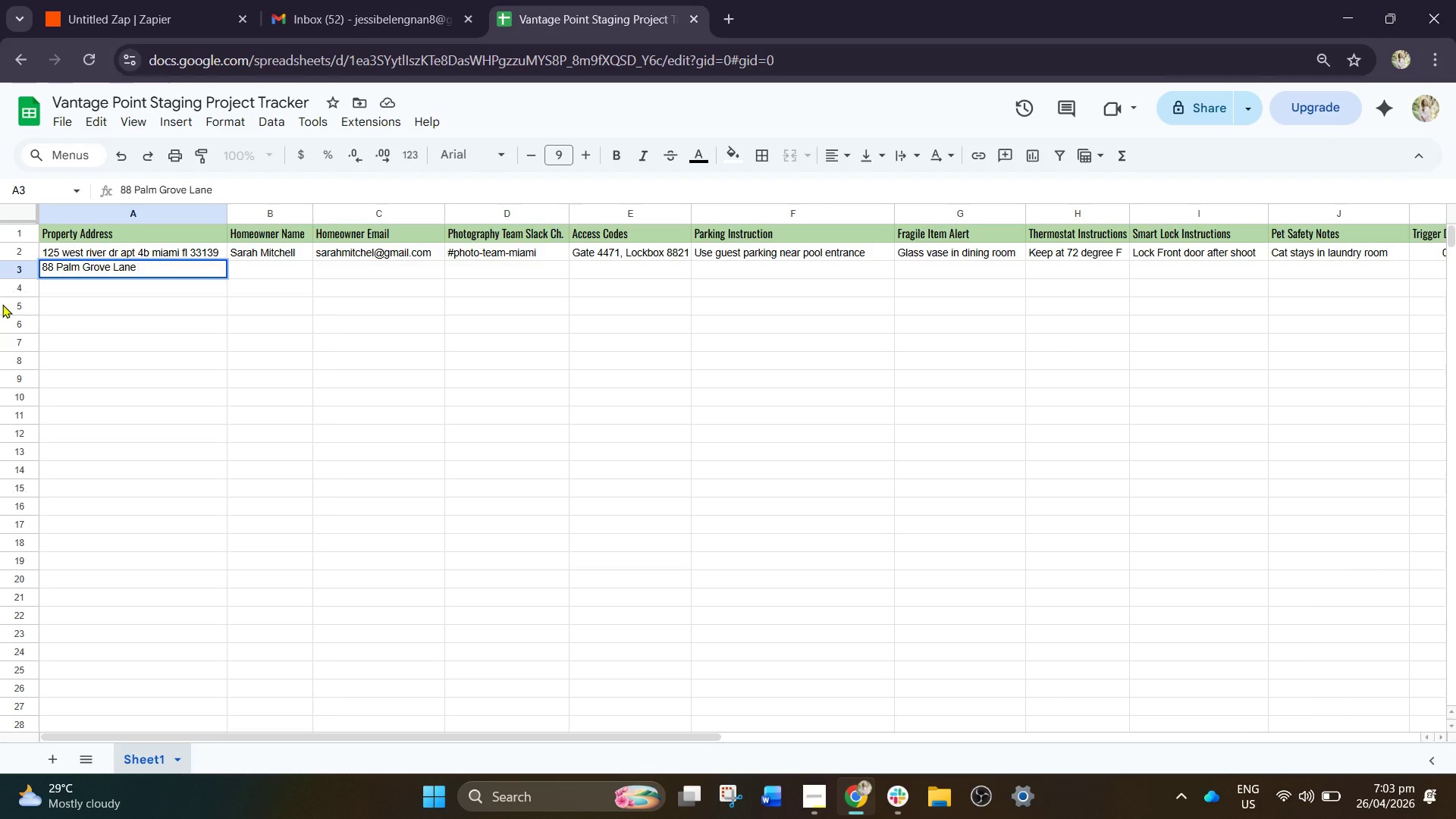 
key(N)
 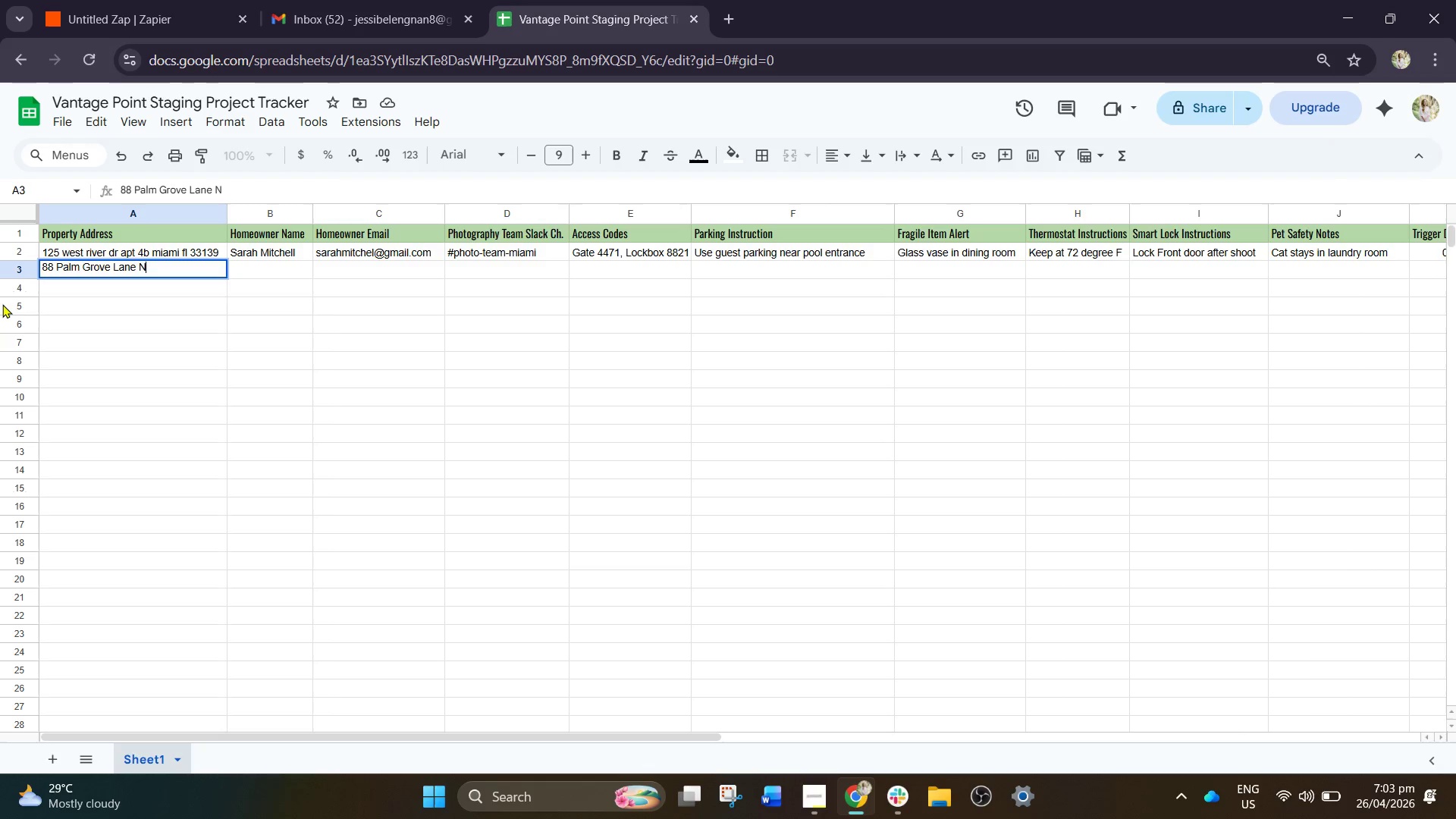 
key(CapsLock)
 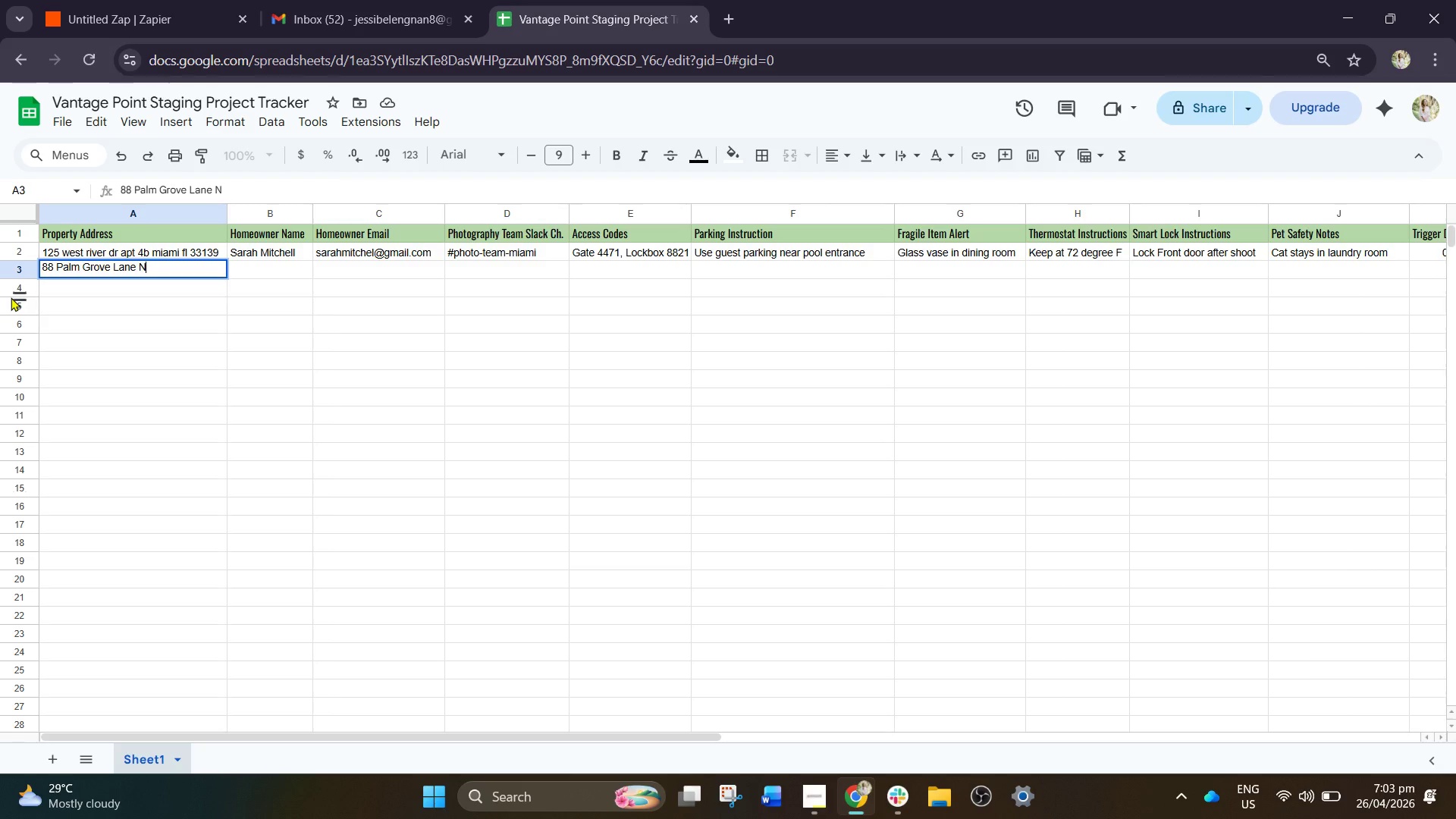 
type(aples FL 34102)
 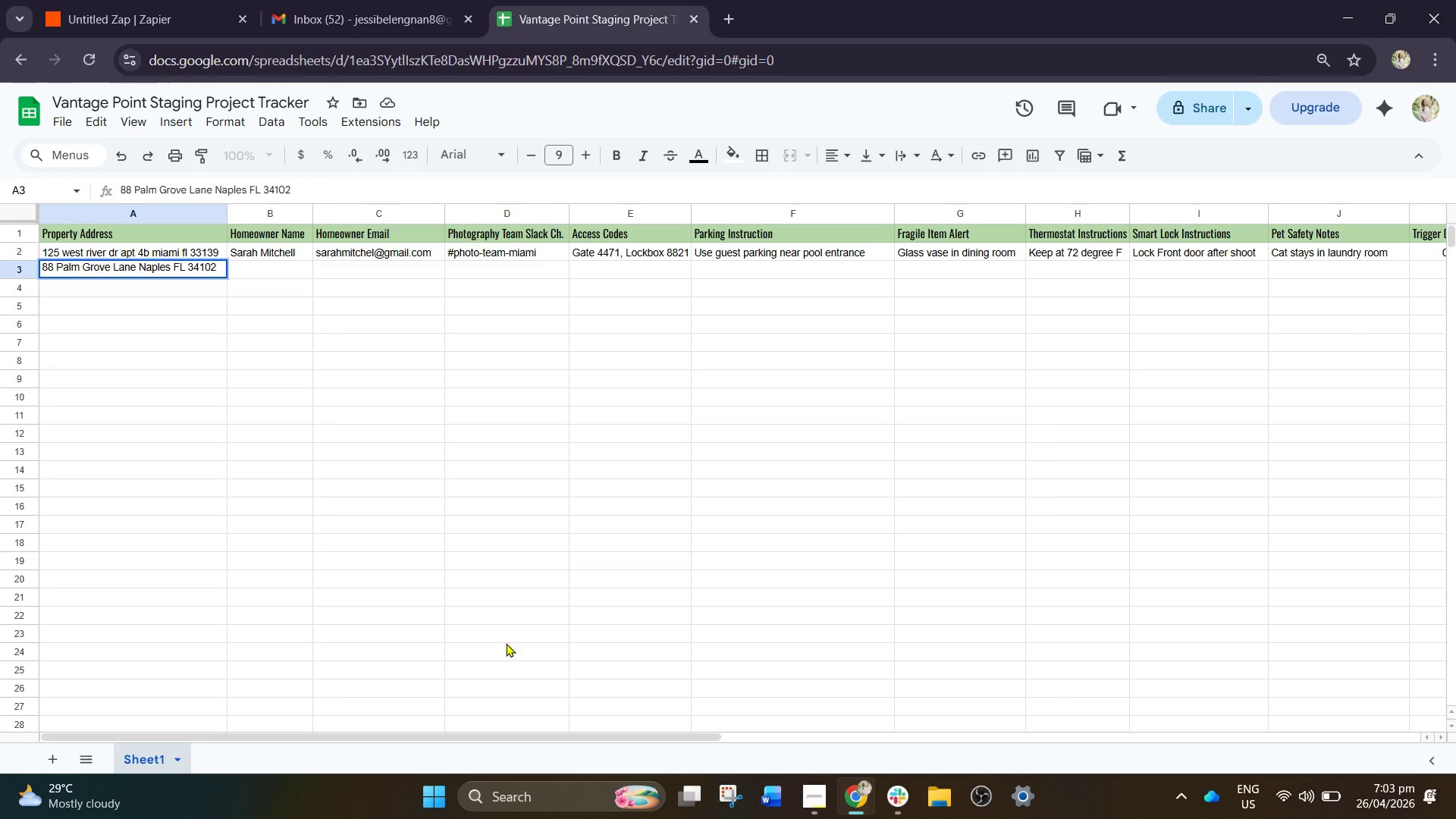 
left_click([265, 274])
 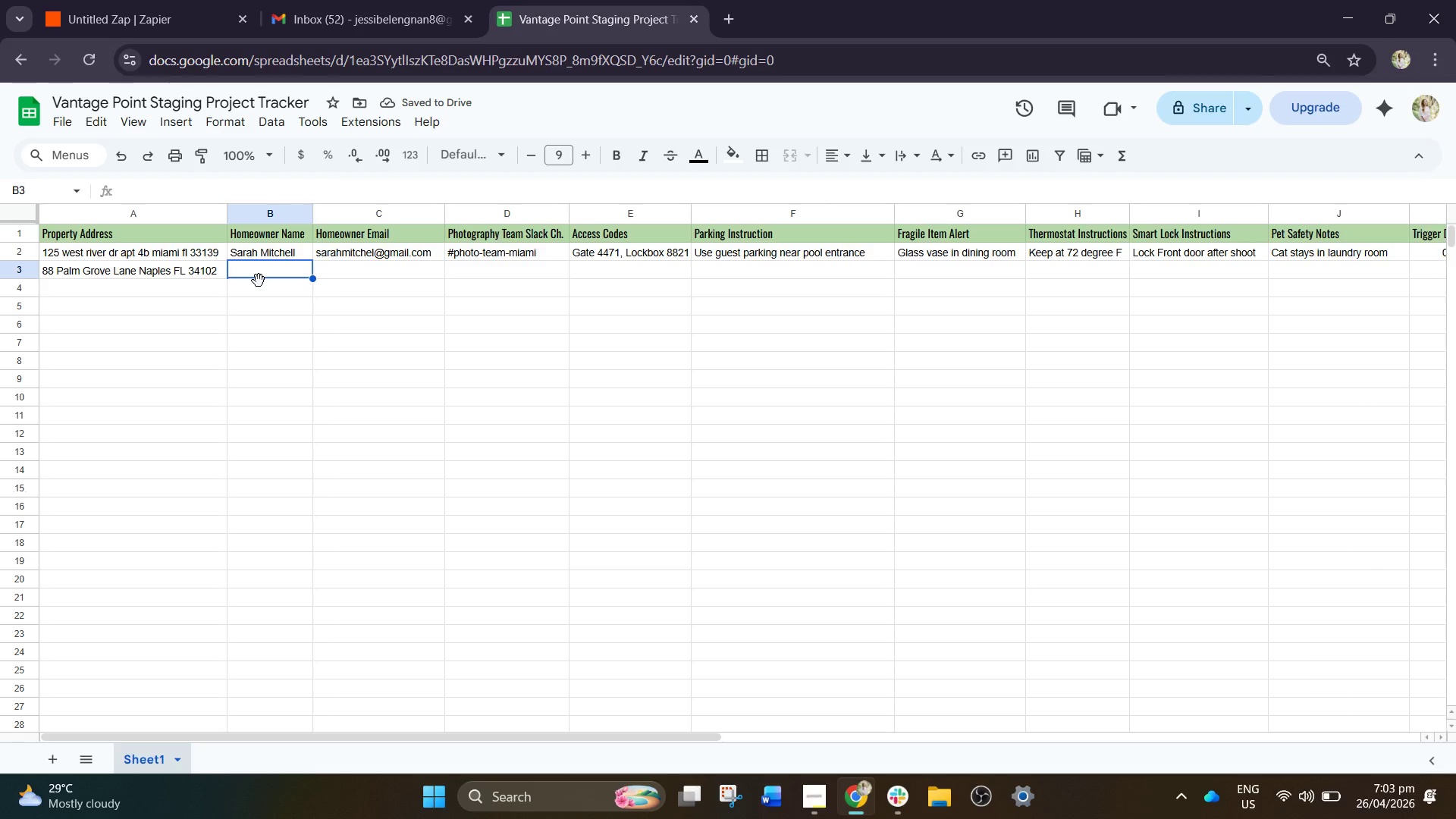 
left_click([259, 281])
 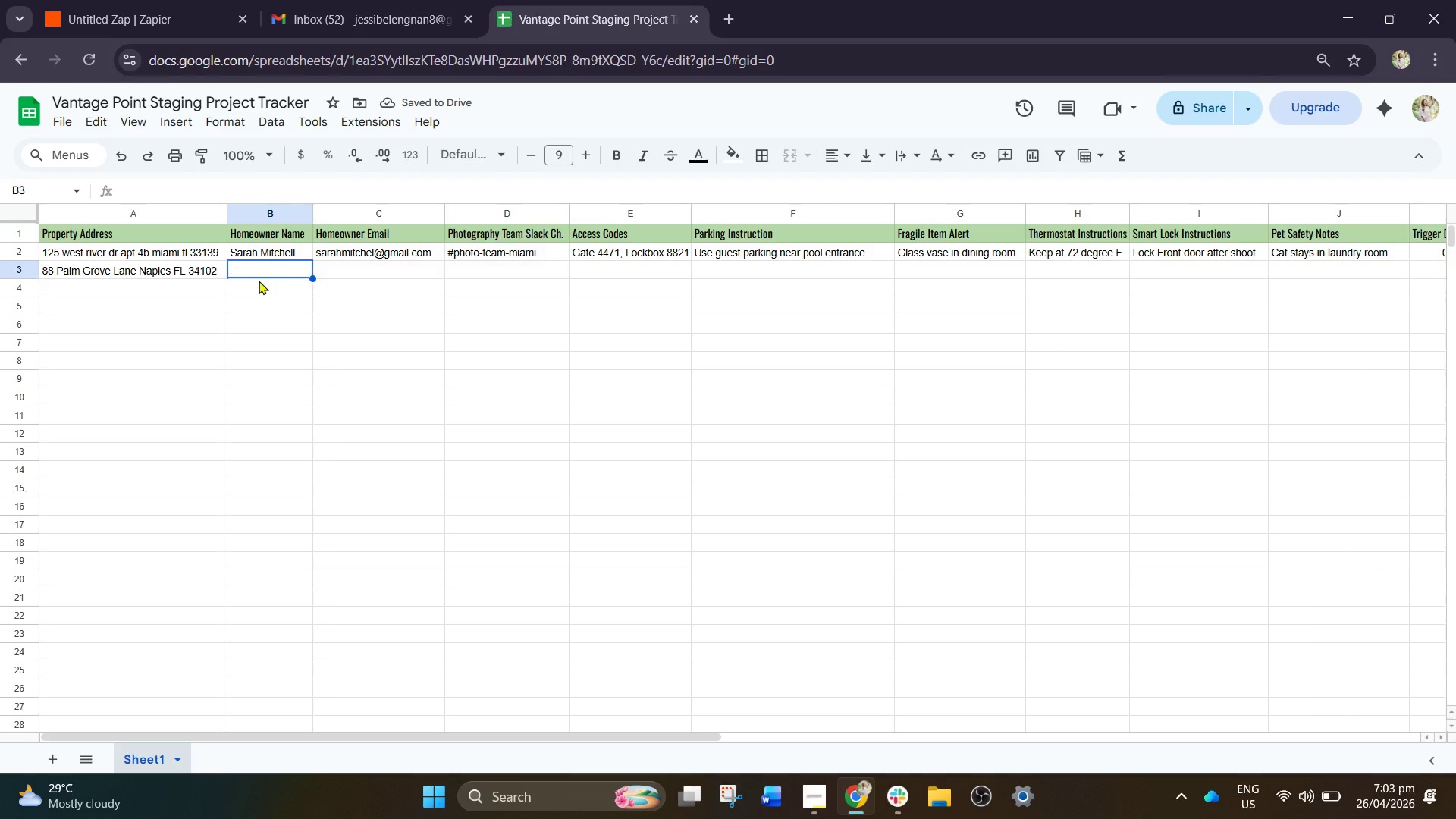 
type(Daniel )
 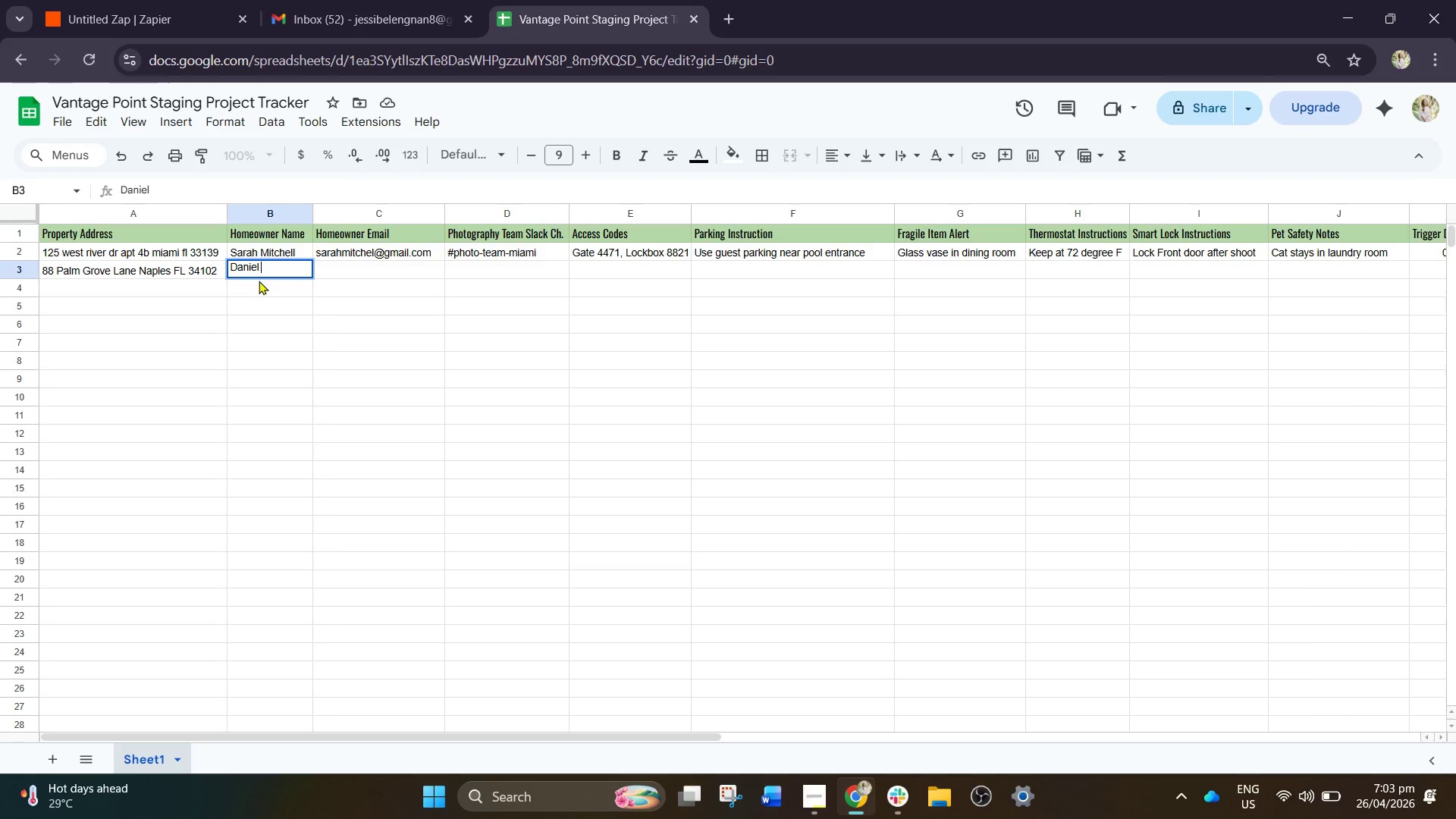 
wait(6.11)
 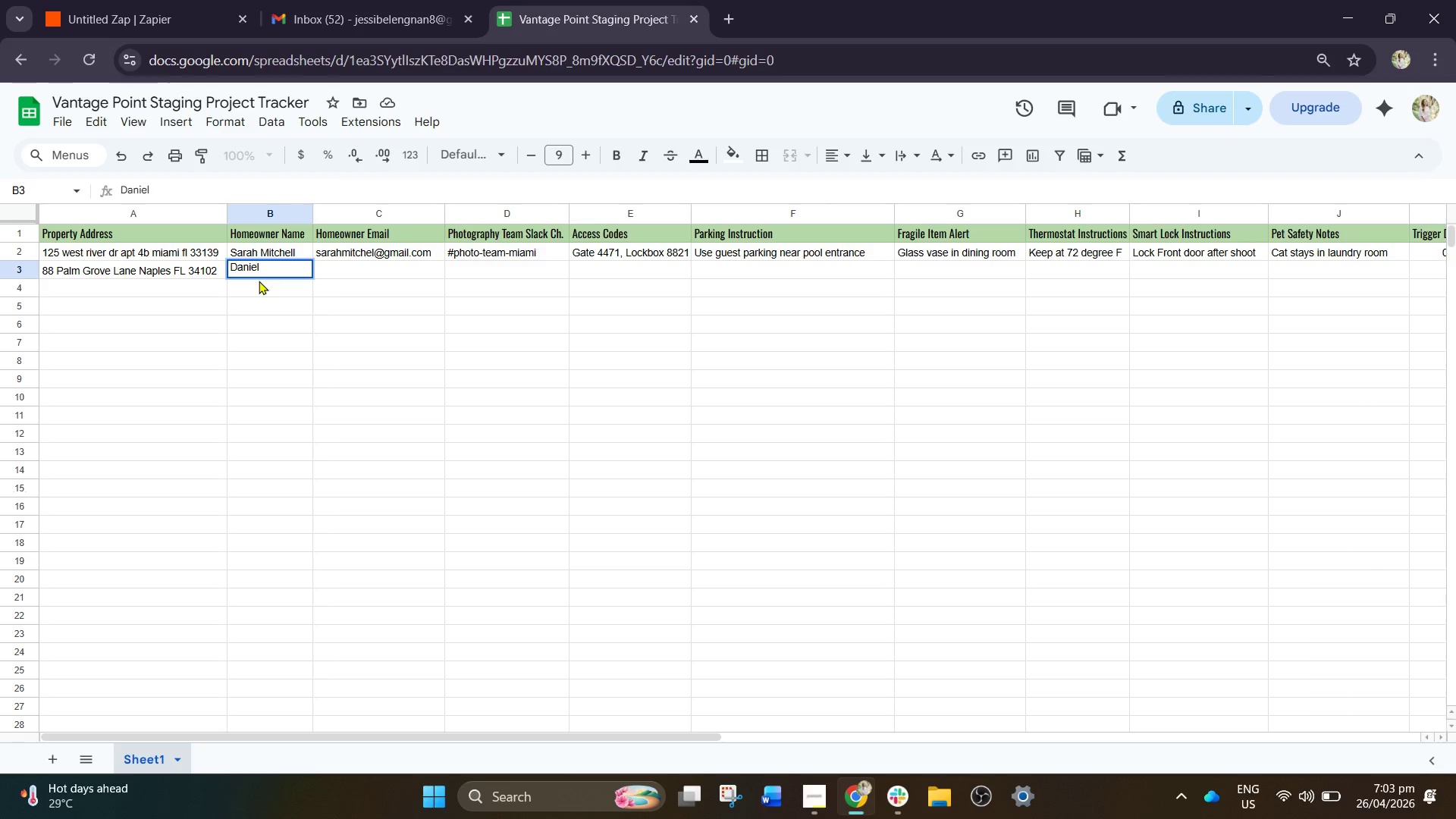 
type(Carter )
 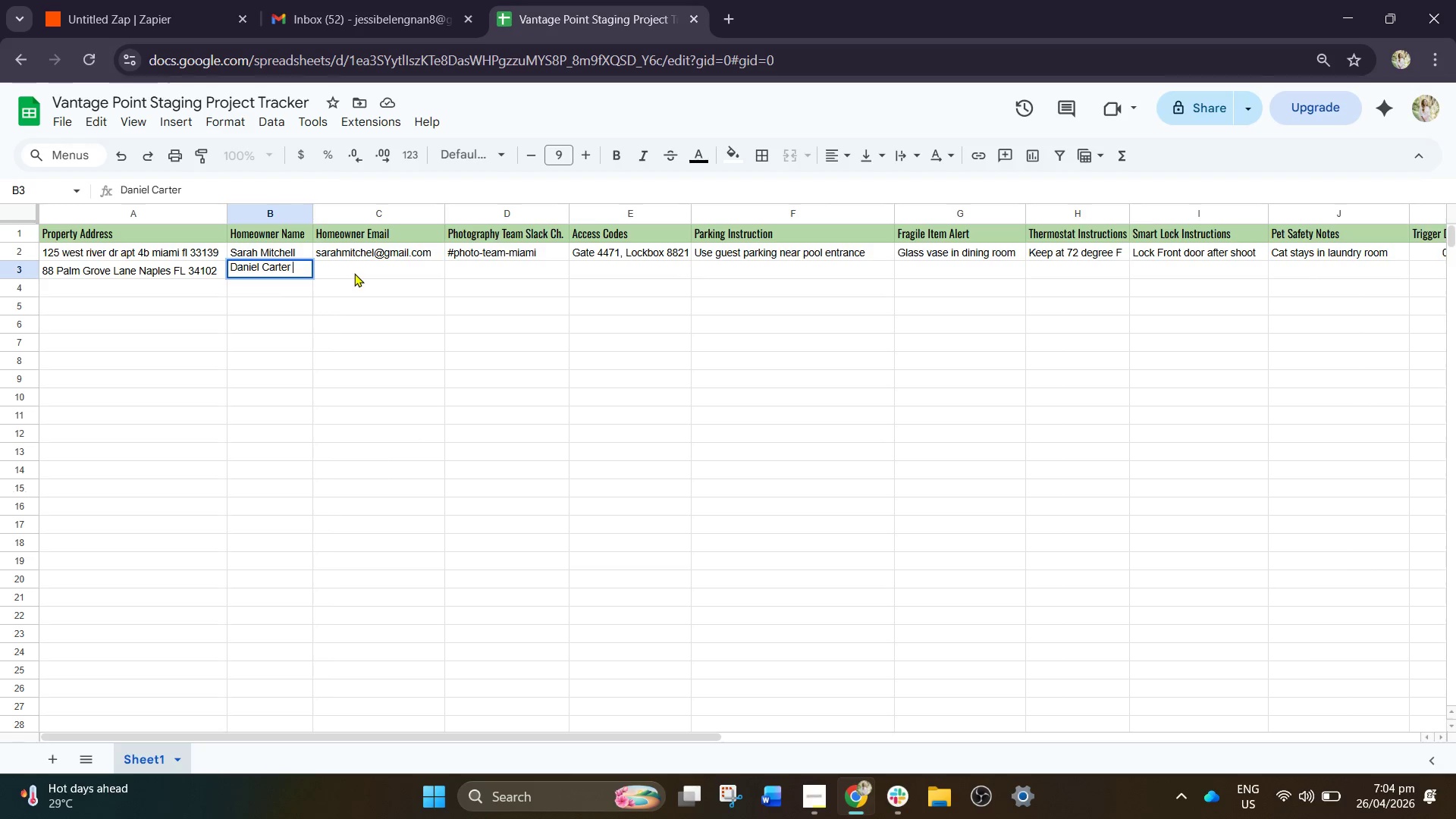 
wait(5.61)
 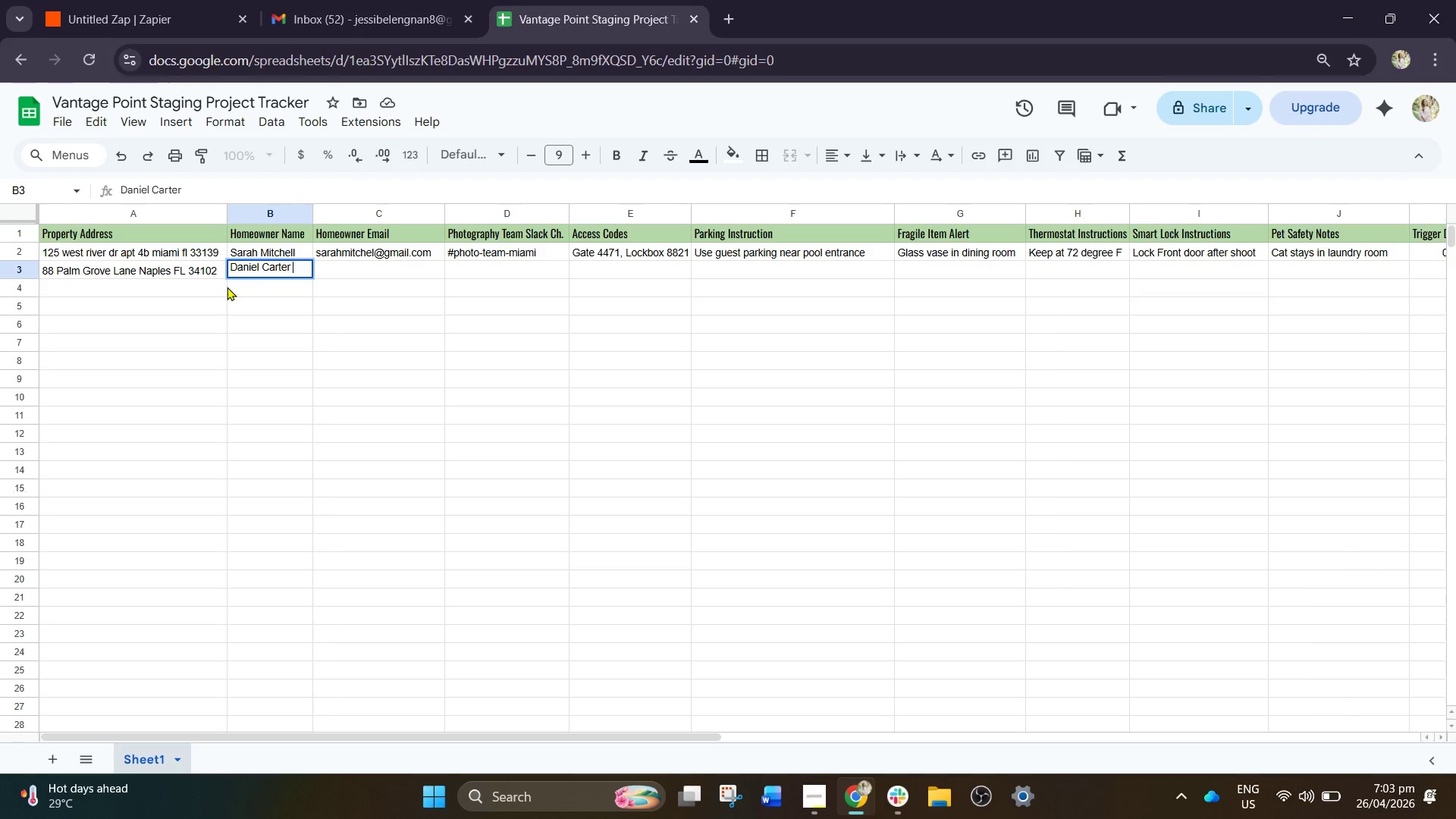 
left_click([354, 273])
 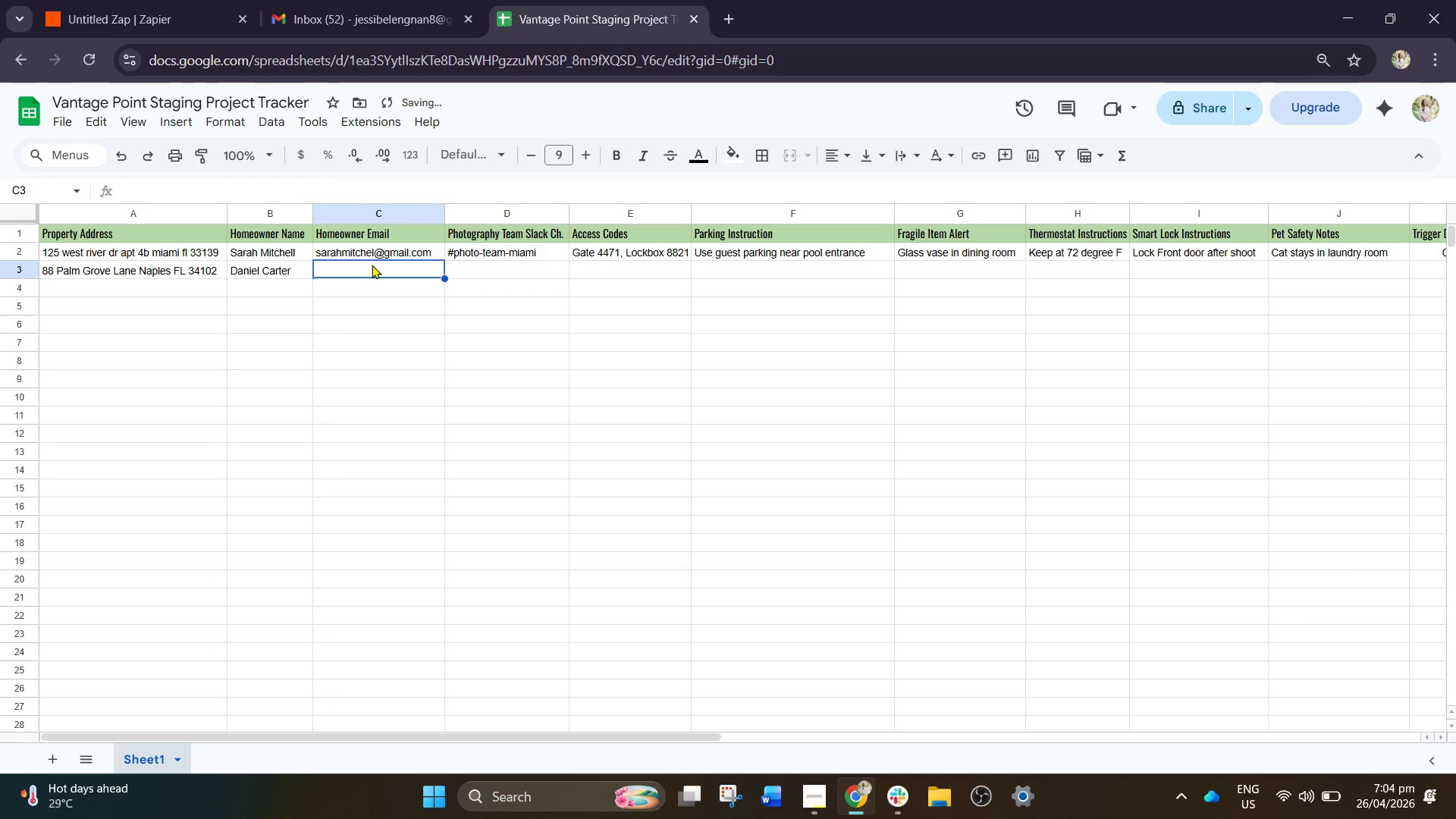 
type(danielcarter)
 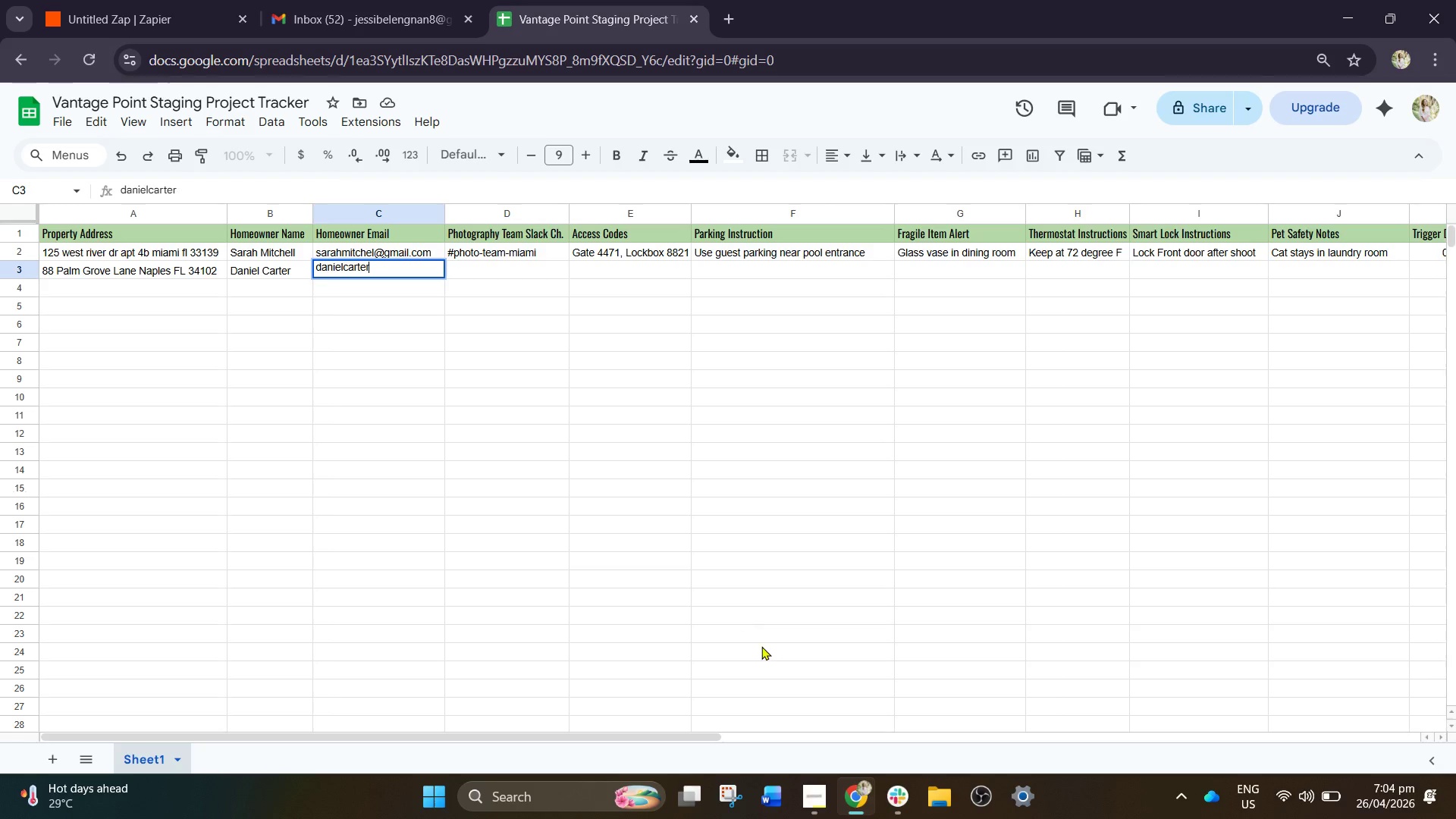 
type(@gmail.com)
 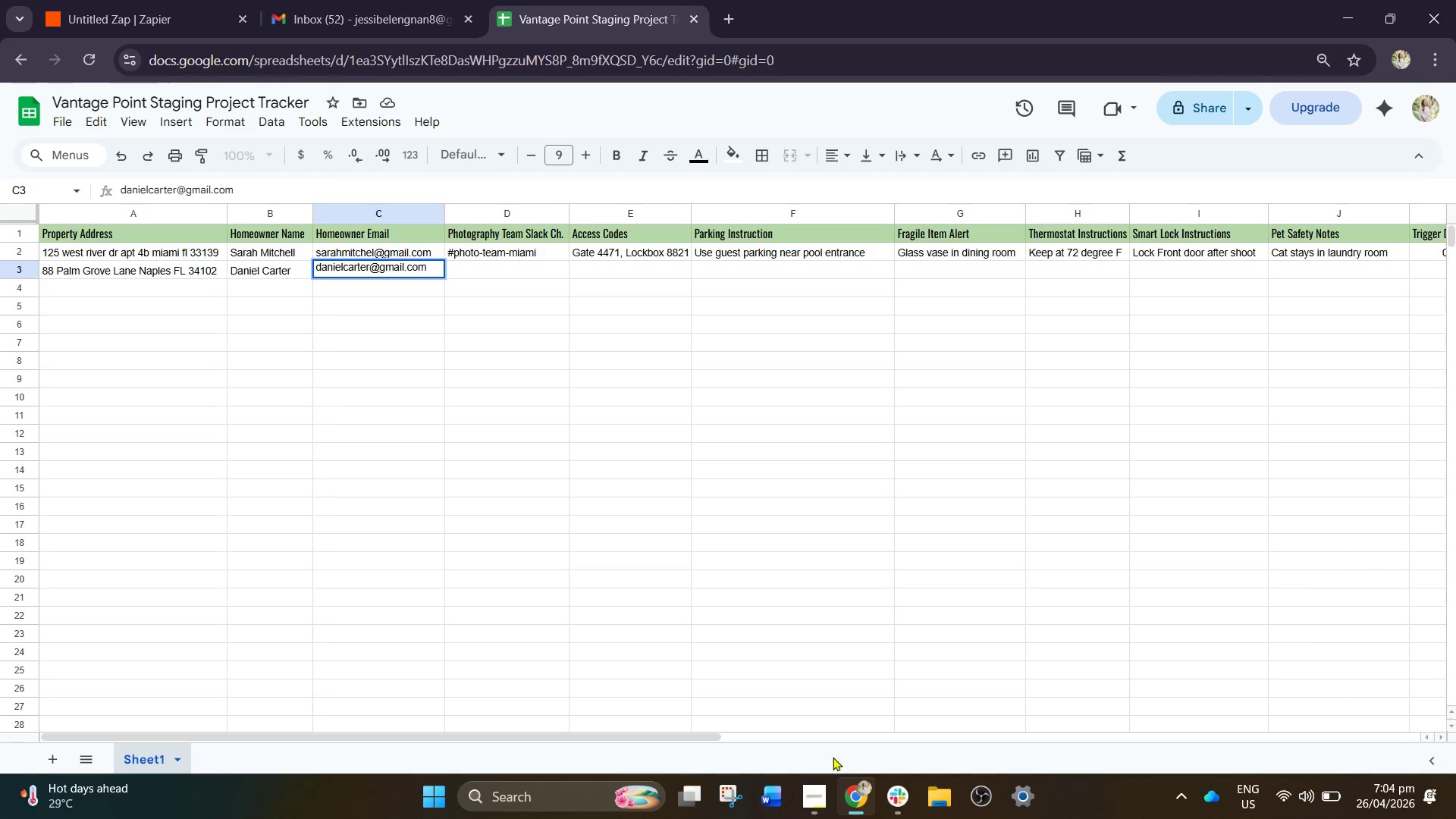 
wait(6.23)
 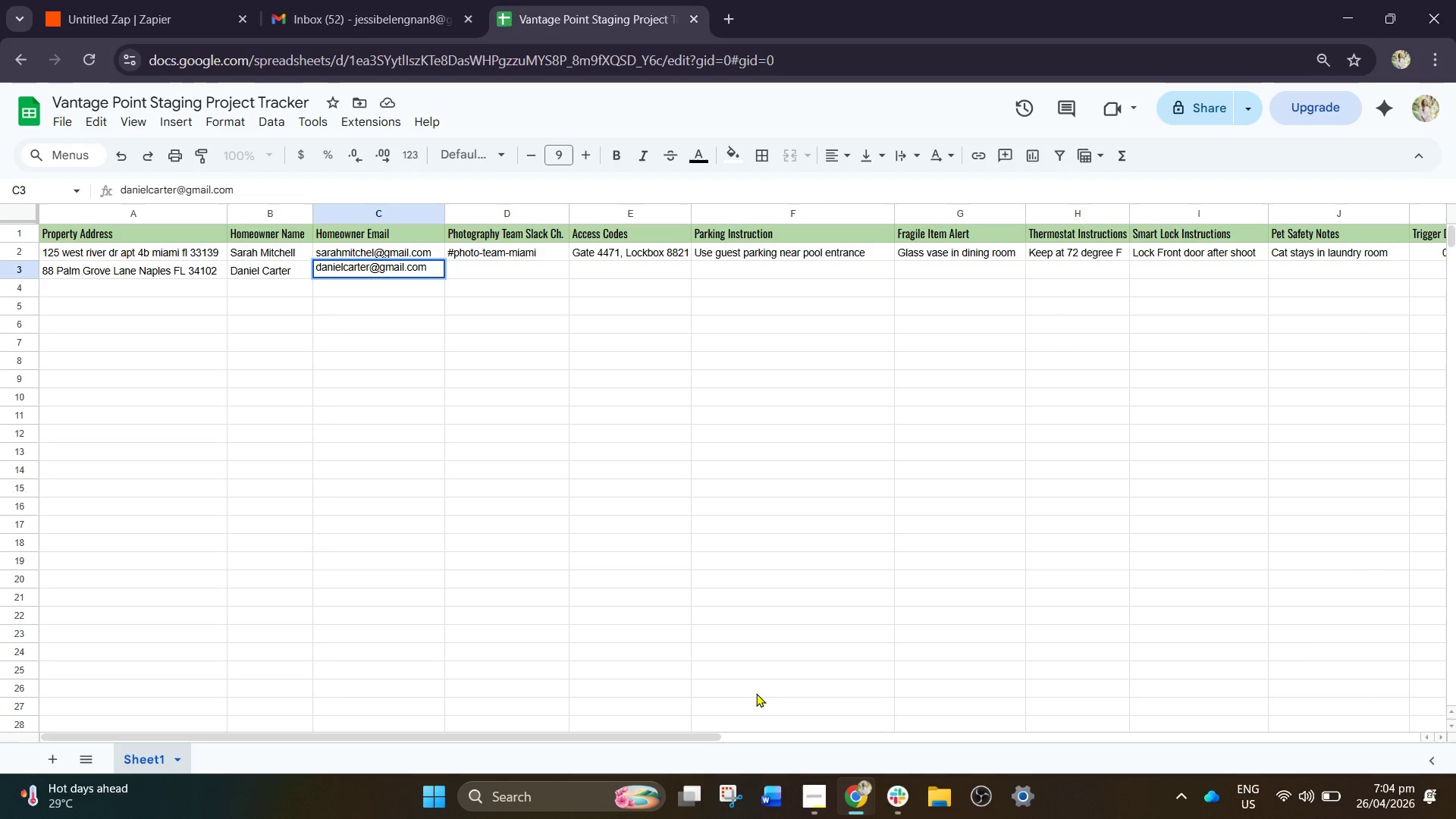 
left_click([493, 272])
 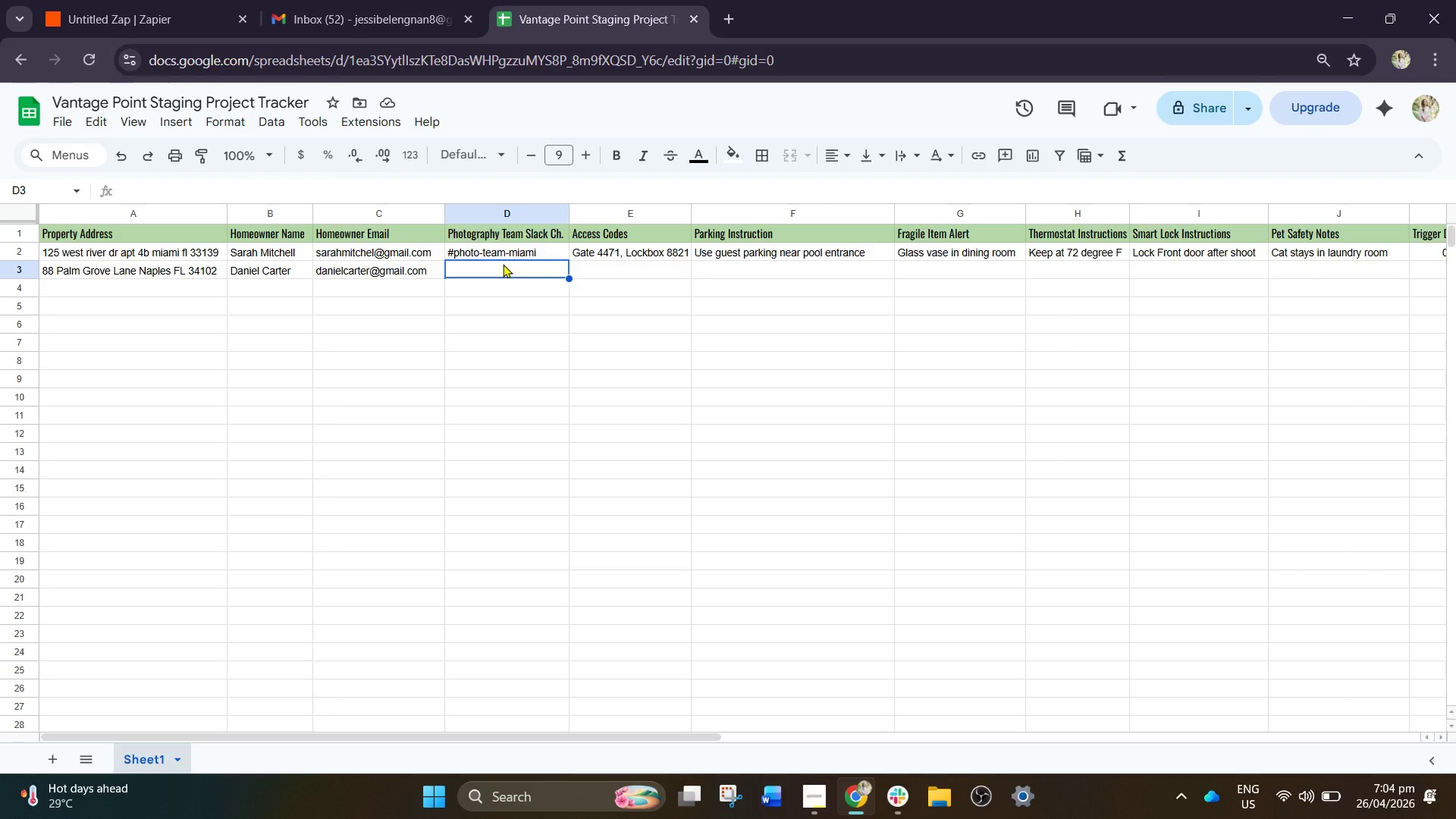 
wait(12.45)
 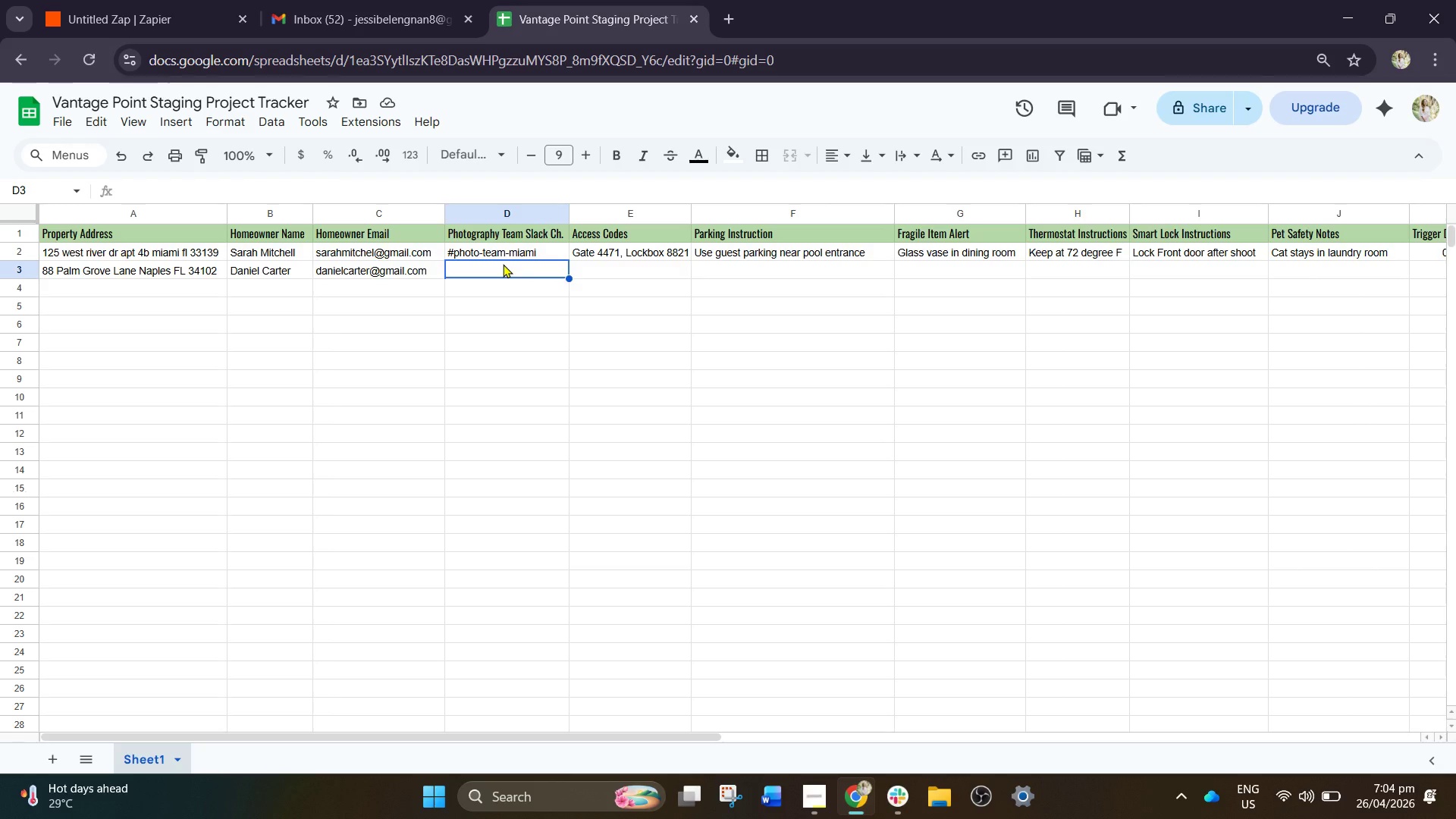 
key(Shift+3)
 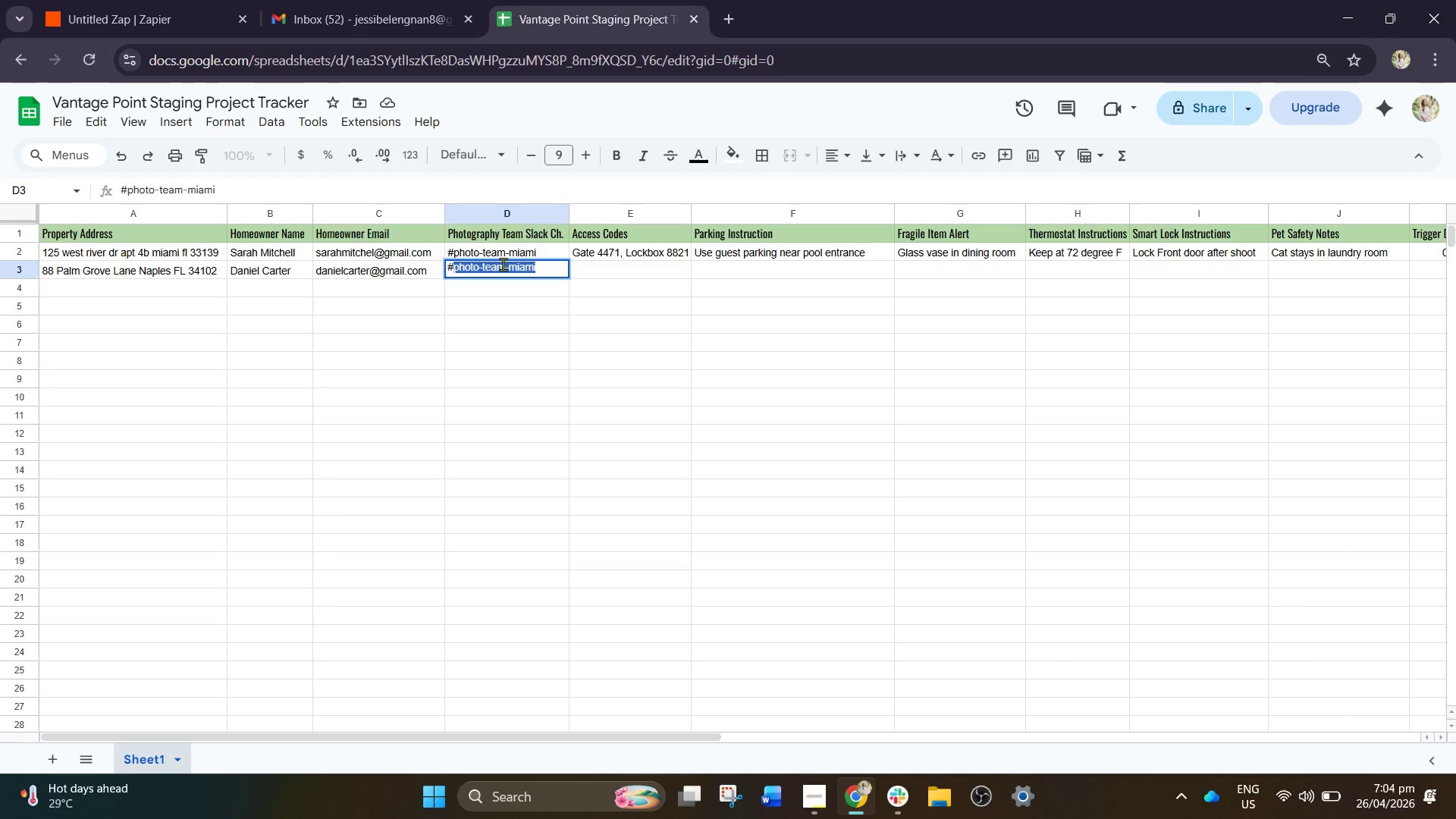 
wait(9.51)
 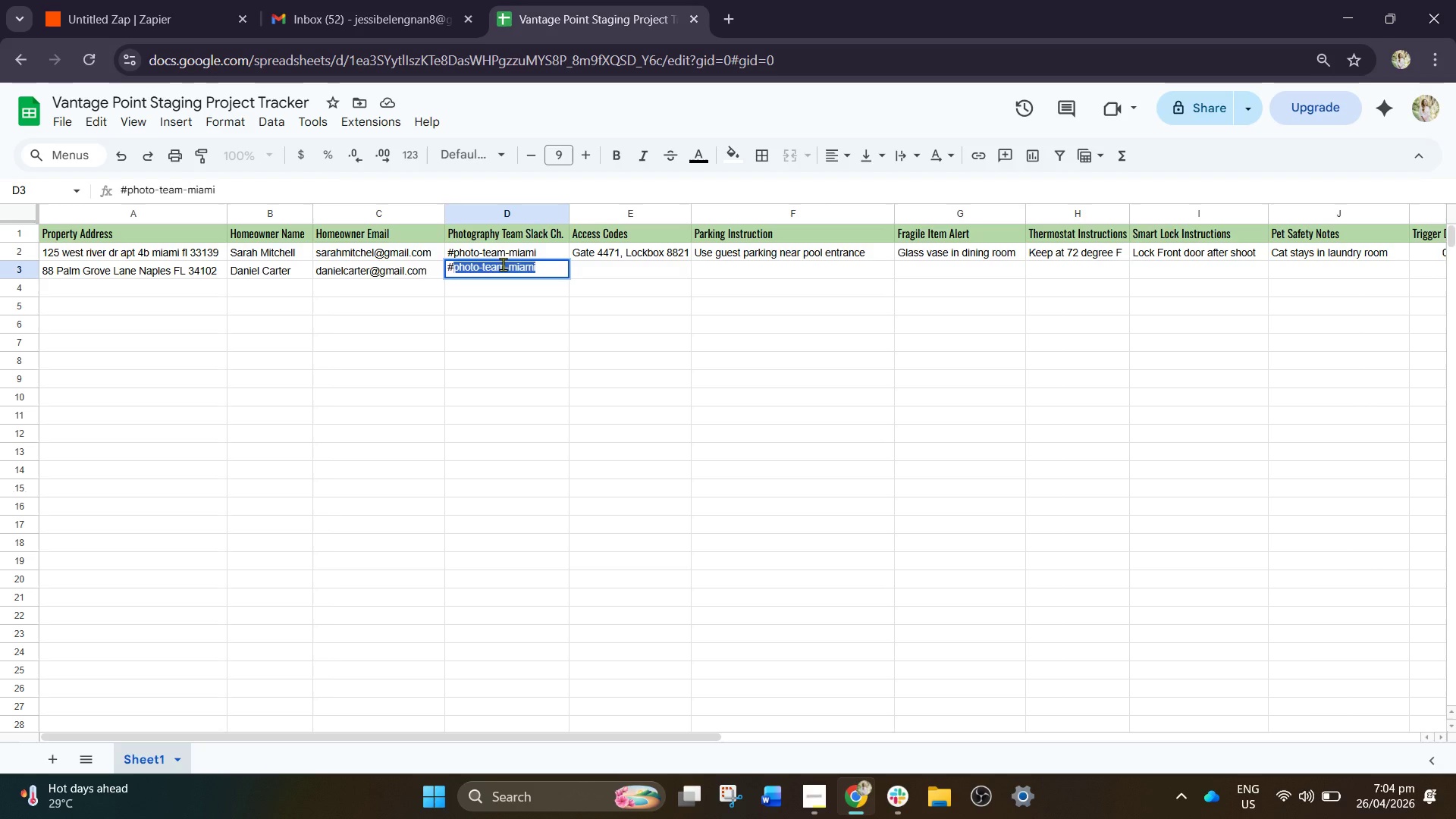 
left_click([551, 266])
 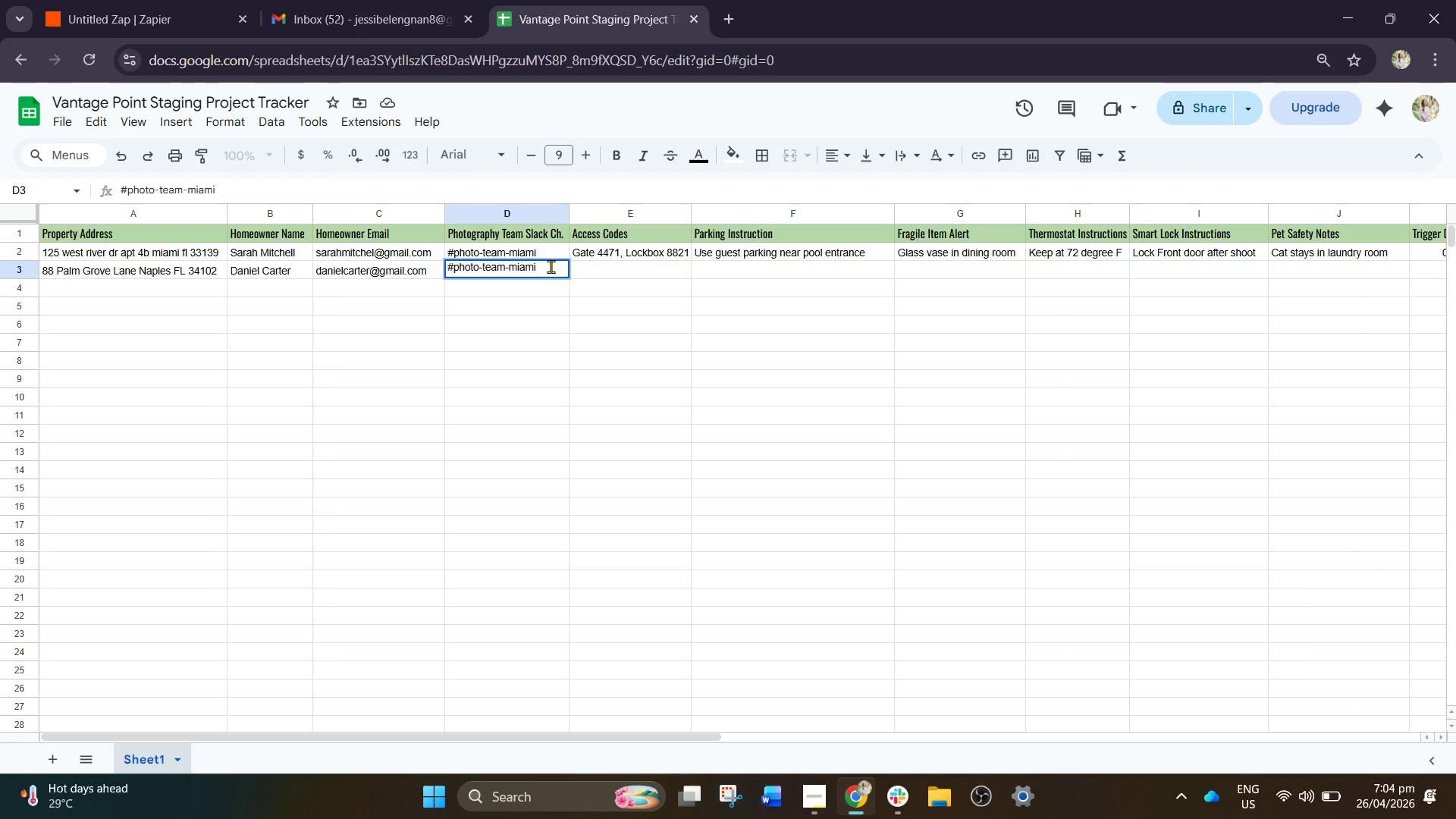 
key(Backspace)
key(Backspace)
key(Backspace)
key(Backspace)
key(Backspace)
type(naples)
 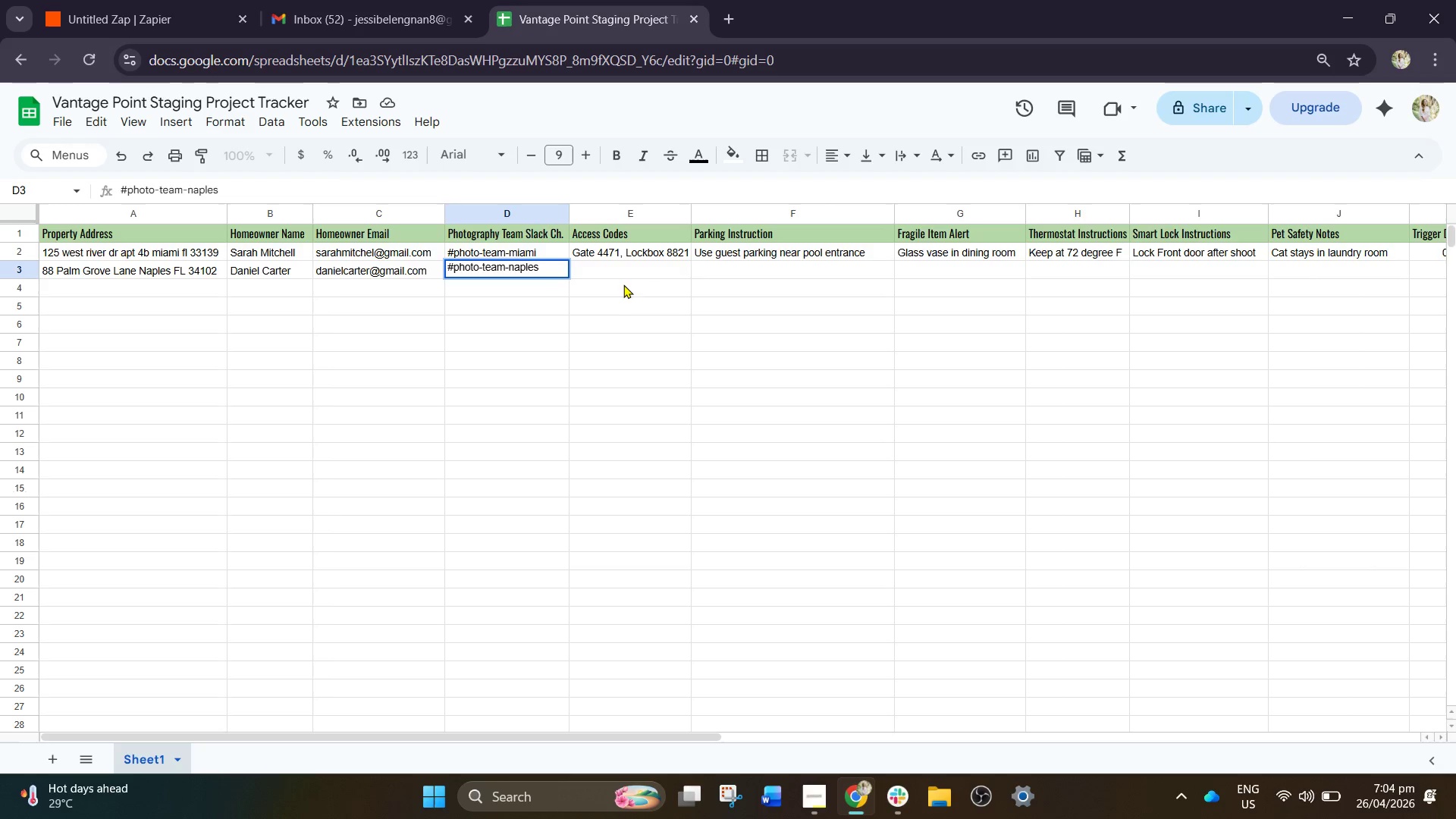 
wait(12.06)
 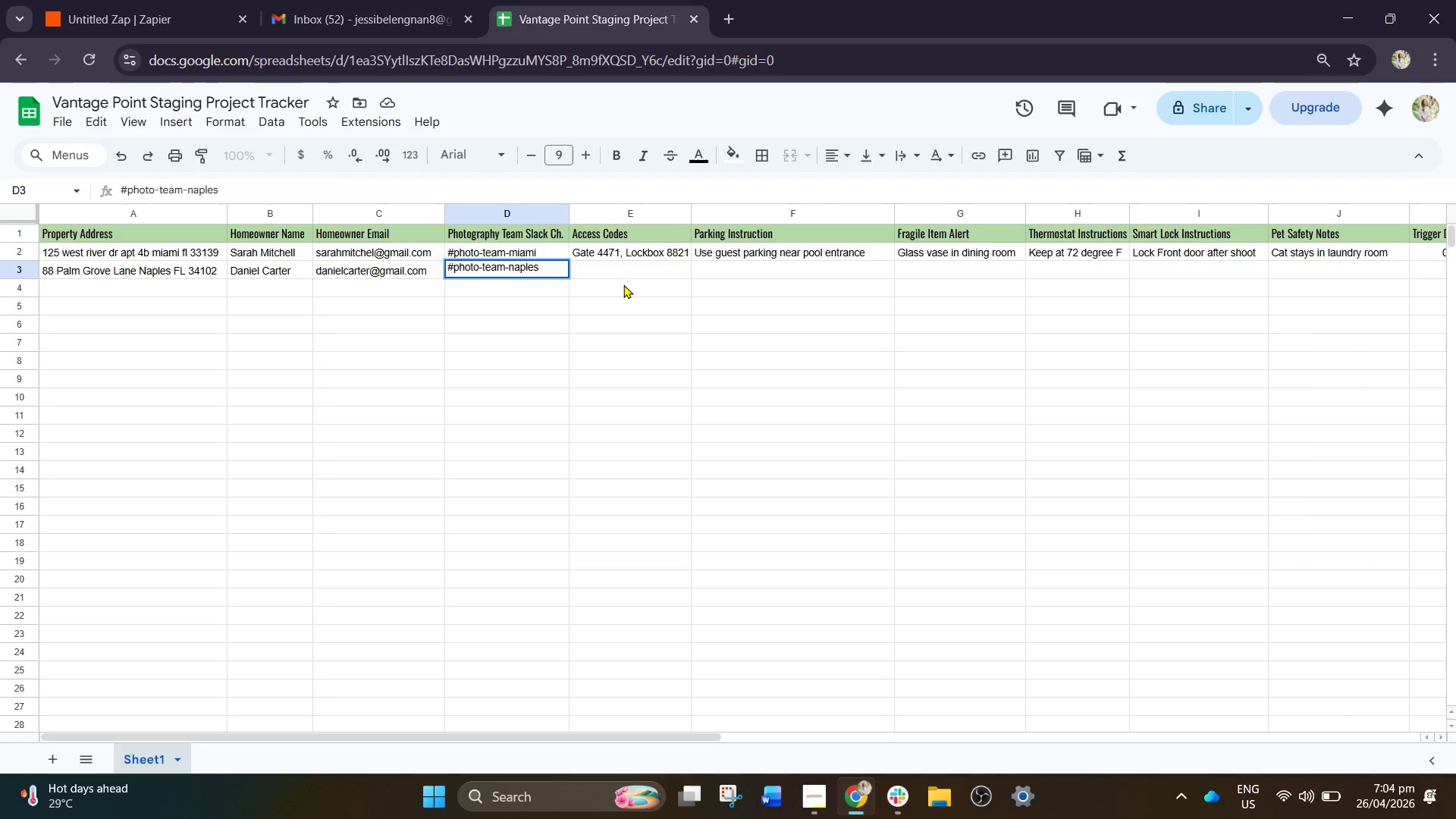 
type(g)
key(Backspace)
key(Backspace)
type(GAT=)
key(Backspace)
key(Backspace)
key(Backspace)
type(ate )
 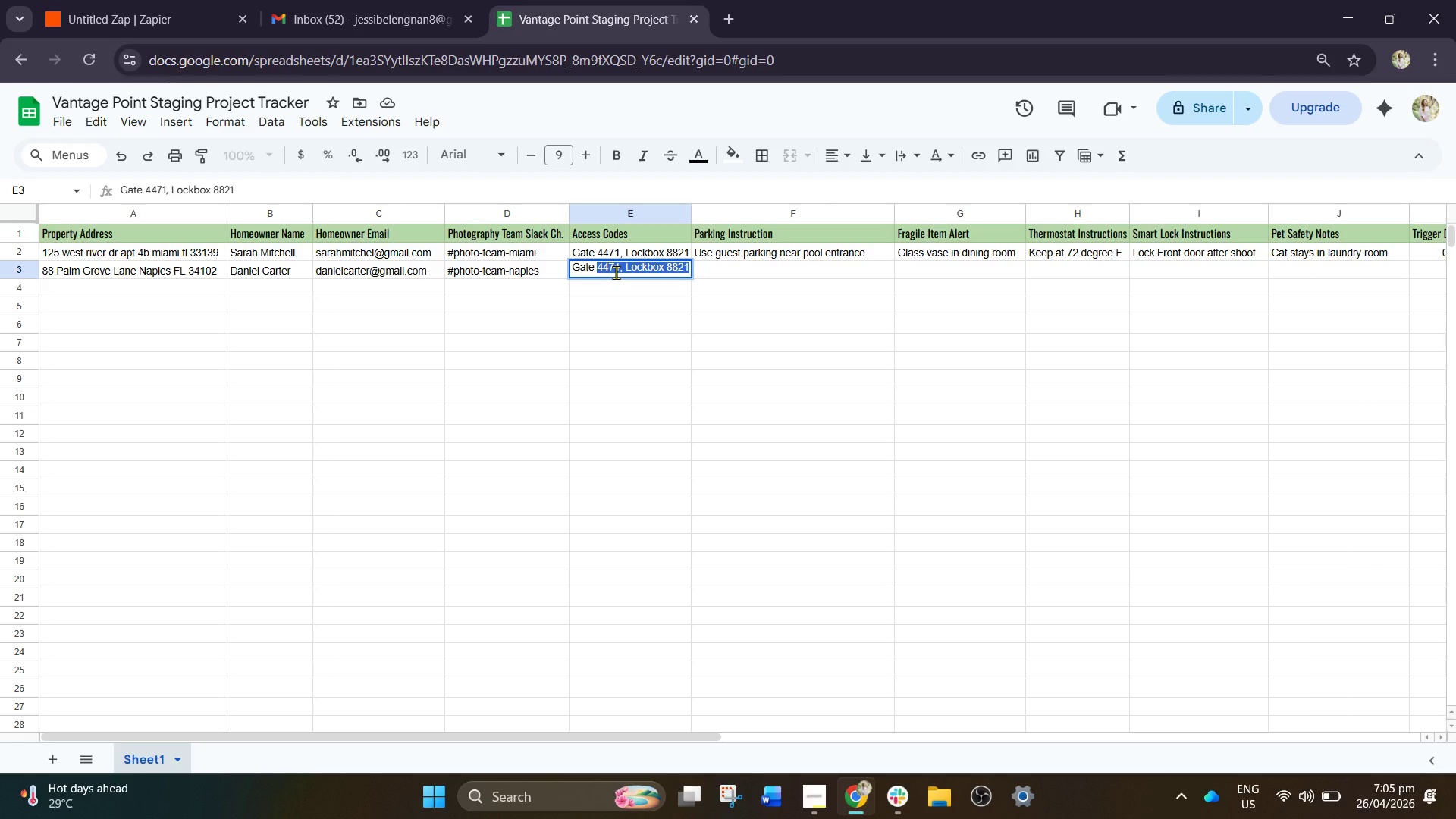 
left_click([616, 272])
 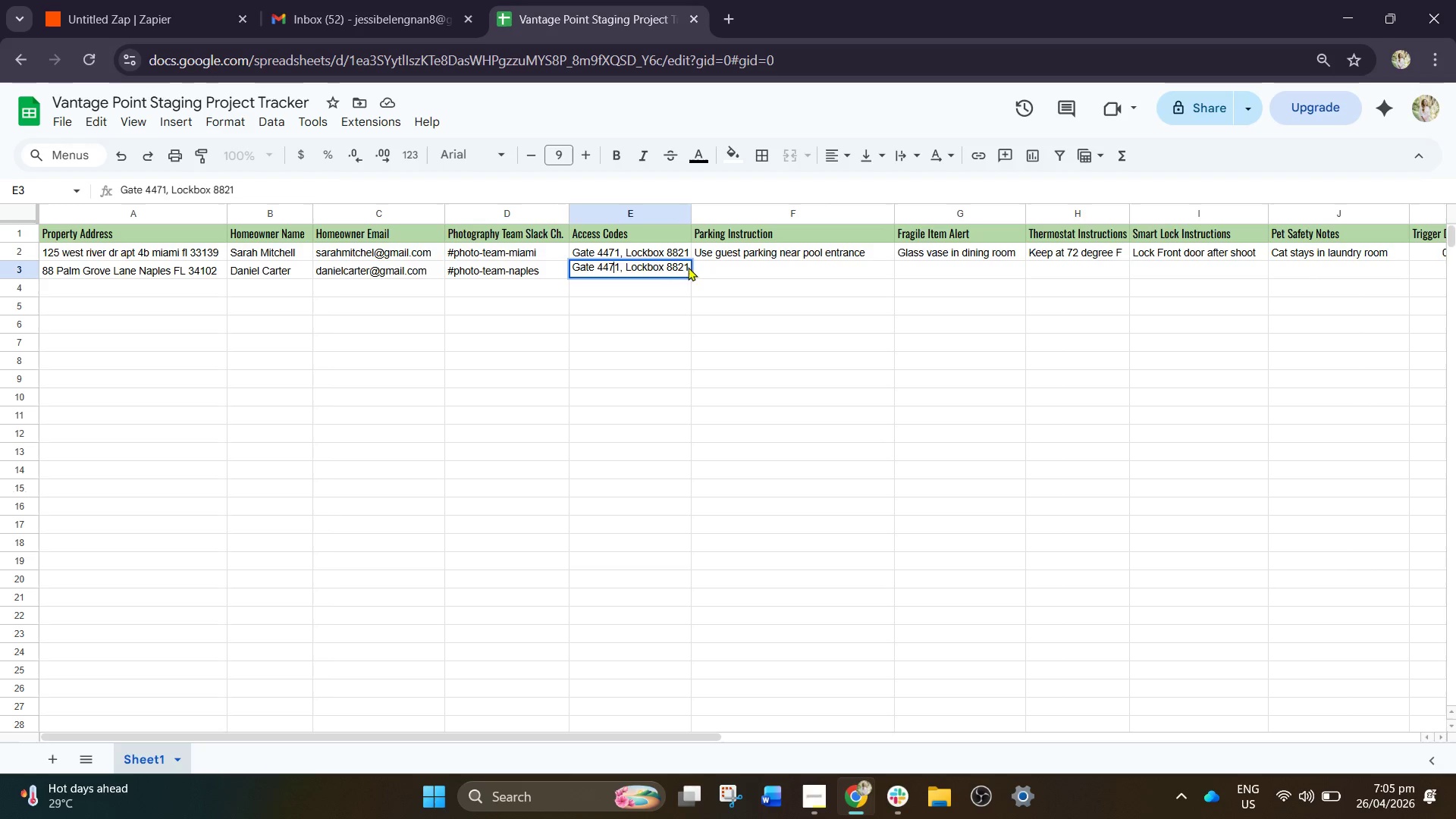 
double_click([688, 266])
 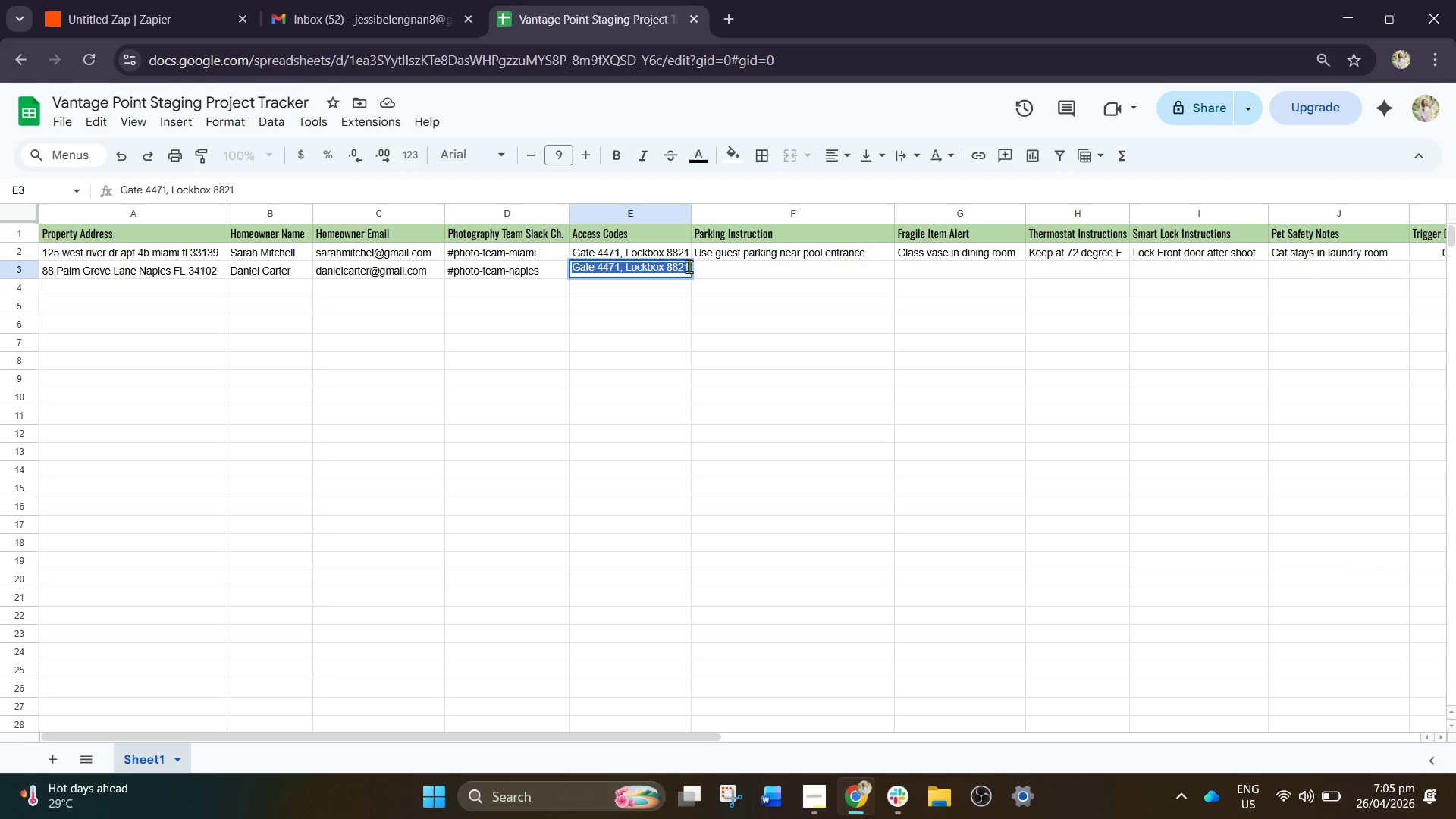 
triple_click([689, 266])
 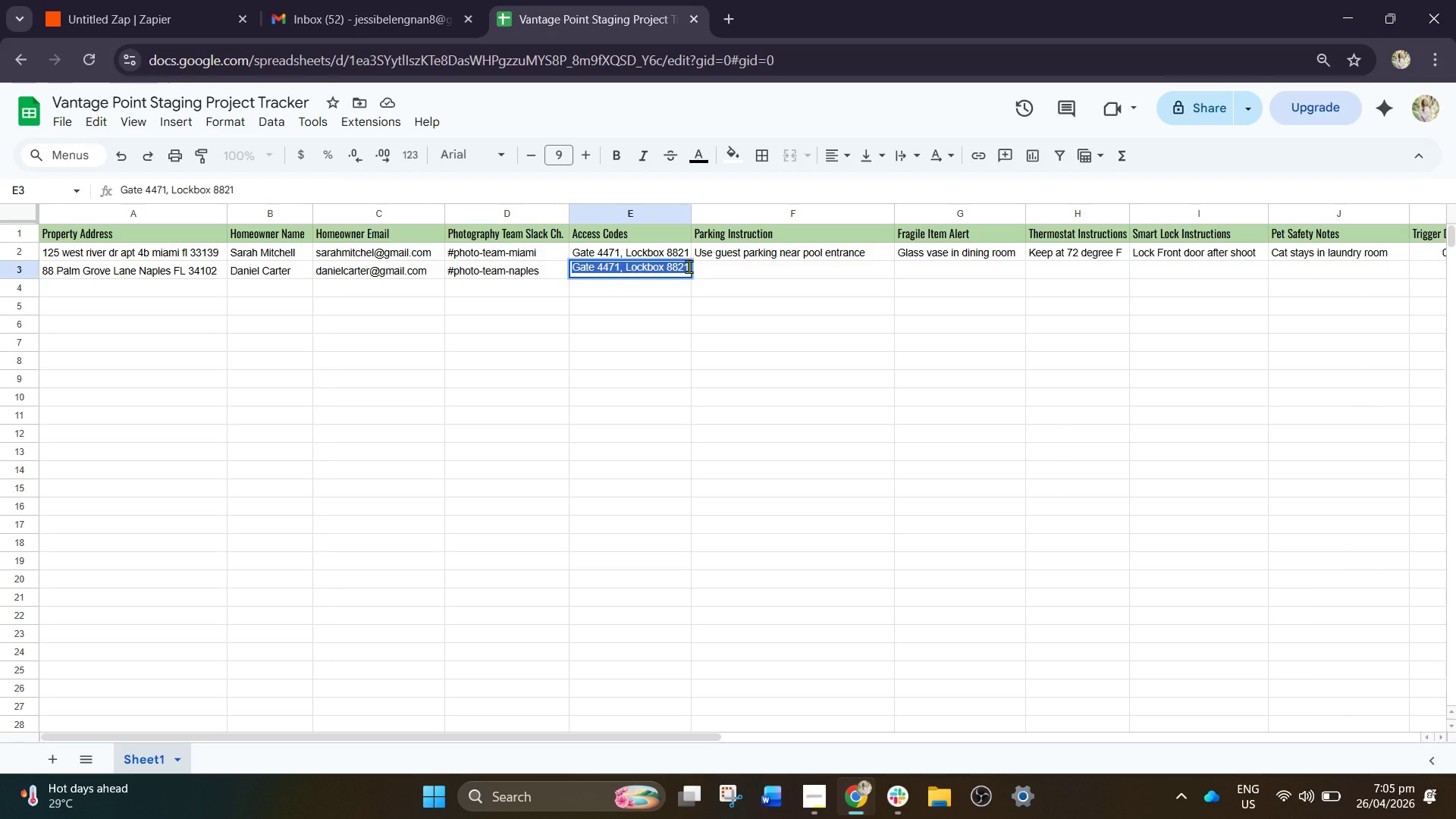 
left_click([689, 266])
 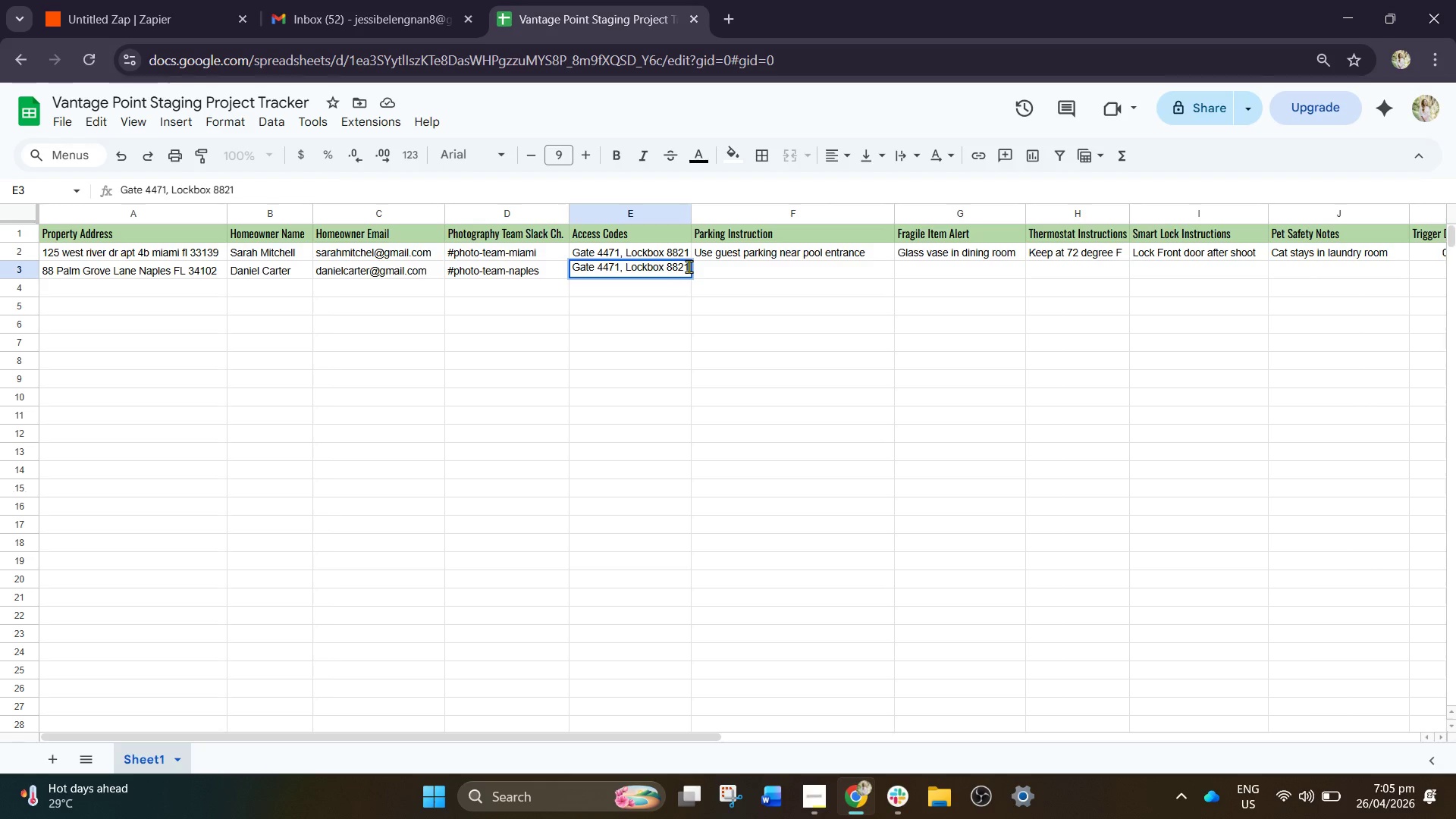 
hold_key(key=Backspace, duration=0.86)
 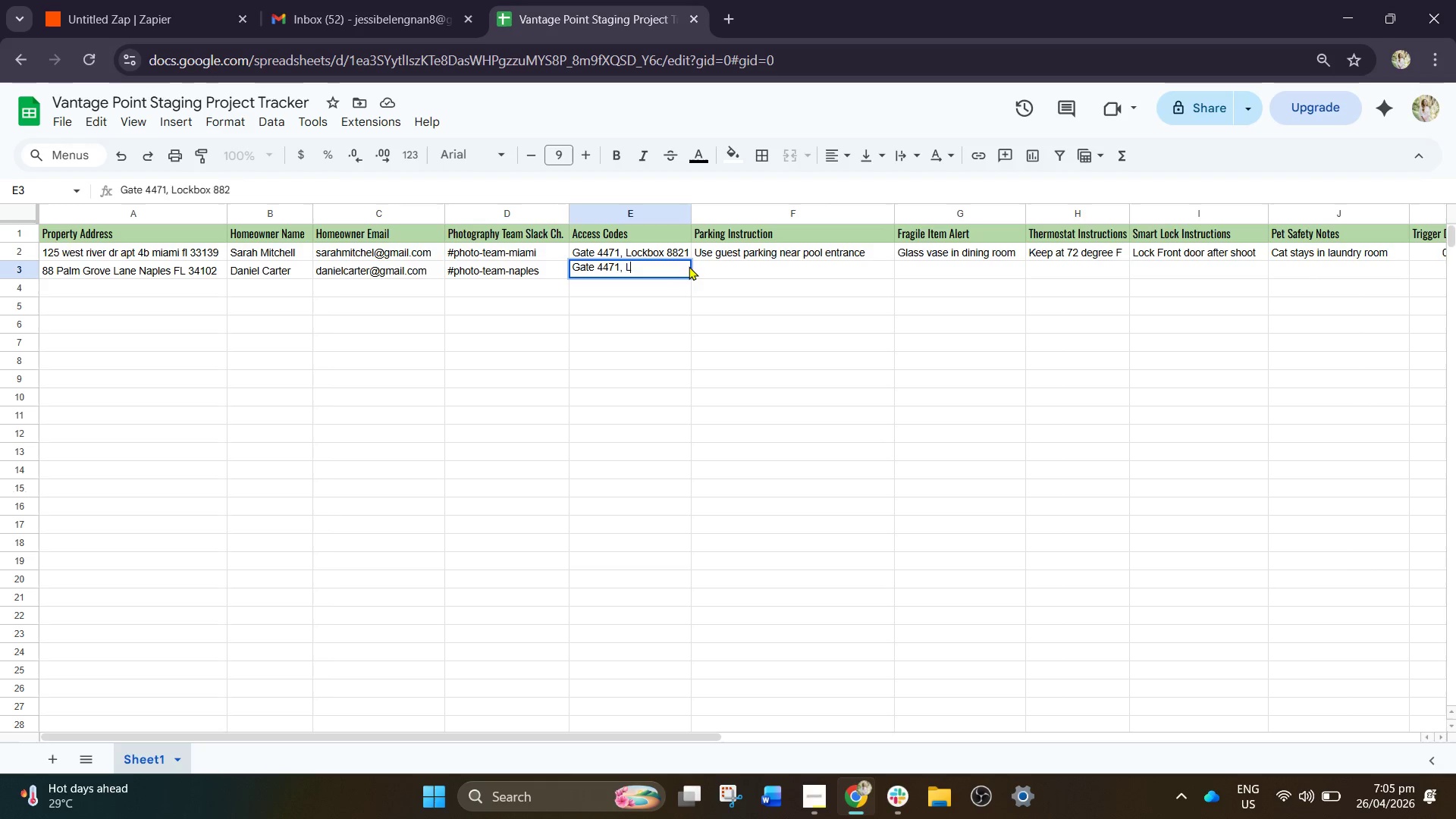 
key(Backspace)
 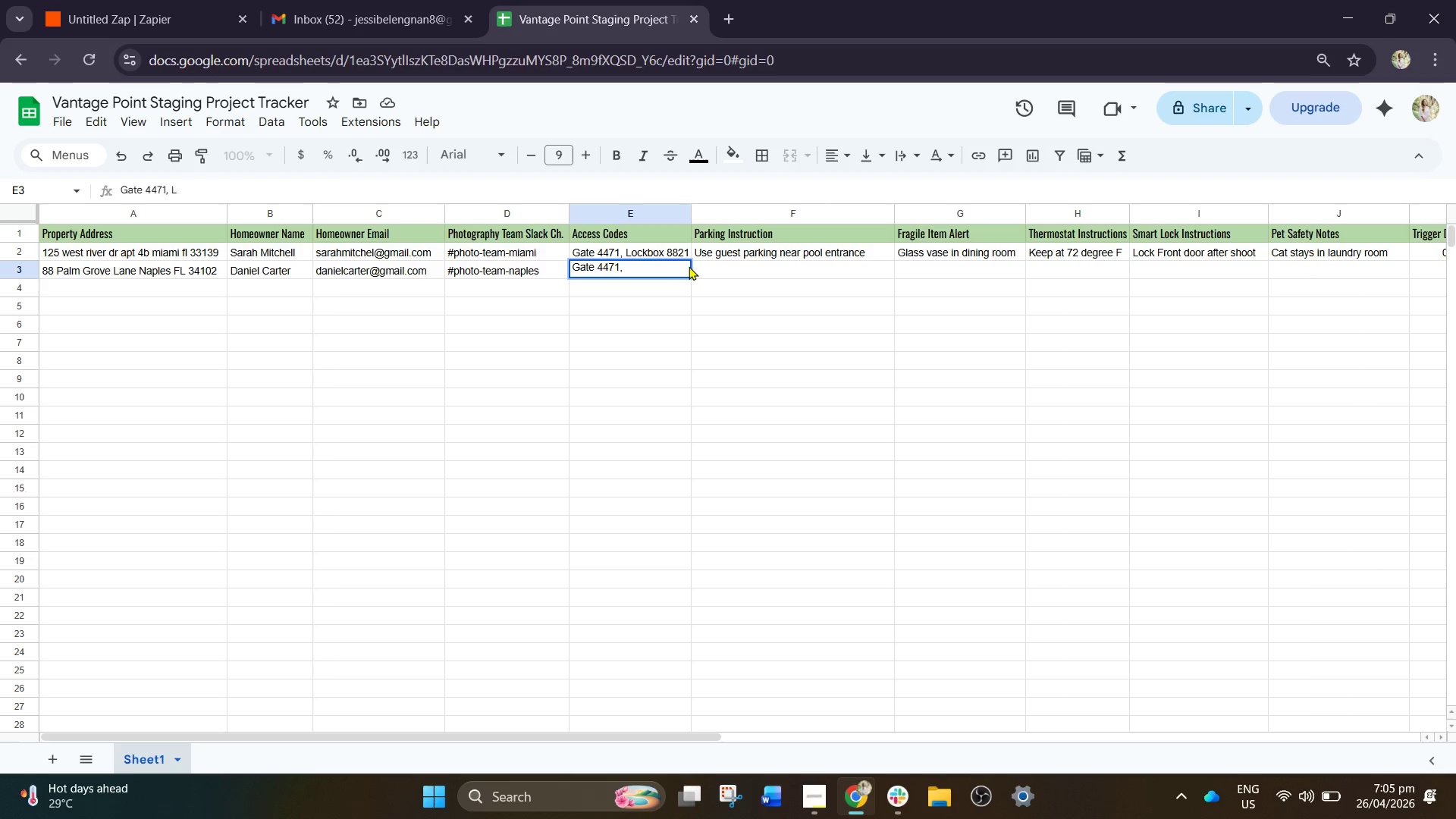 
key(Backspace)
 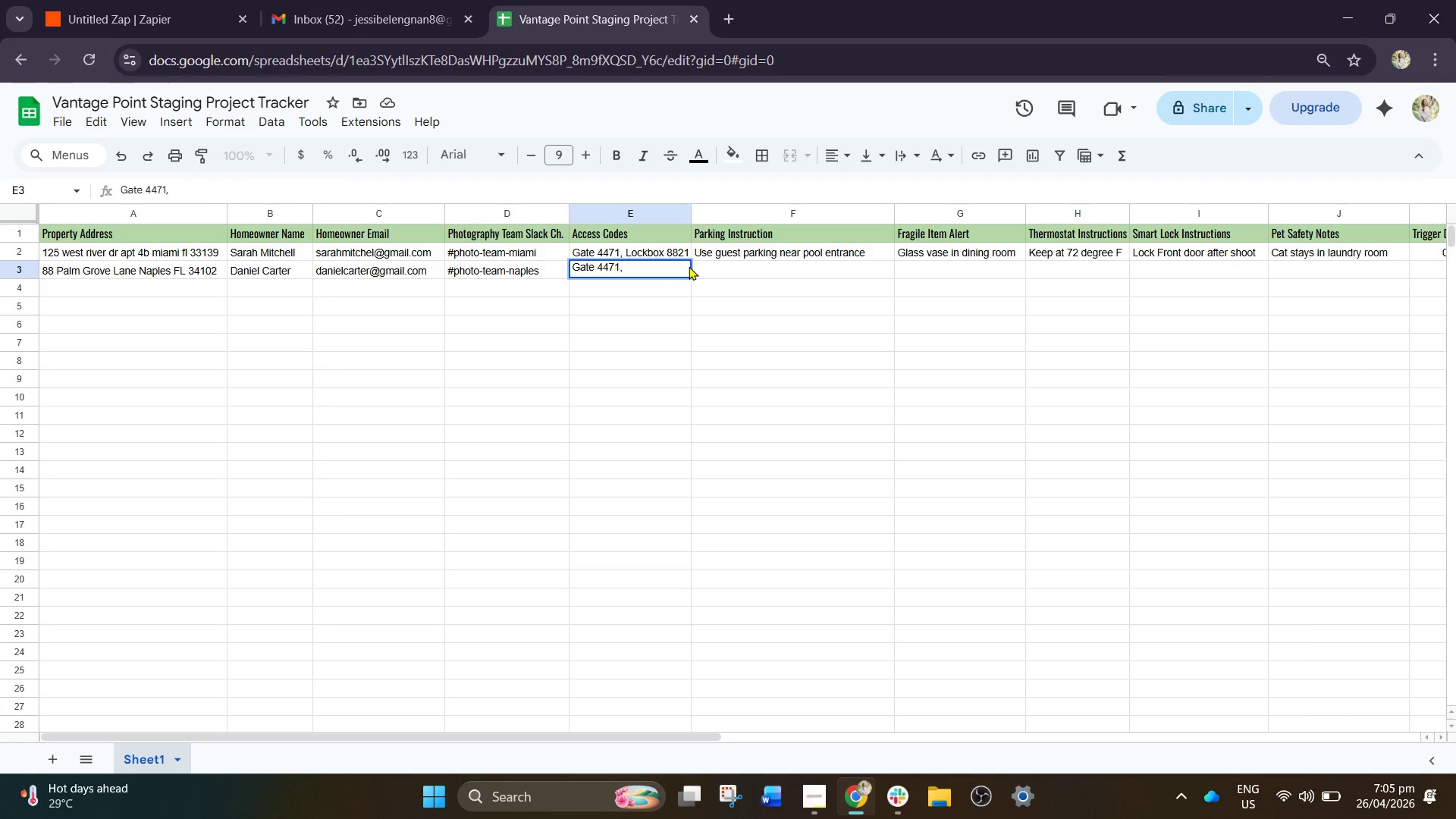 
key(Backspace)
 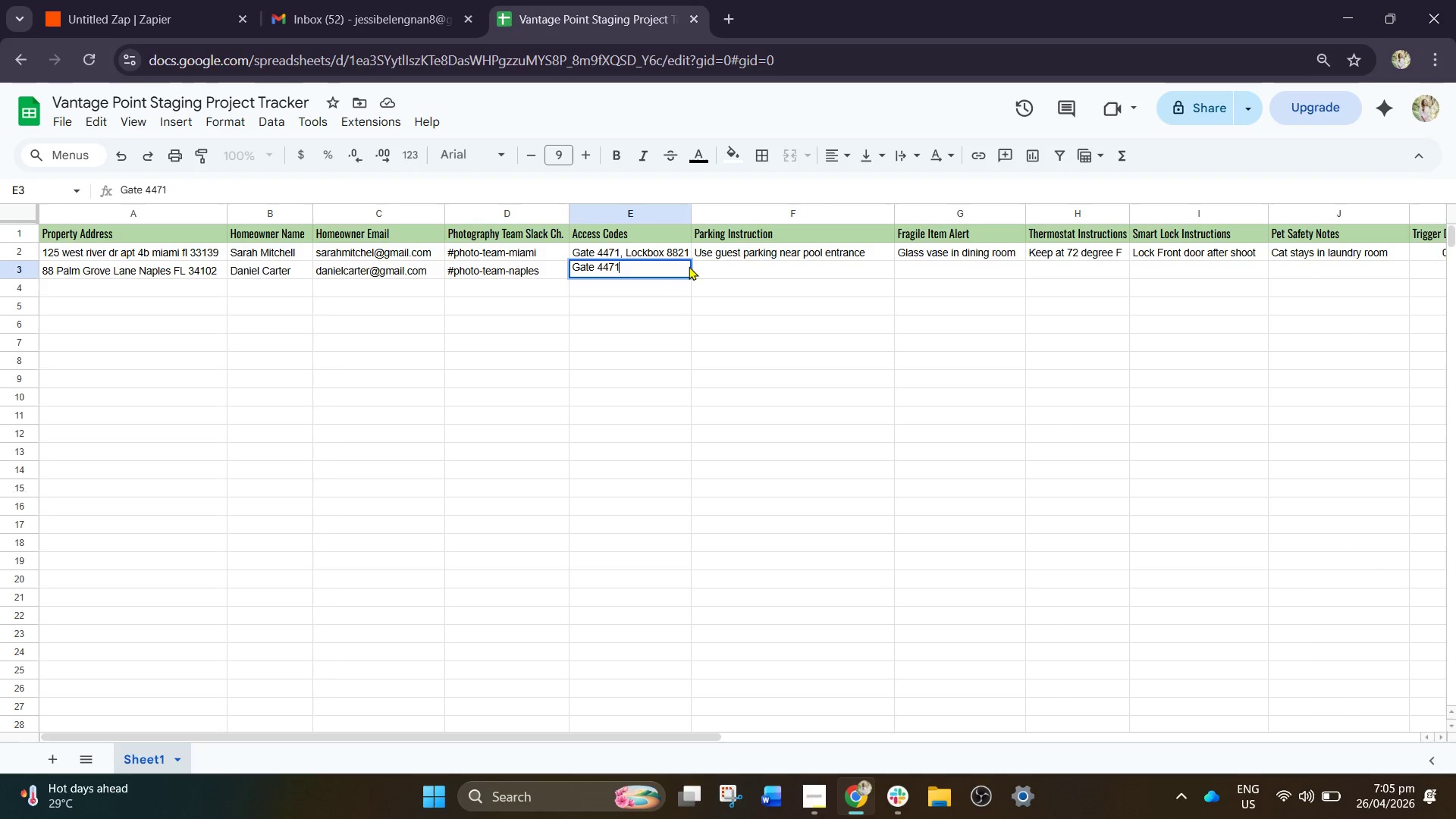 
key(Backspace)
 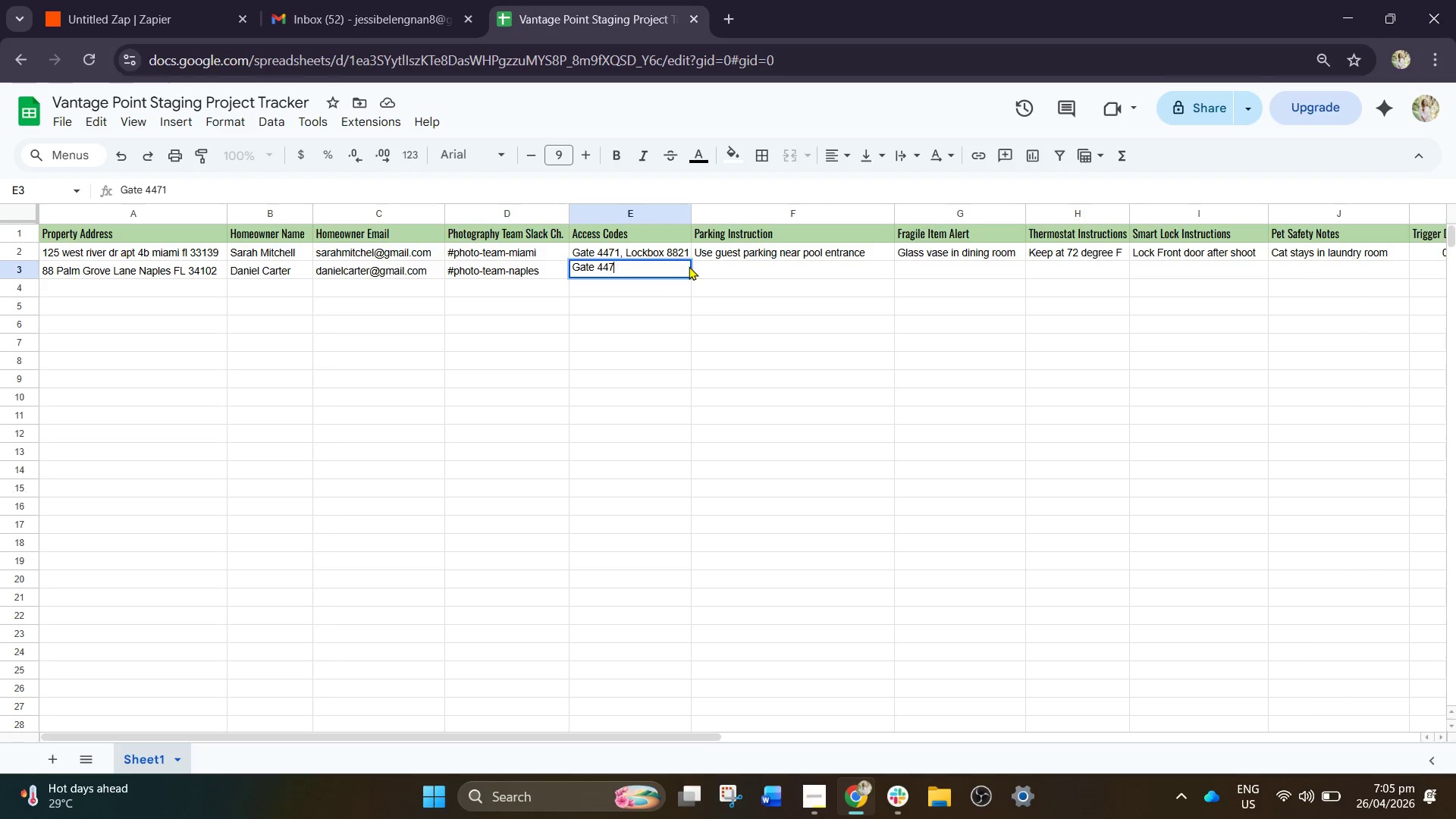 
key(Backspace)
 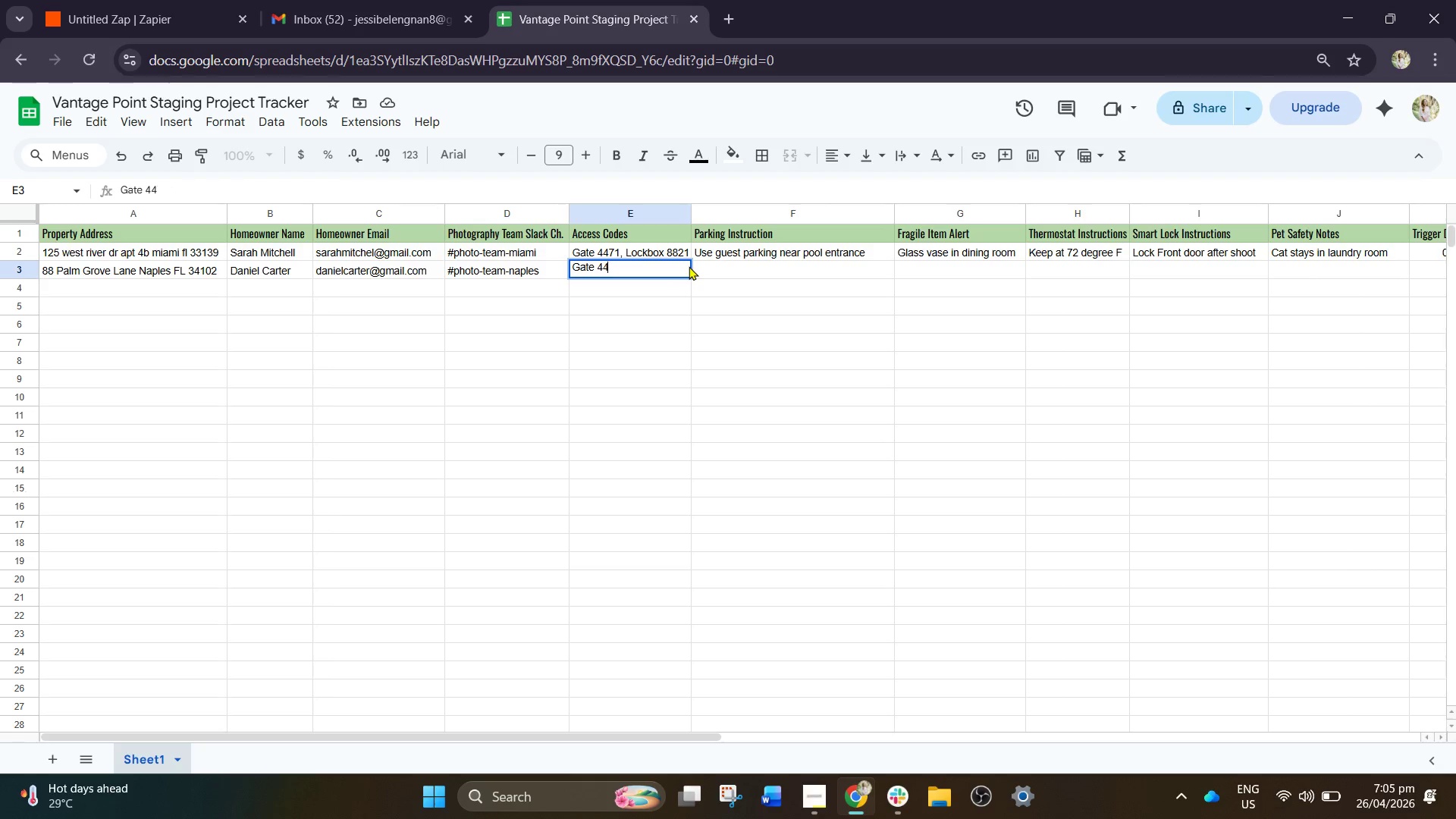 
key(Backspace)
 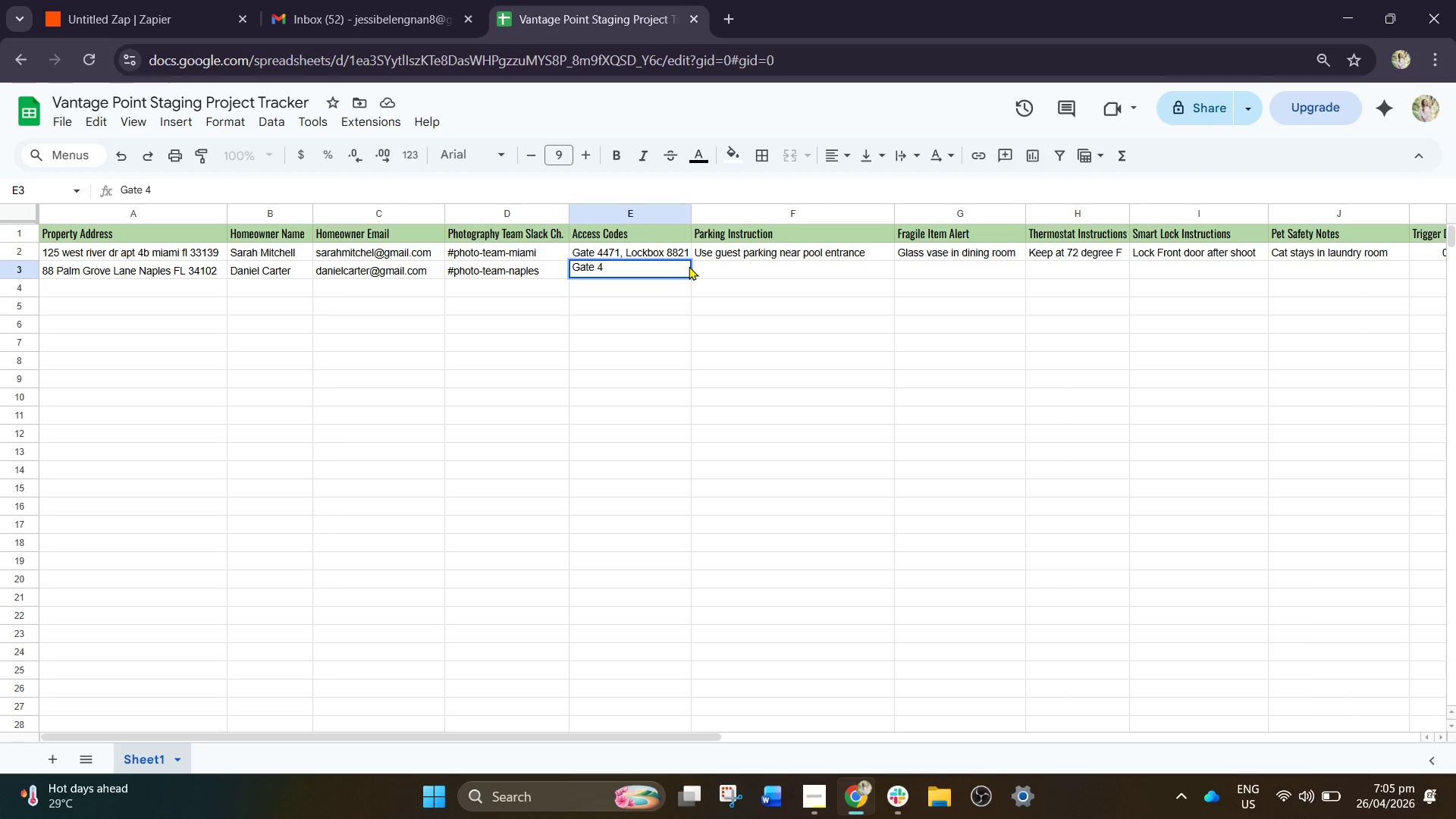 
key(Backspace)
 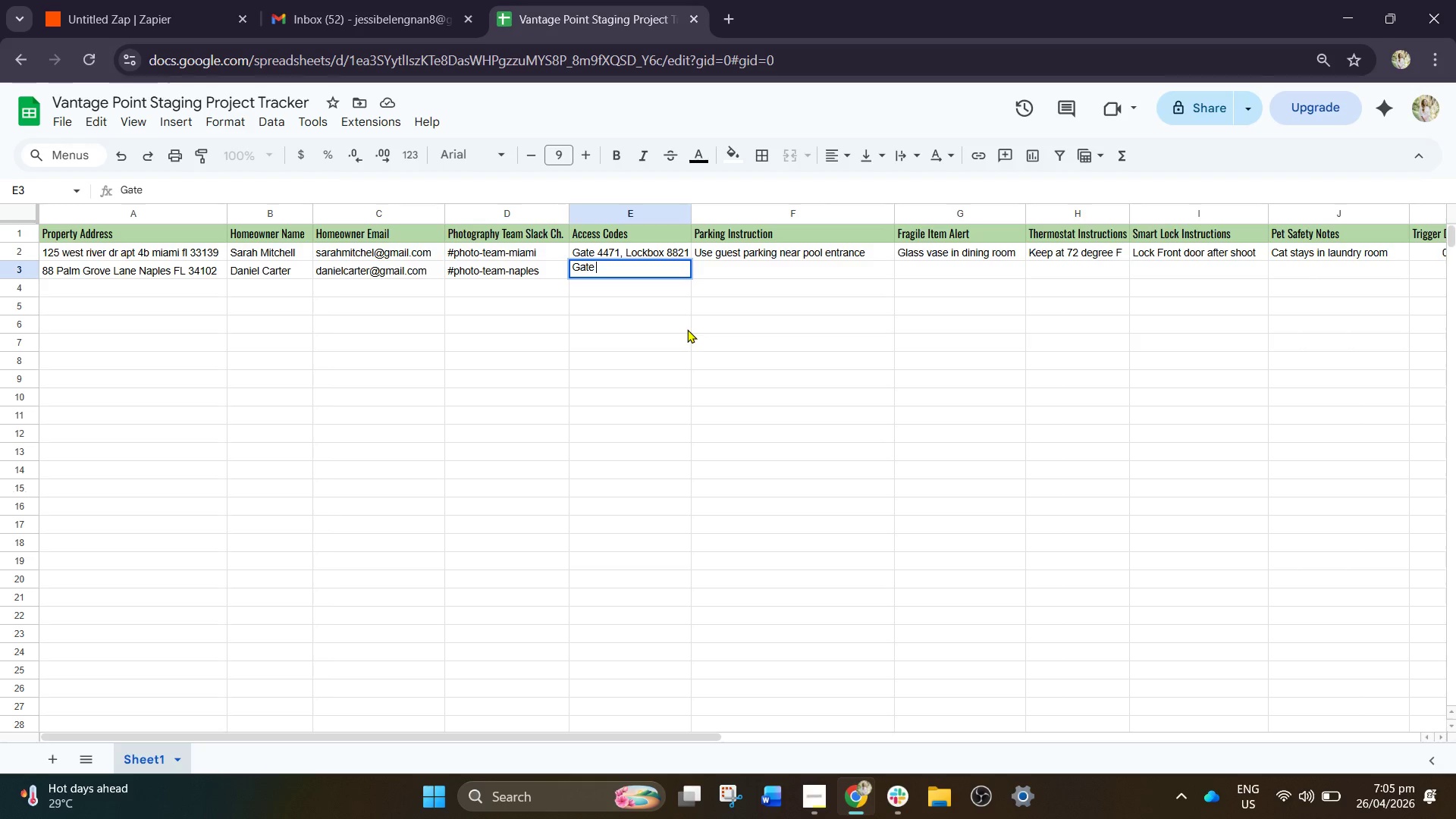 
wait(18.27)
 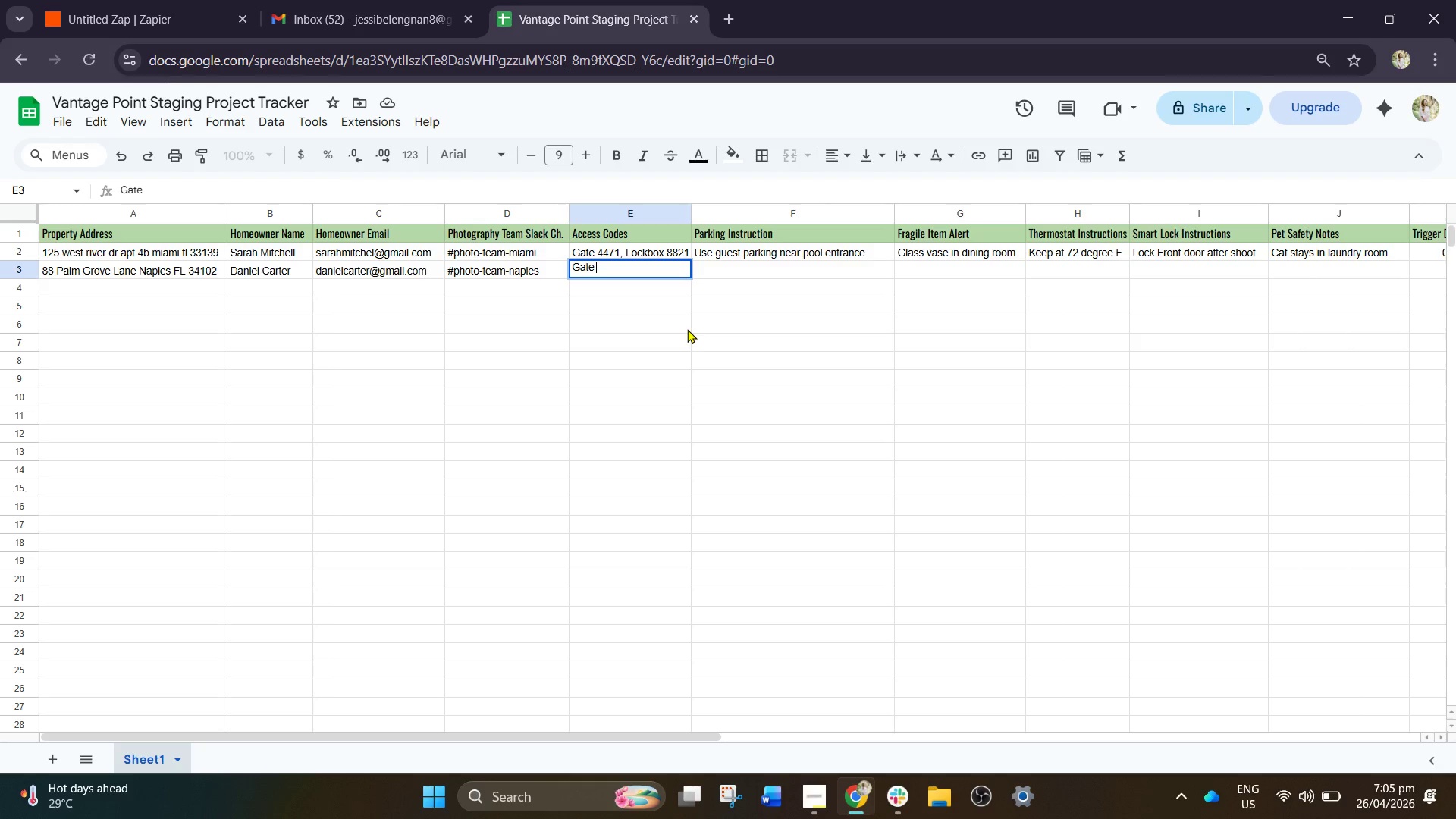 
left_click([615, 272])
 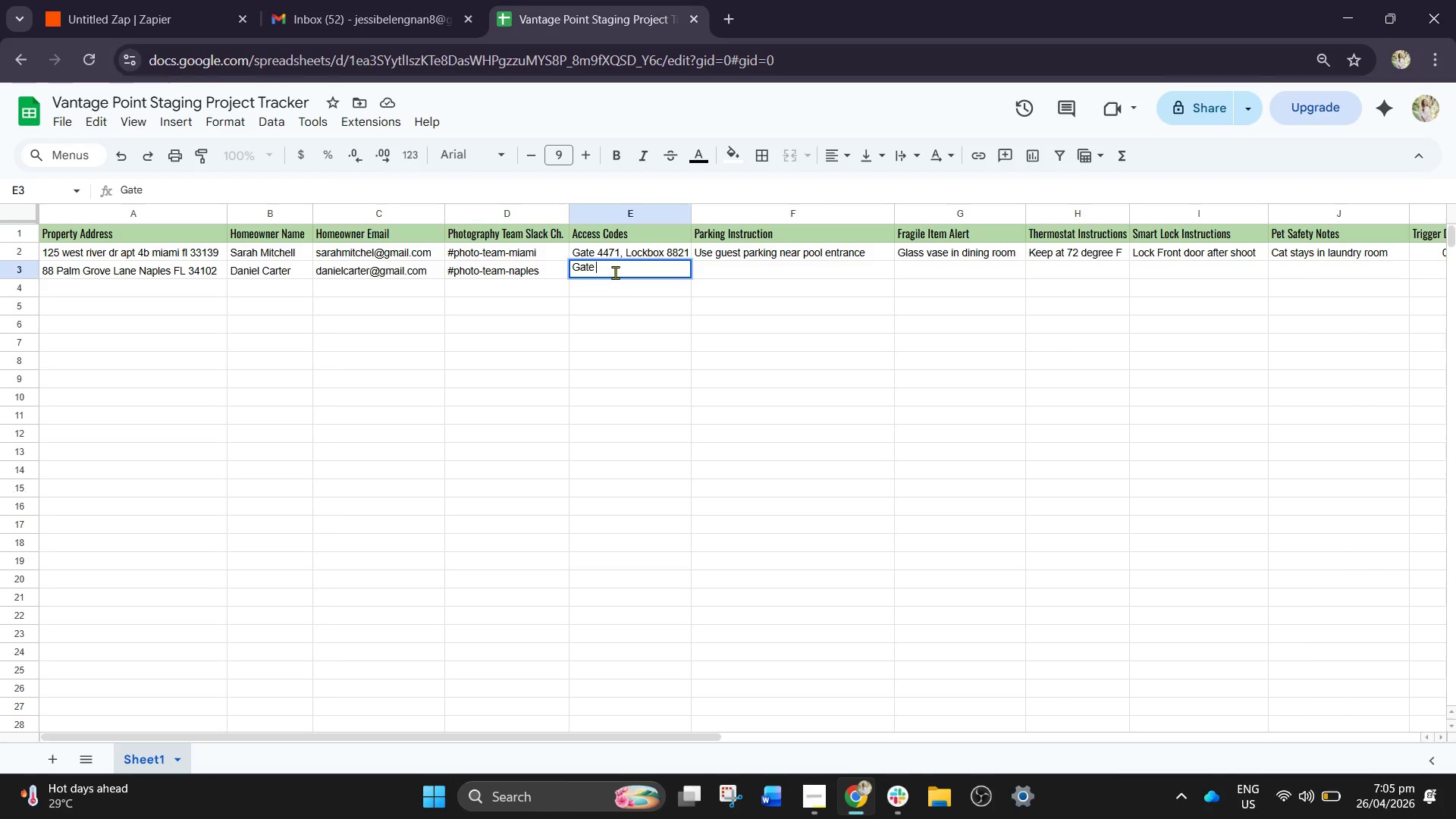 
key(4)
 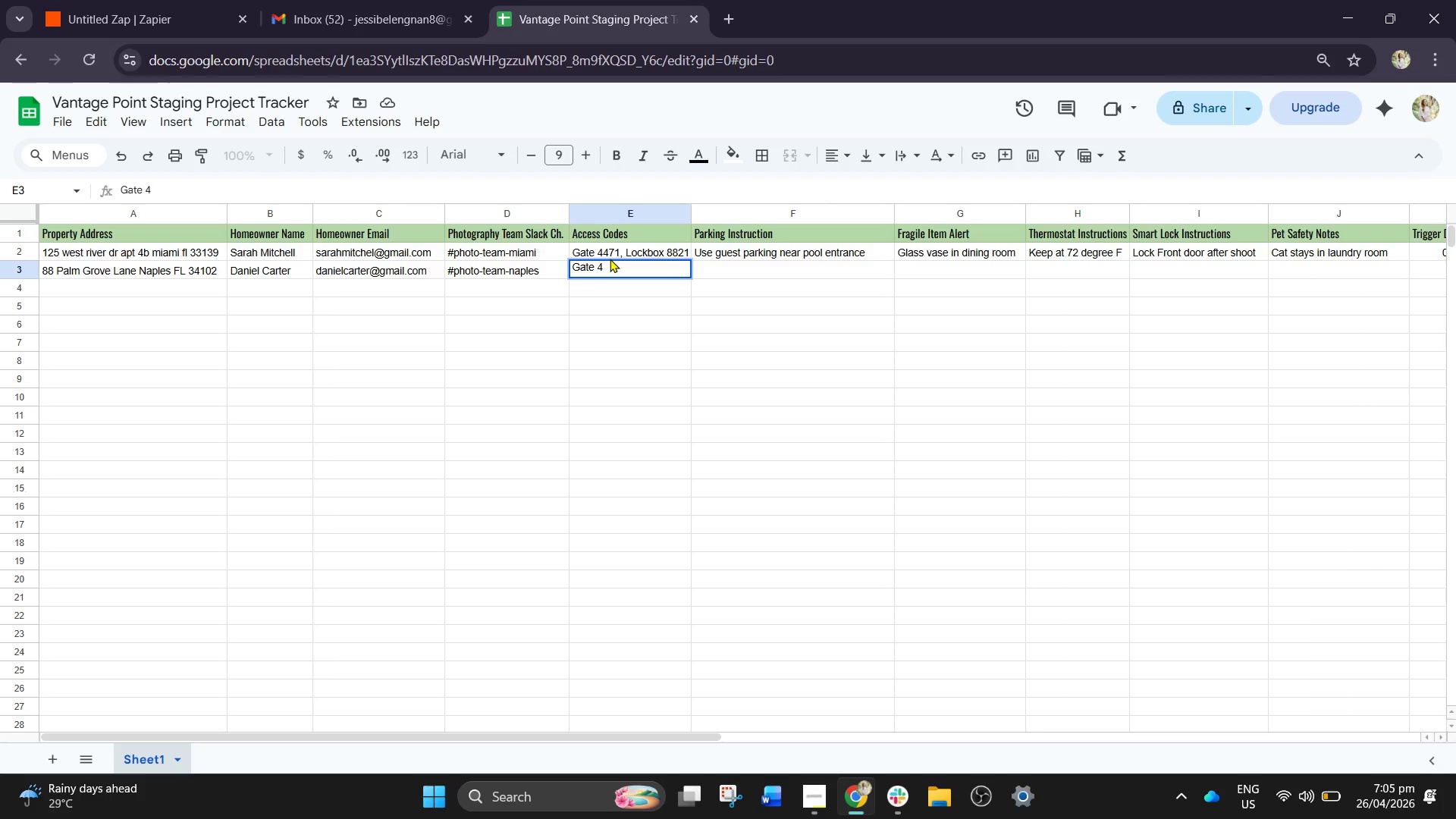 
wait(19.59)
 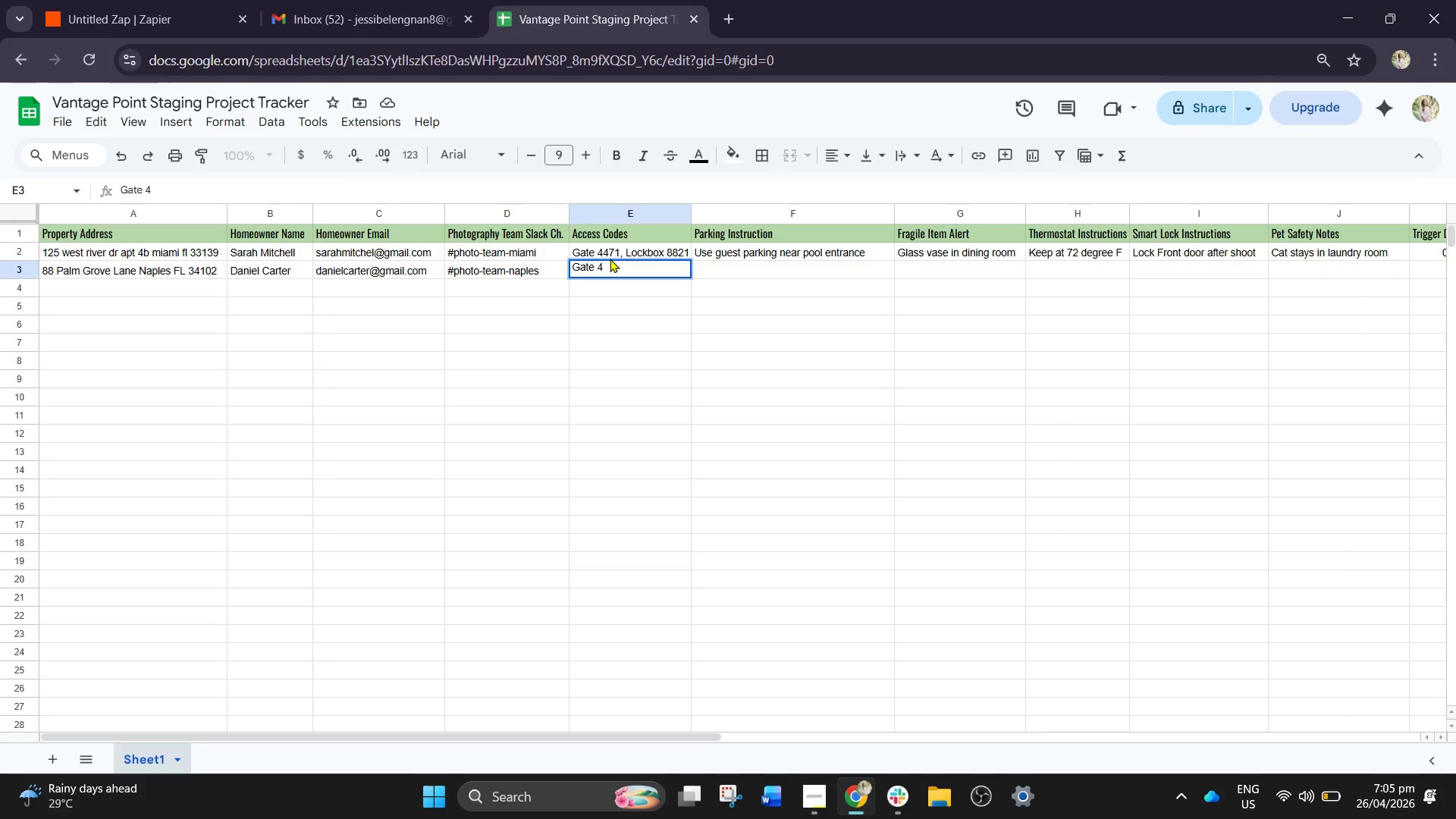 
key(Backspace)
type(55)
 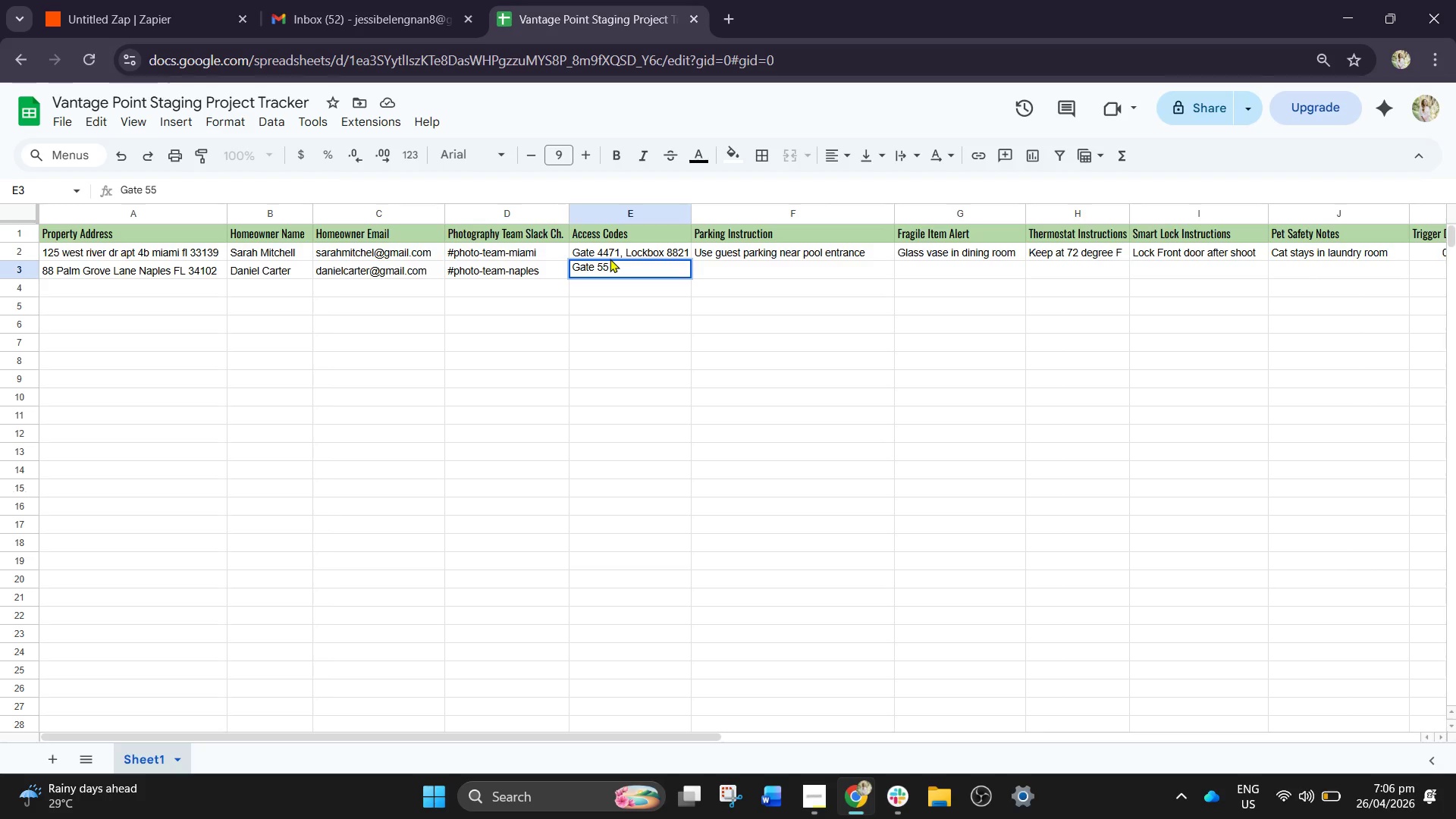 
hold_key(key=1, duration=0.47)
 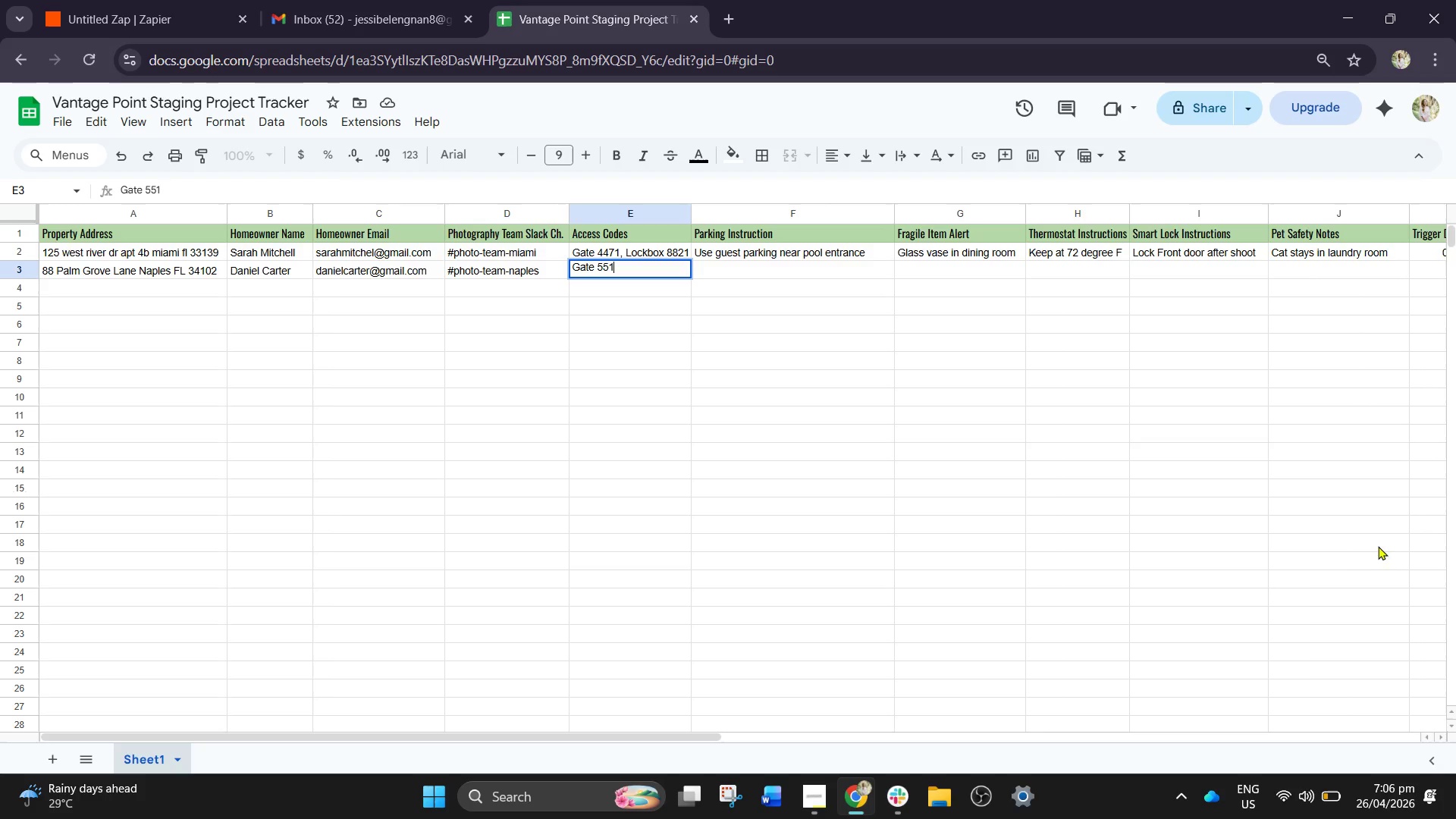 
key(2)
 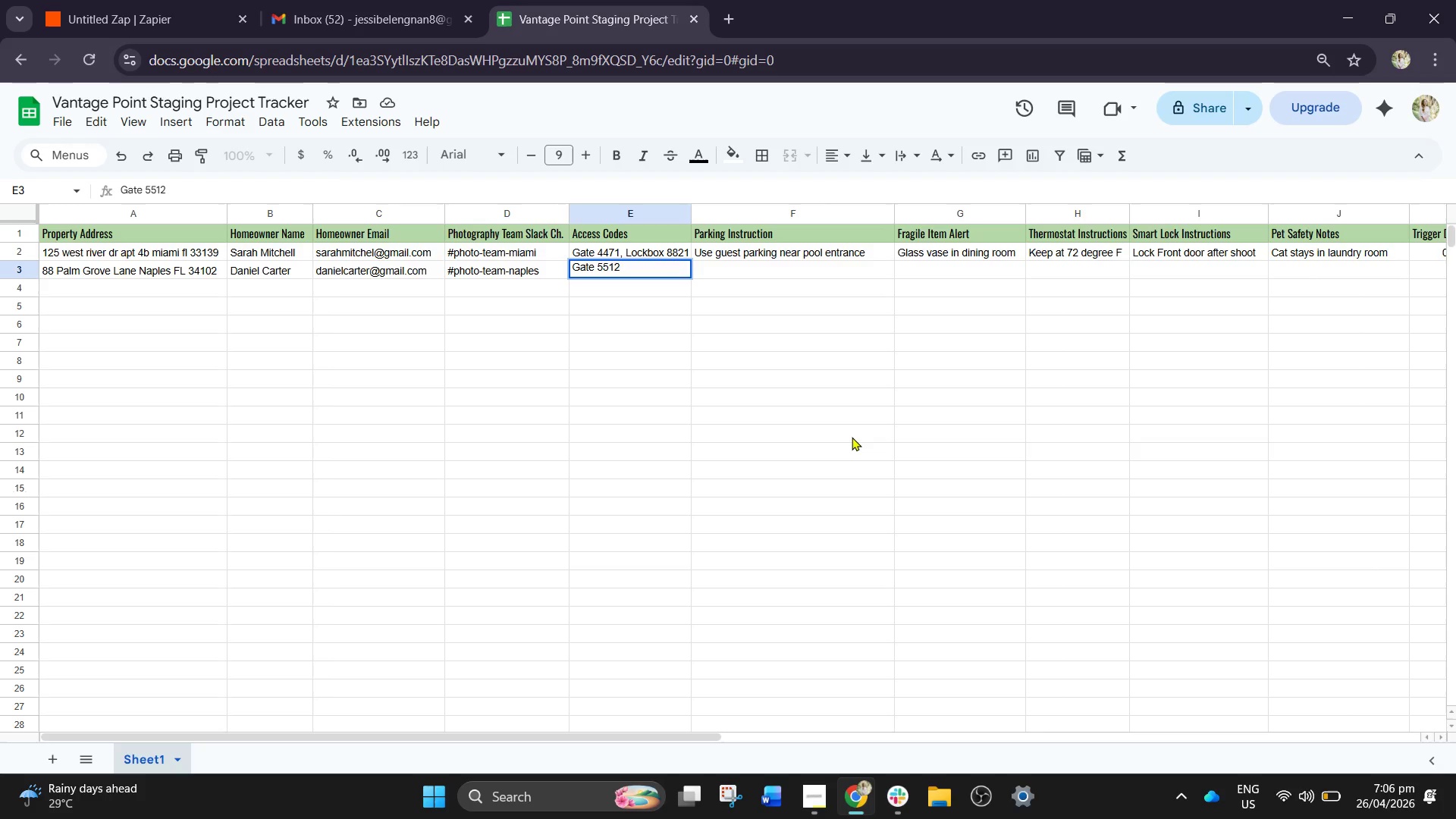 
wait(6.89)
 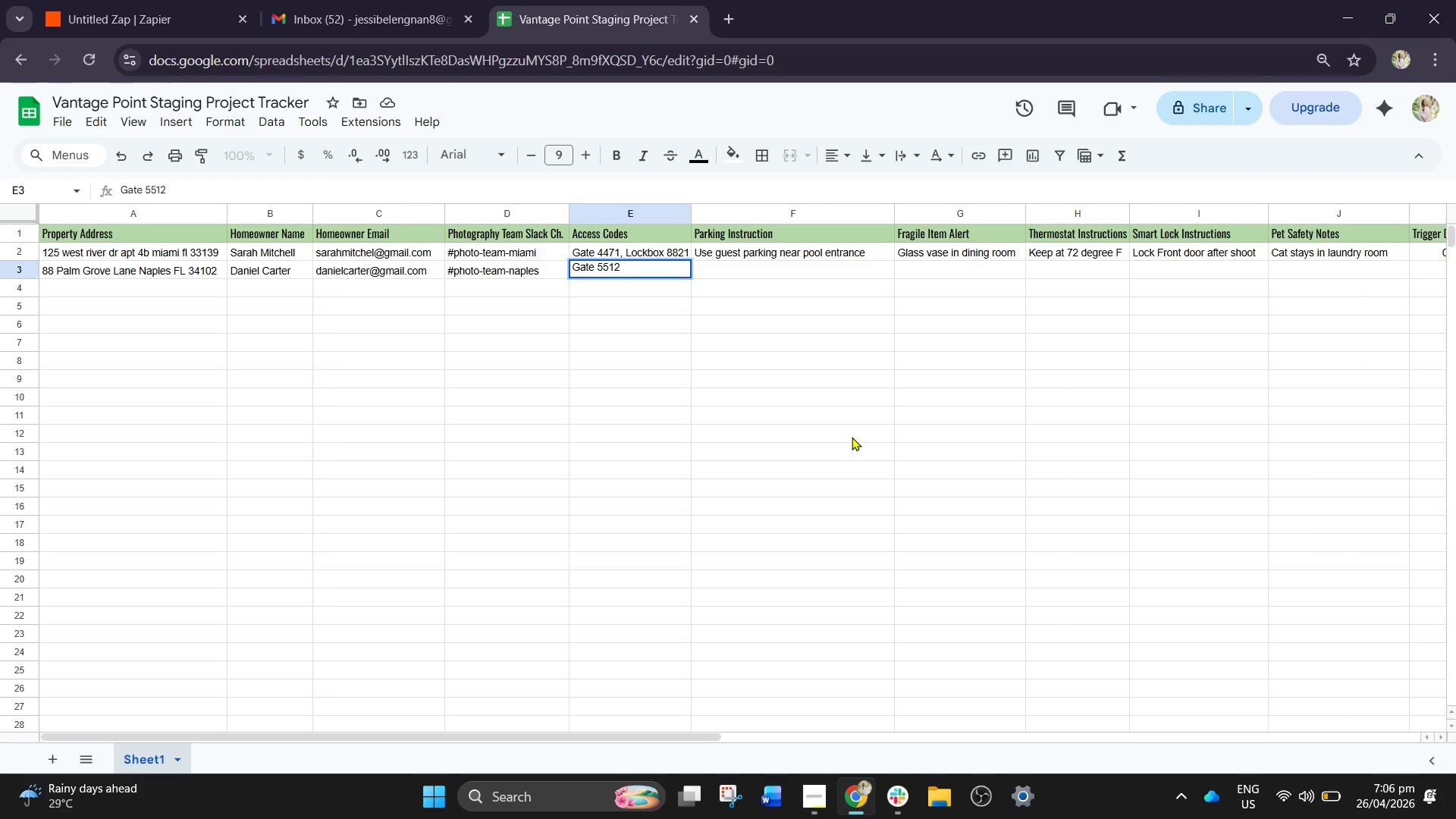 
left_click([767, 265])
 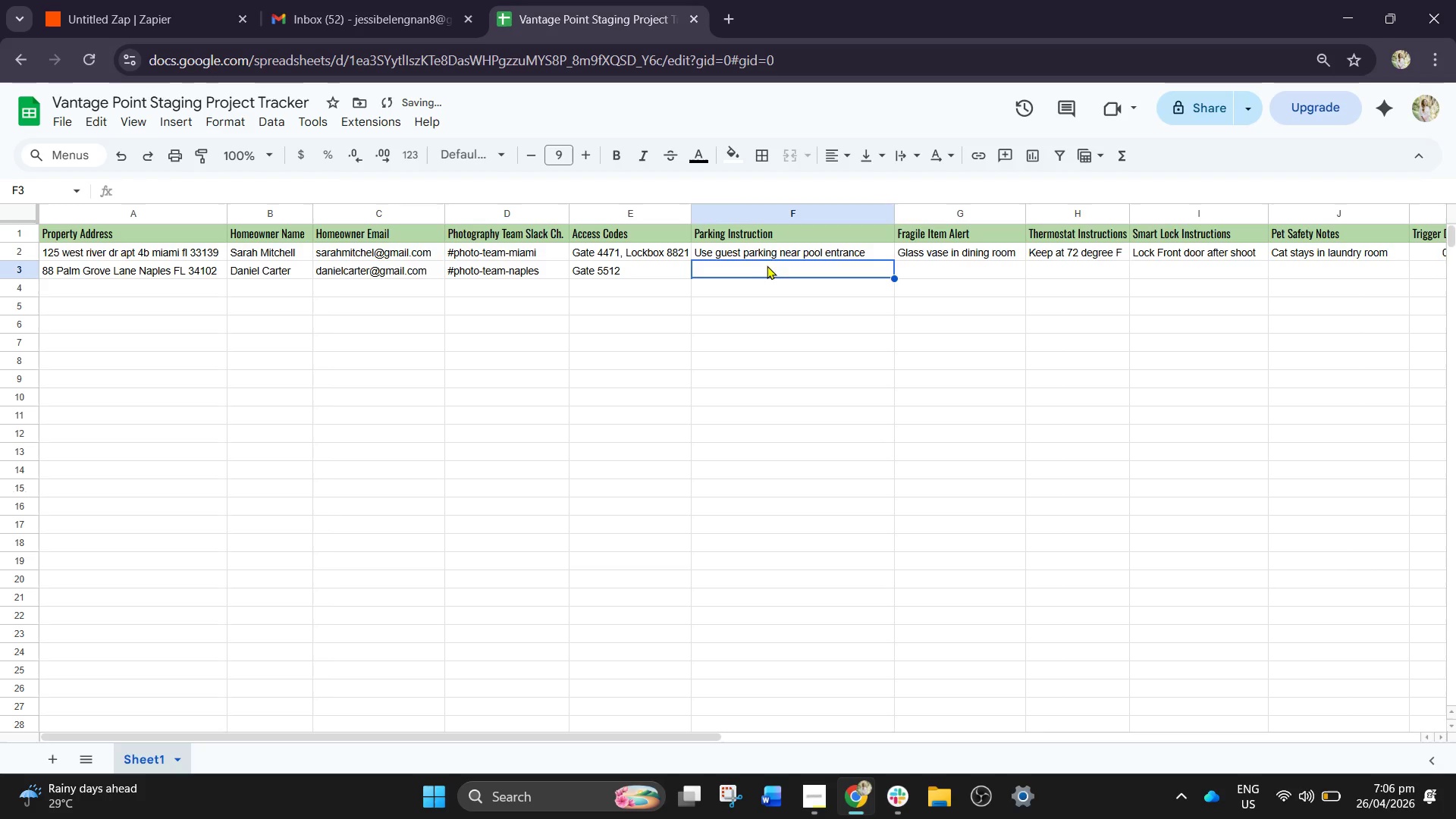 
left_click([761, 270])
 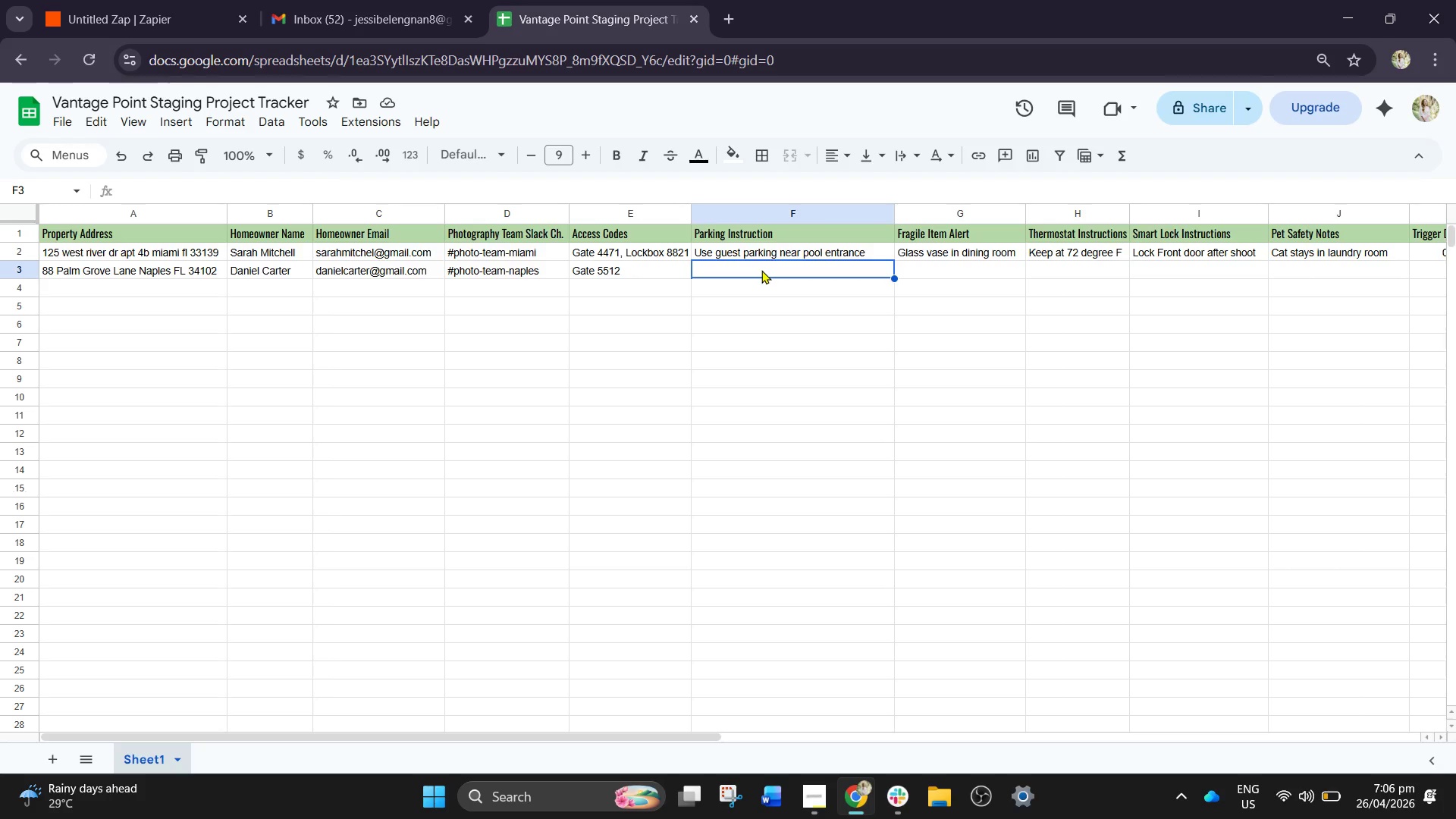 
wait(10.27)
 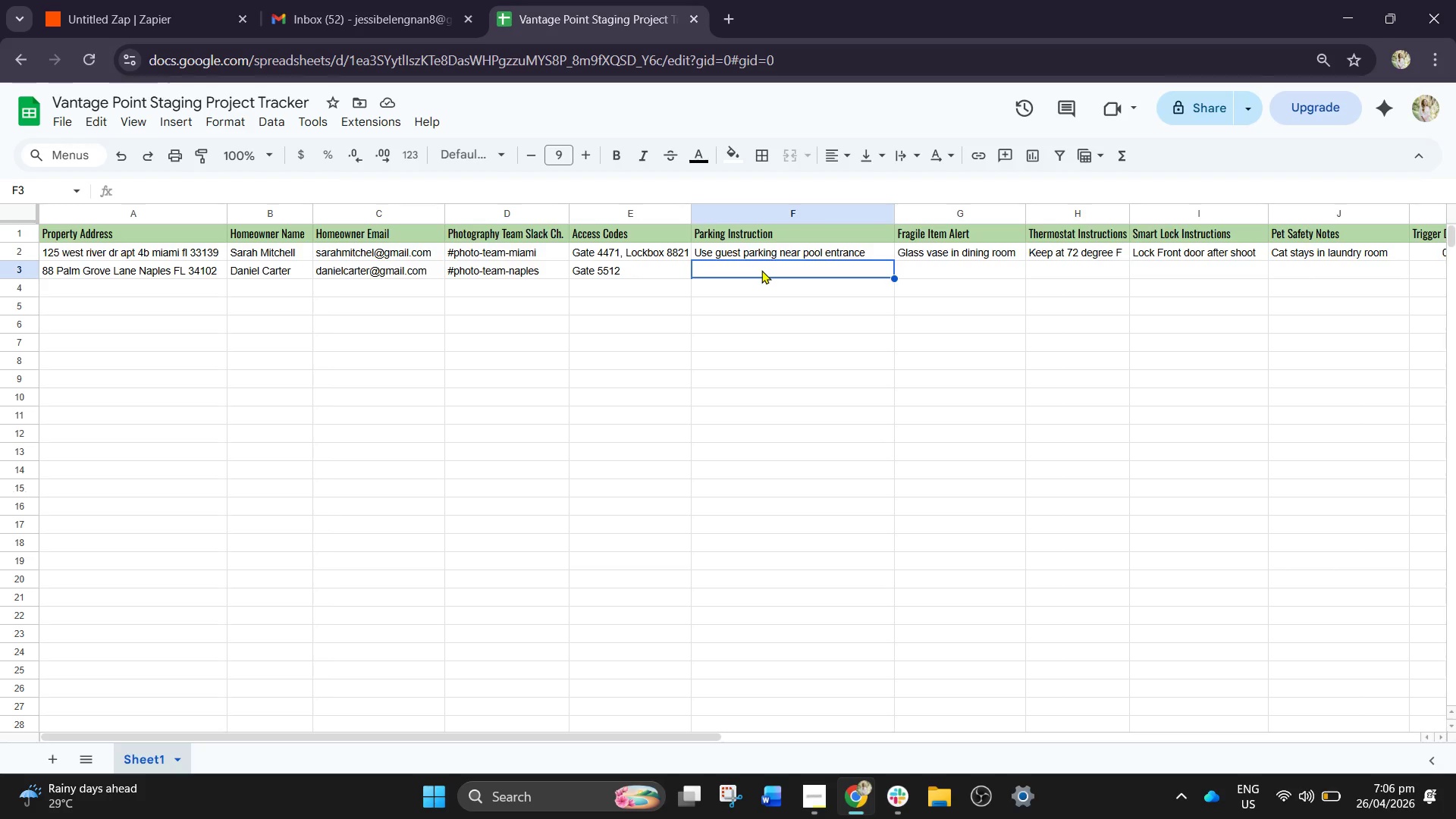 
type(Drive )
key(Backspace)
type(way only,)
 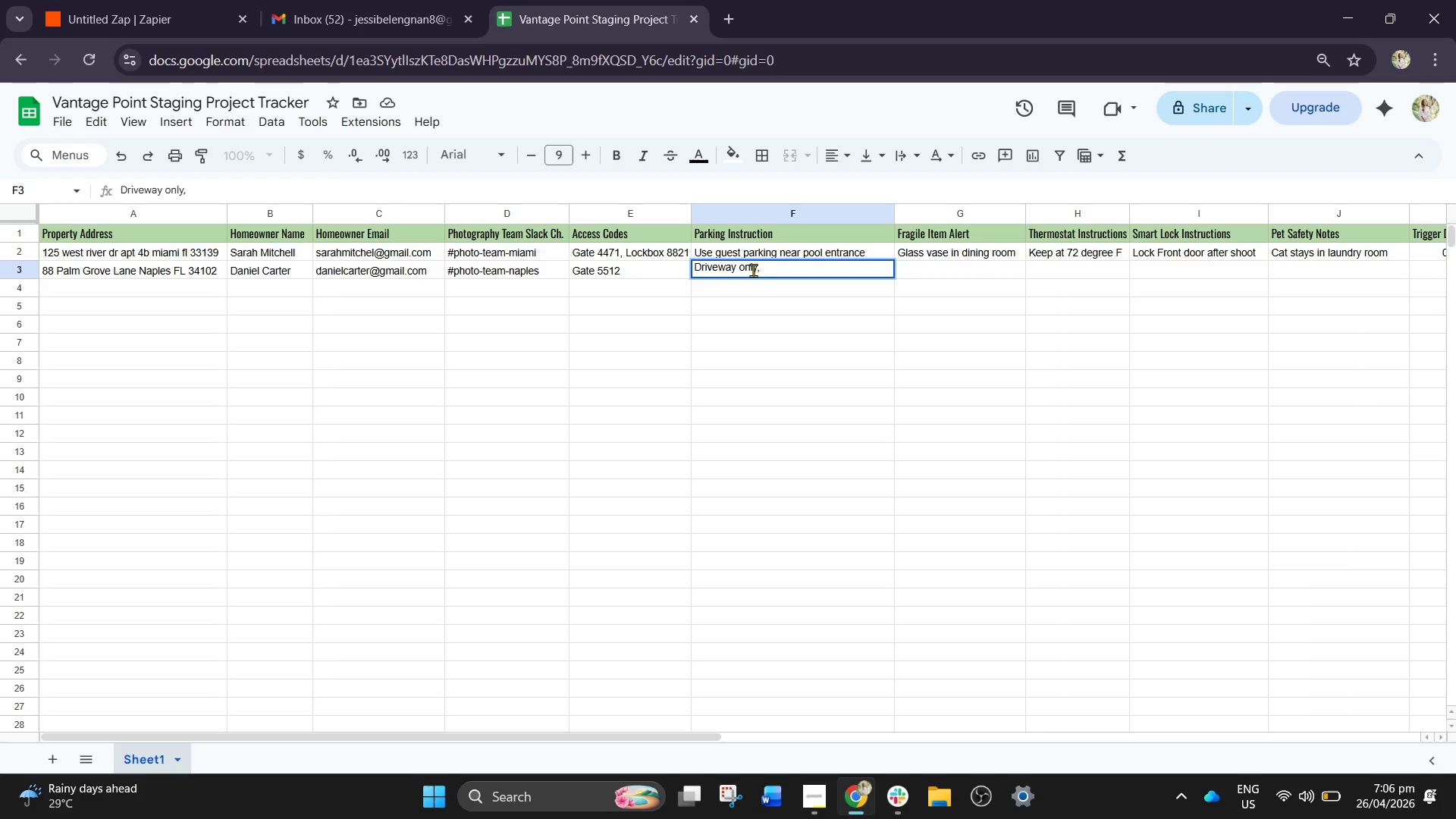 
type( left side)
 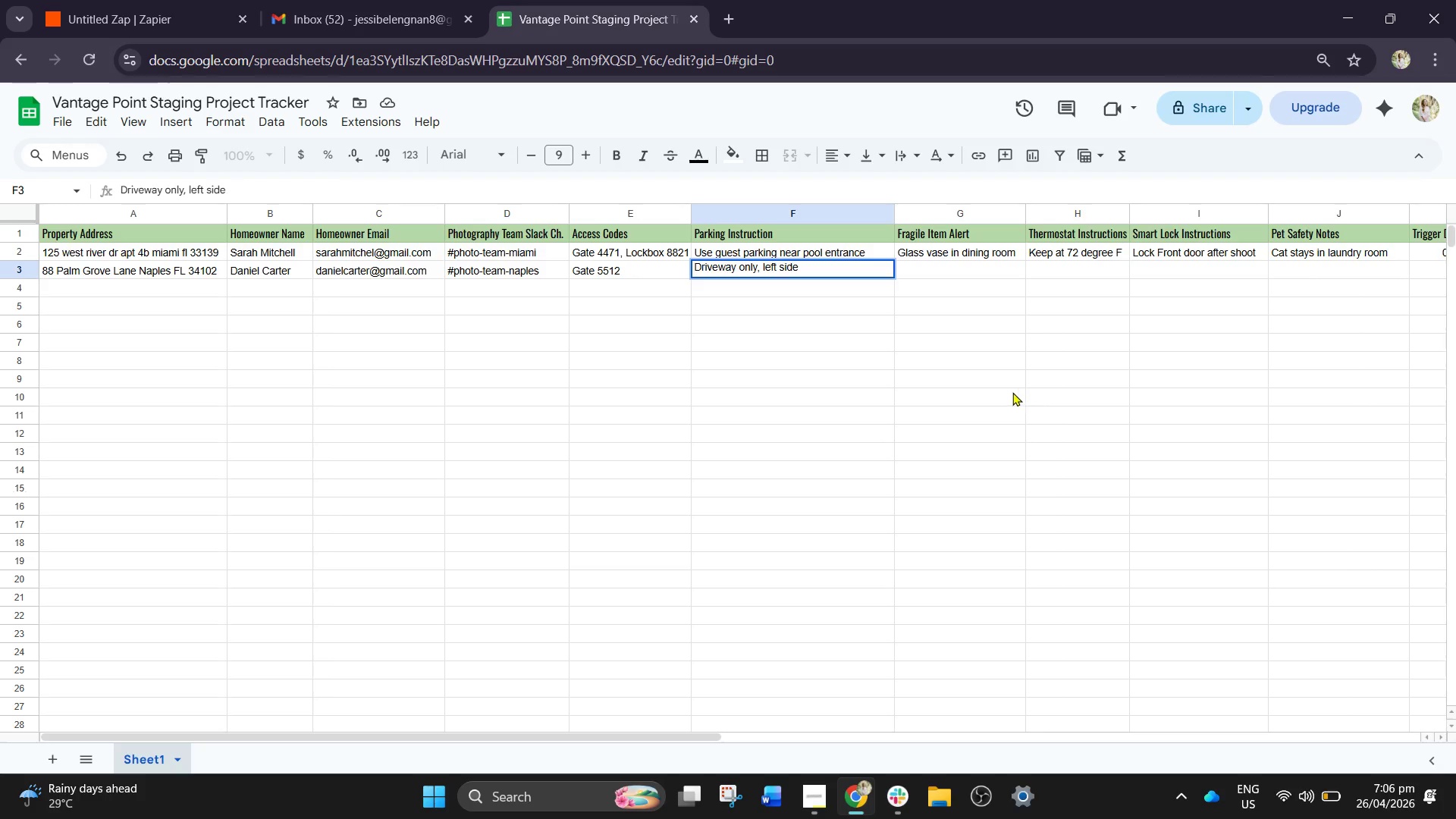 
wait(6.59)
 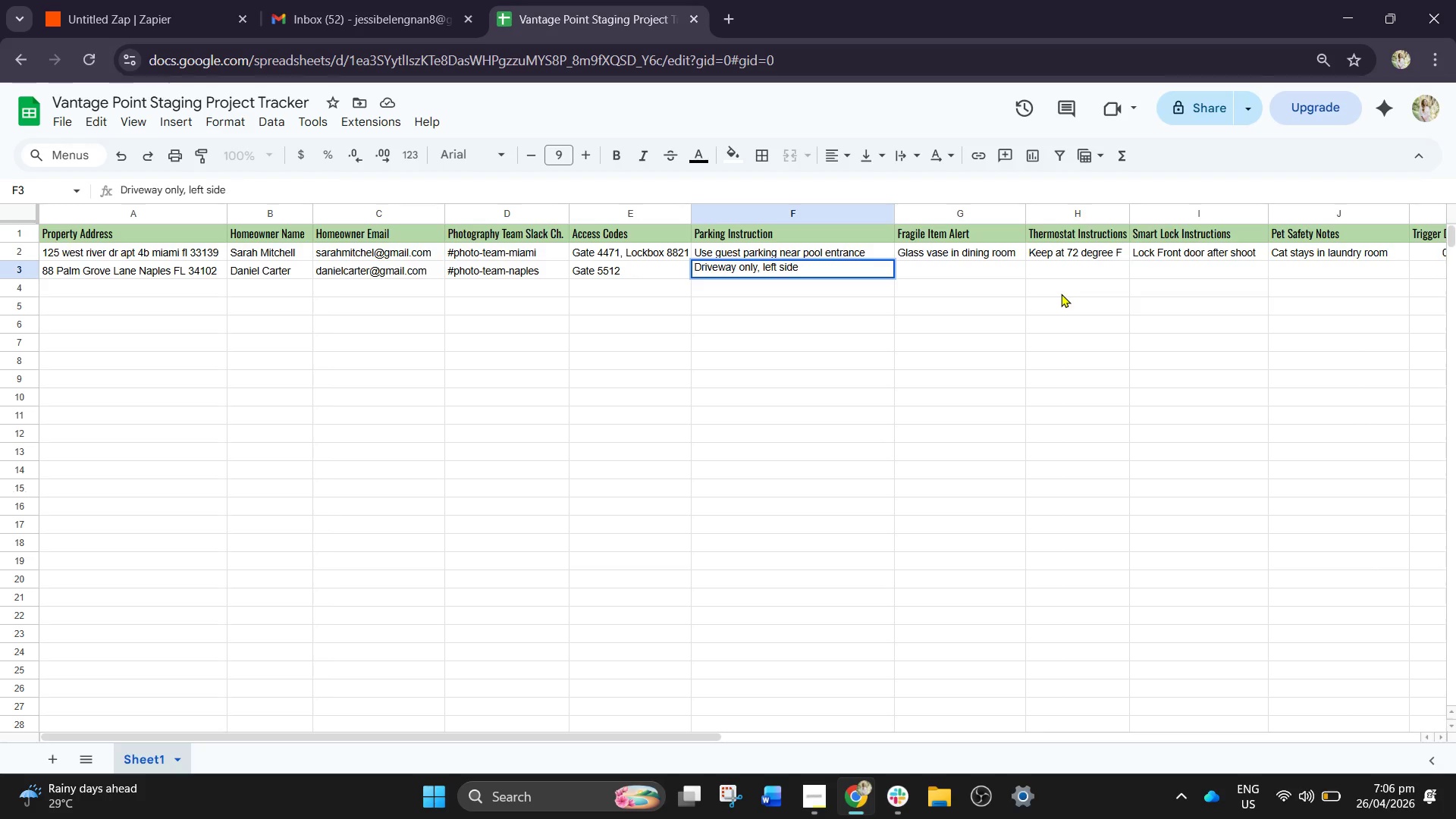 
left_click([934, 278])
 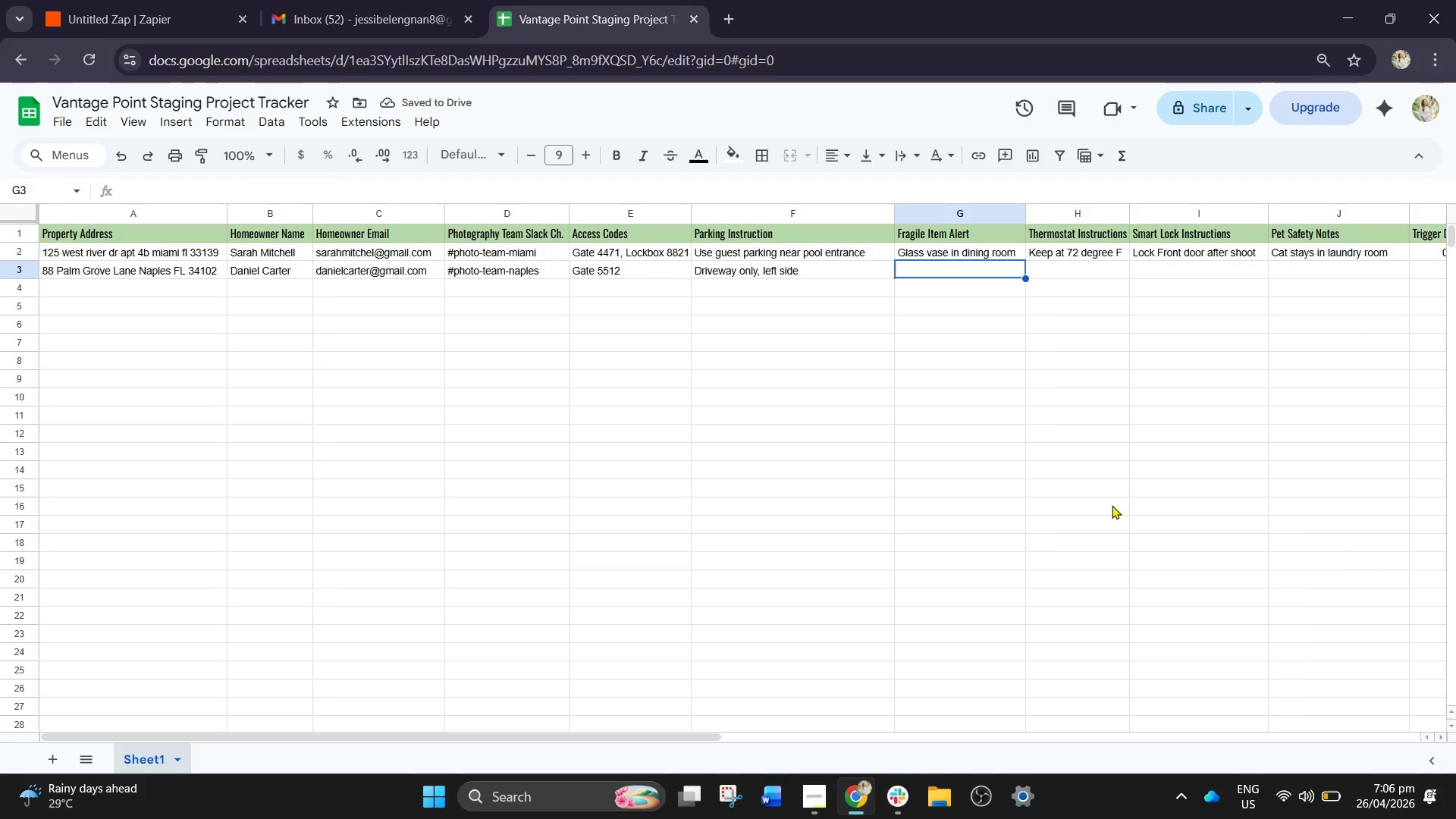 
type(Crystal chandelier in foyer)
 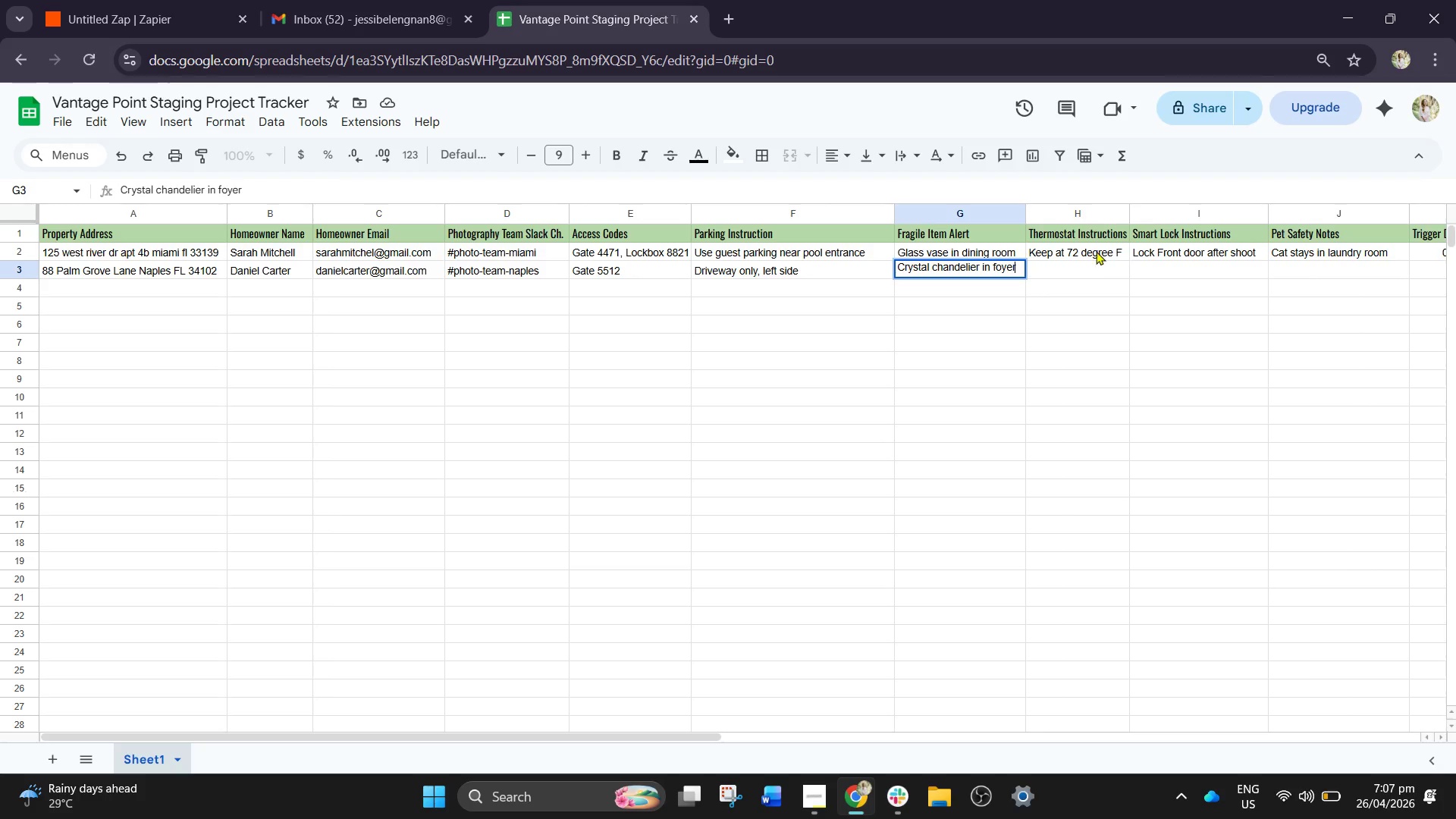 
left_click([1080, 272])
 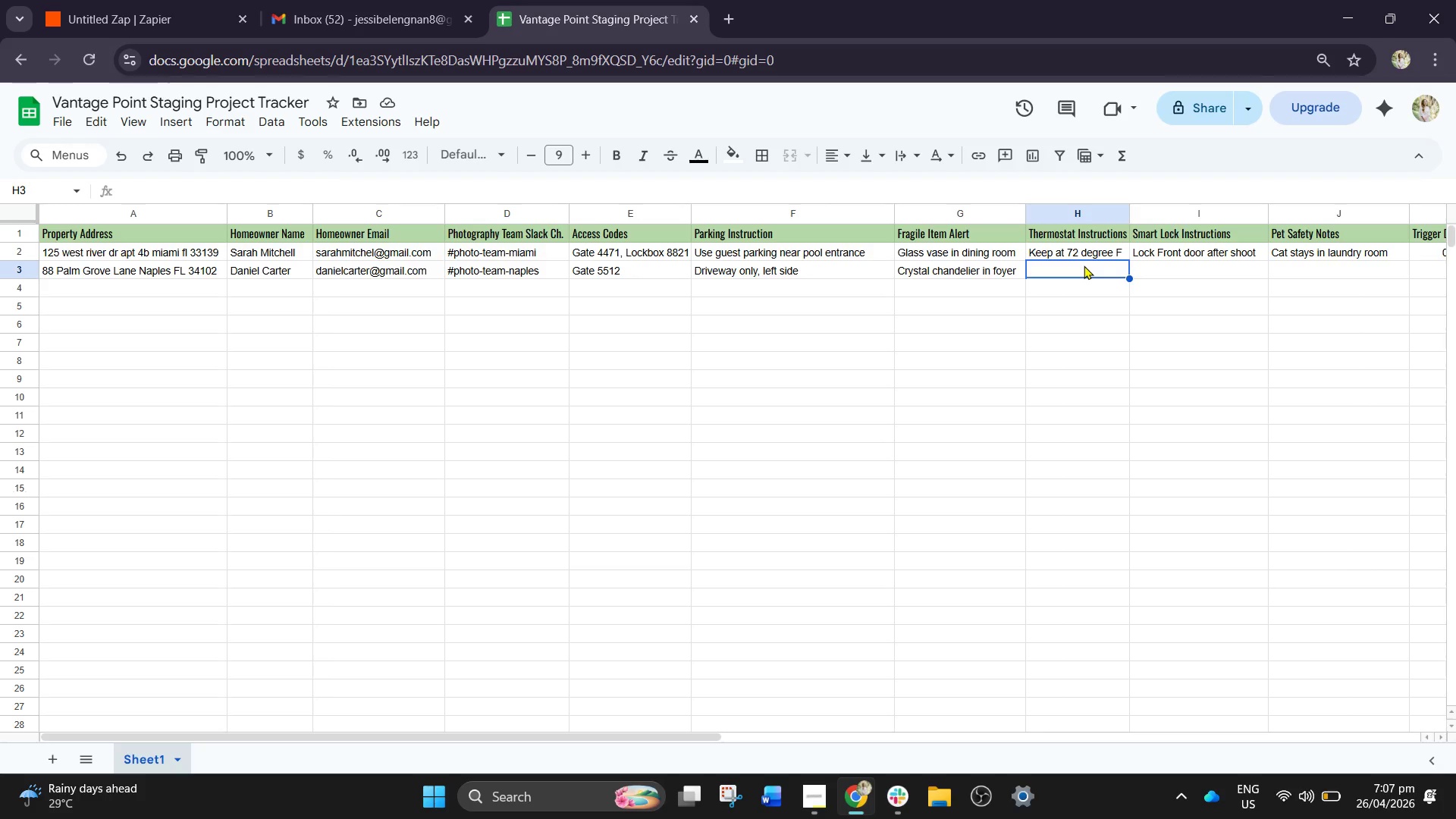 
wait(11.94)
 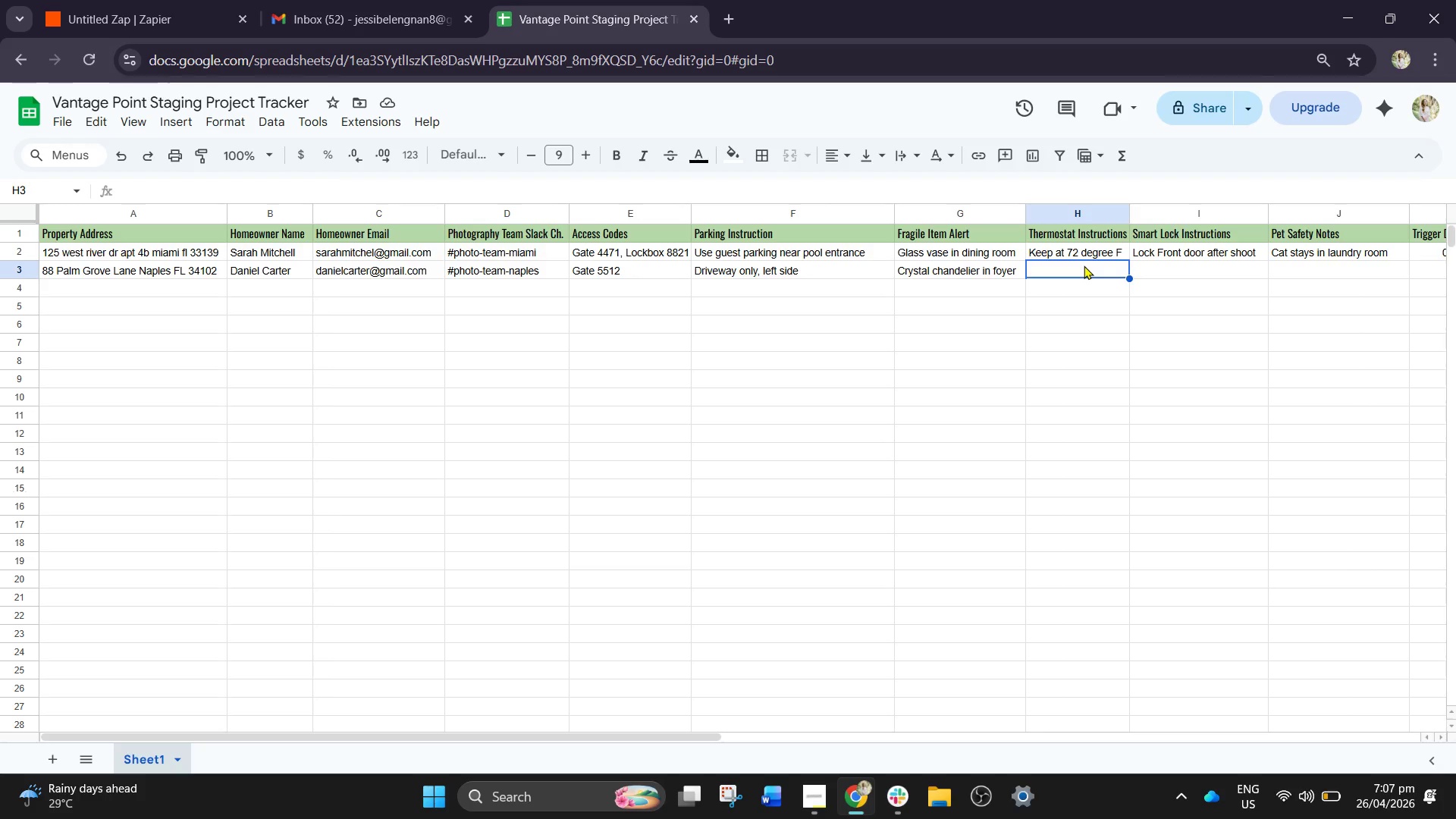 
key(CapsLock)
 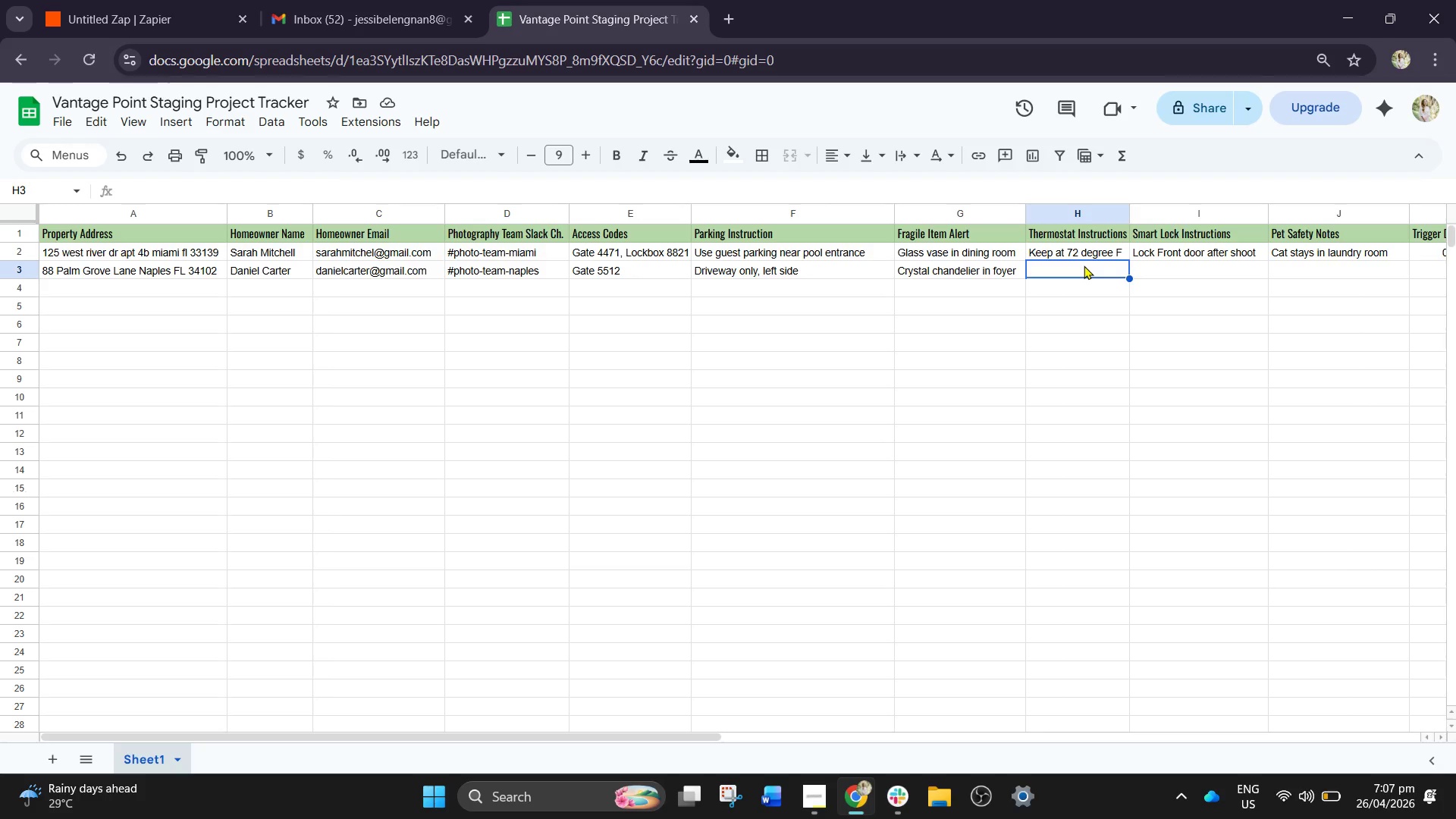 
key(F)
 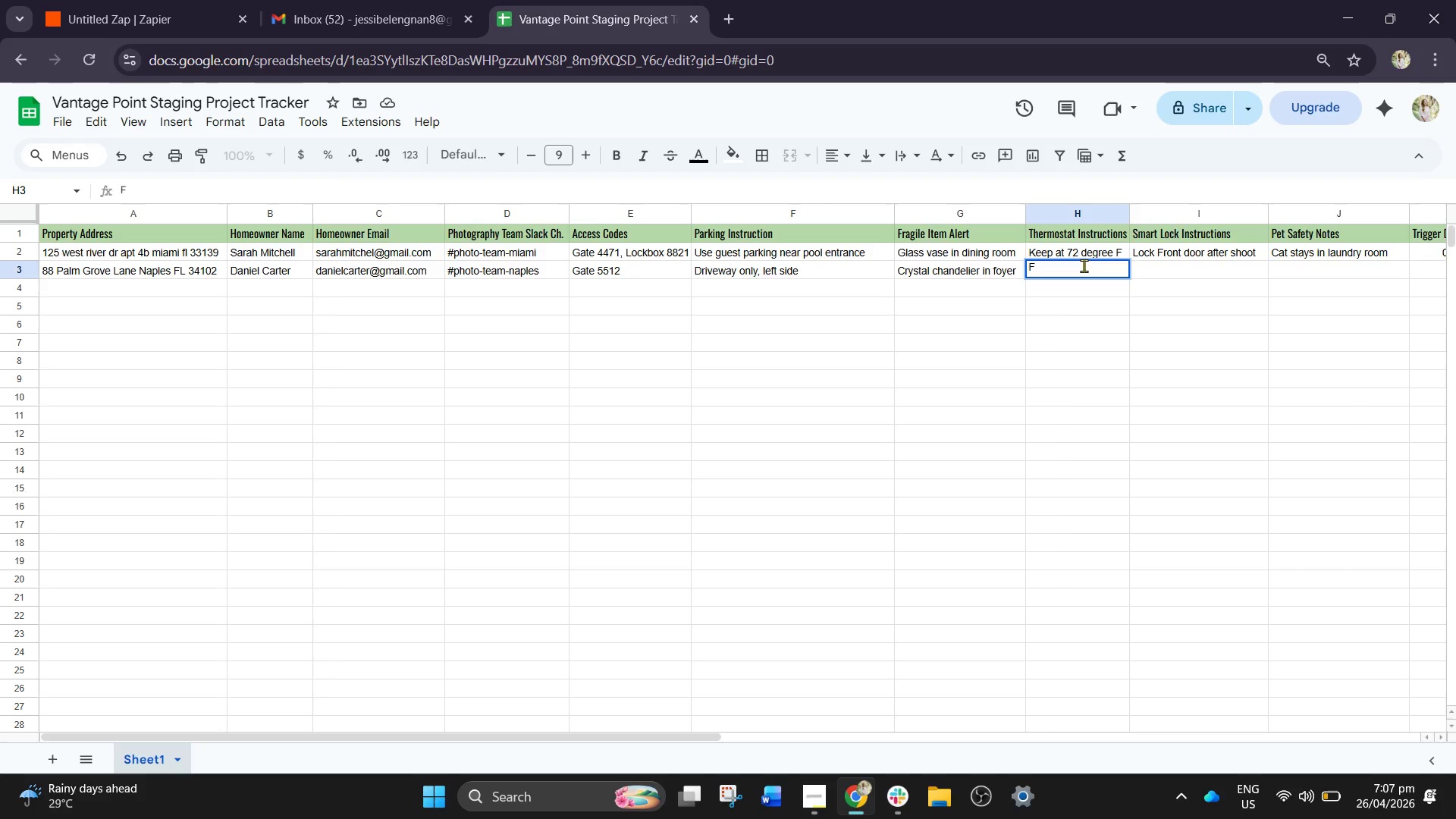 
key(Backspace)
 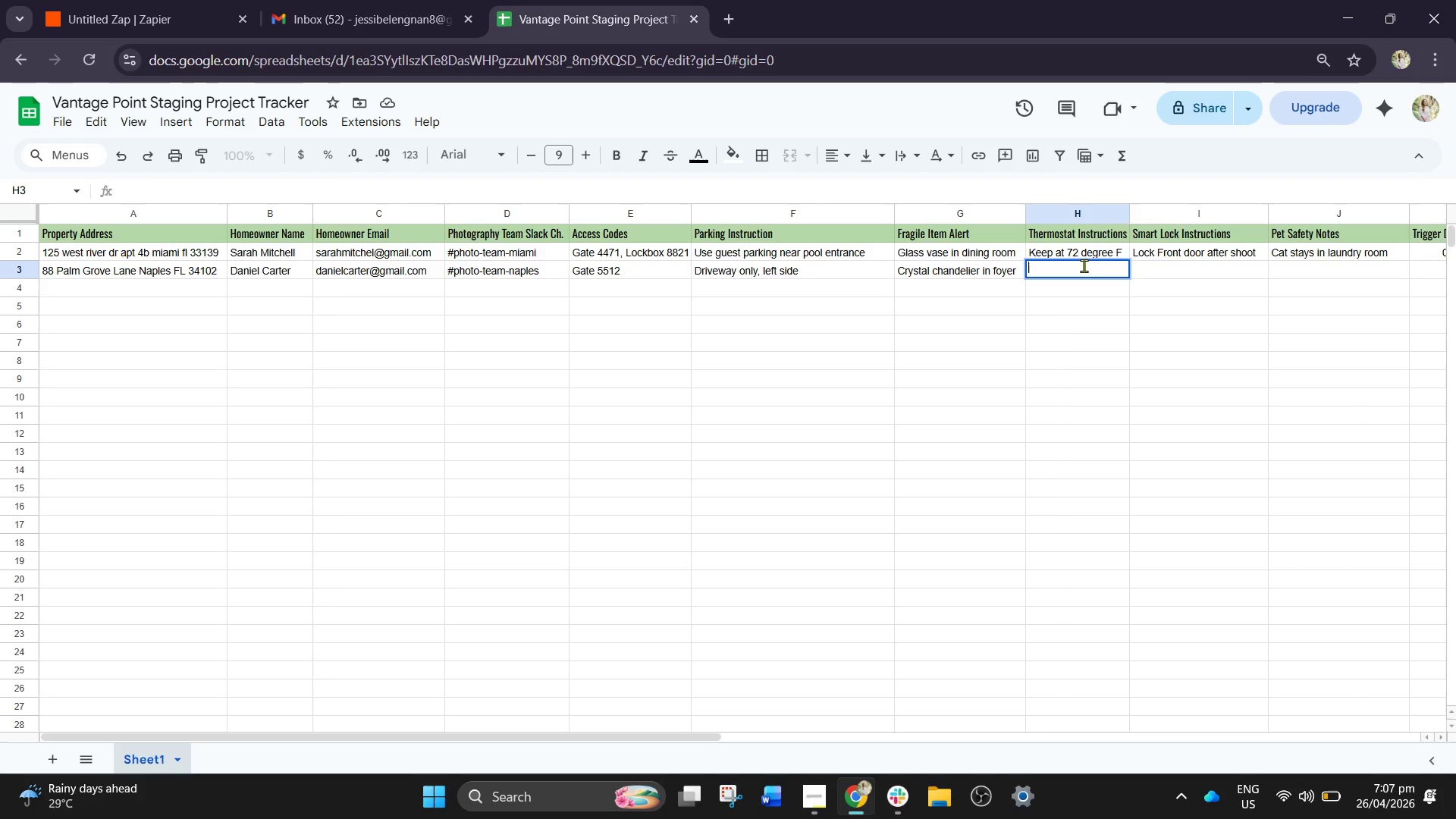 
key(K)
 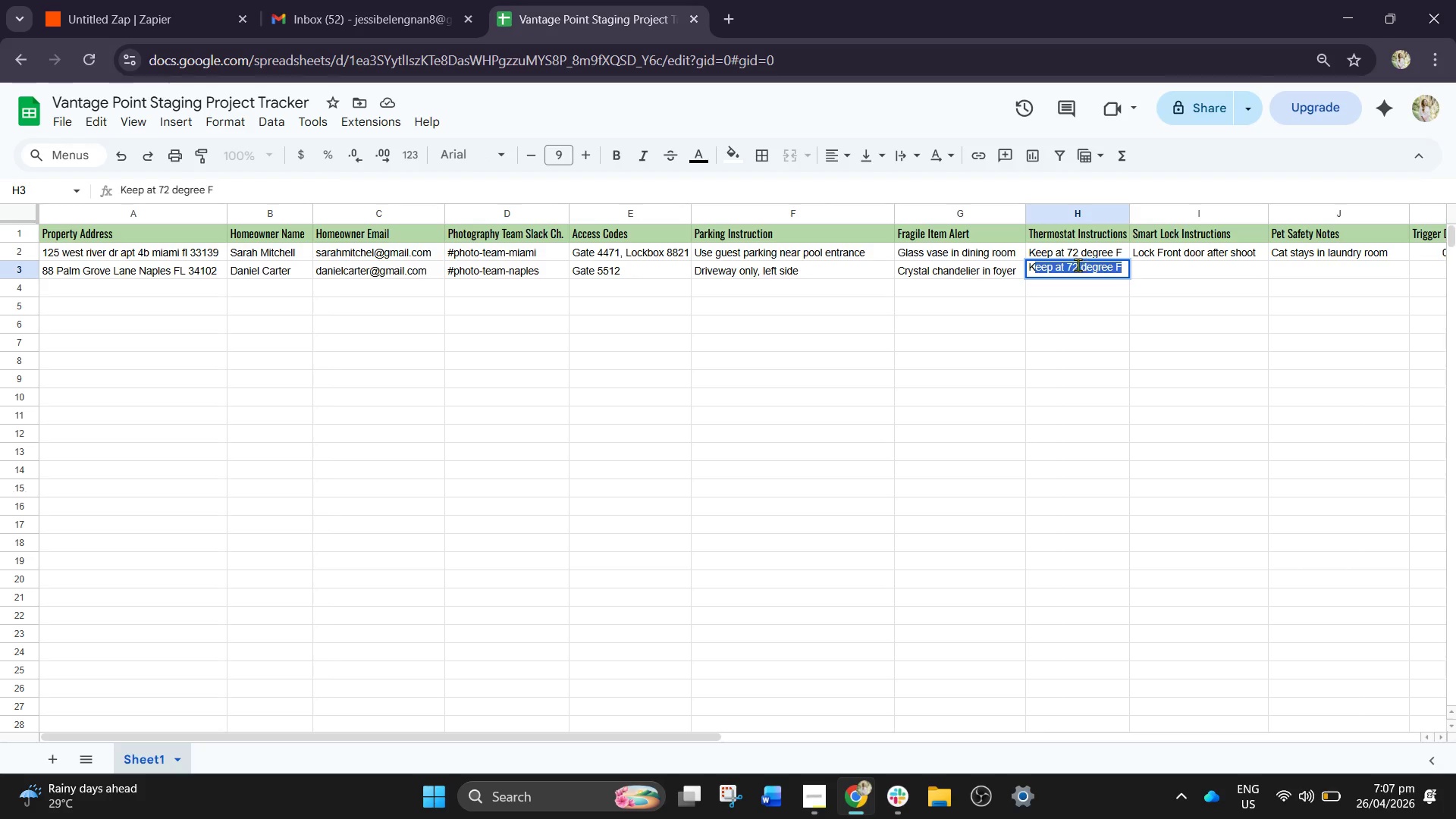 
left_click([1085, 266])
 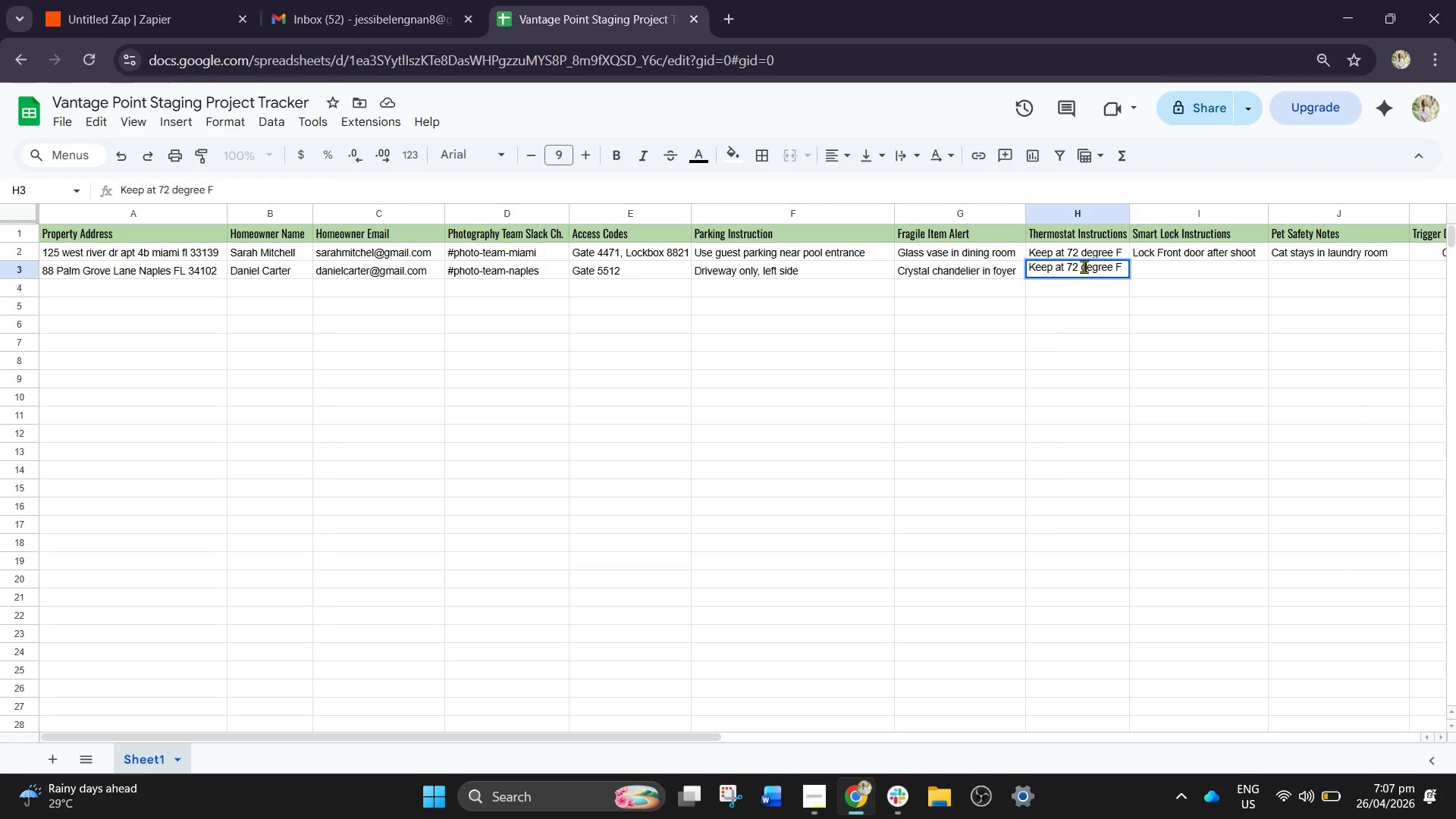 
left_click([1084, 266])
 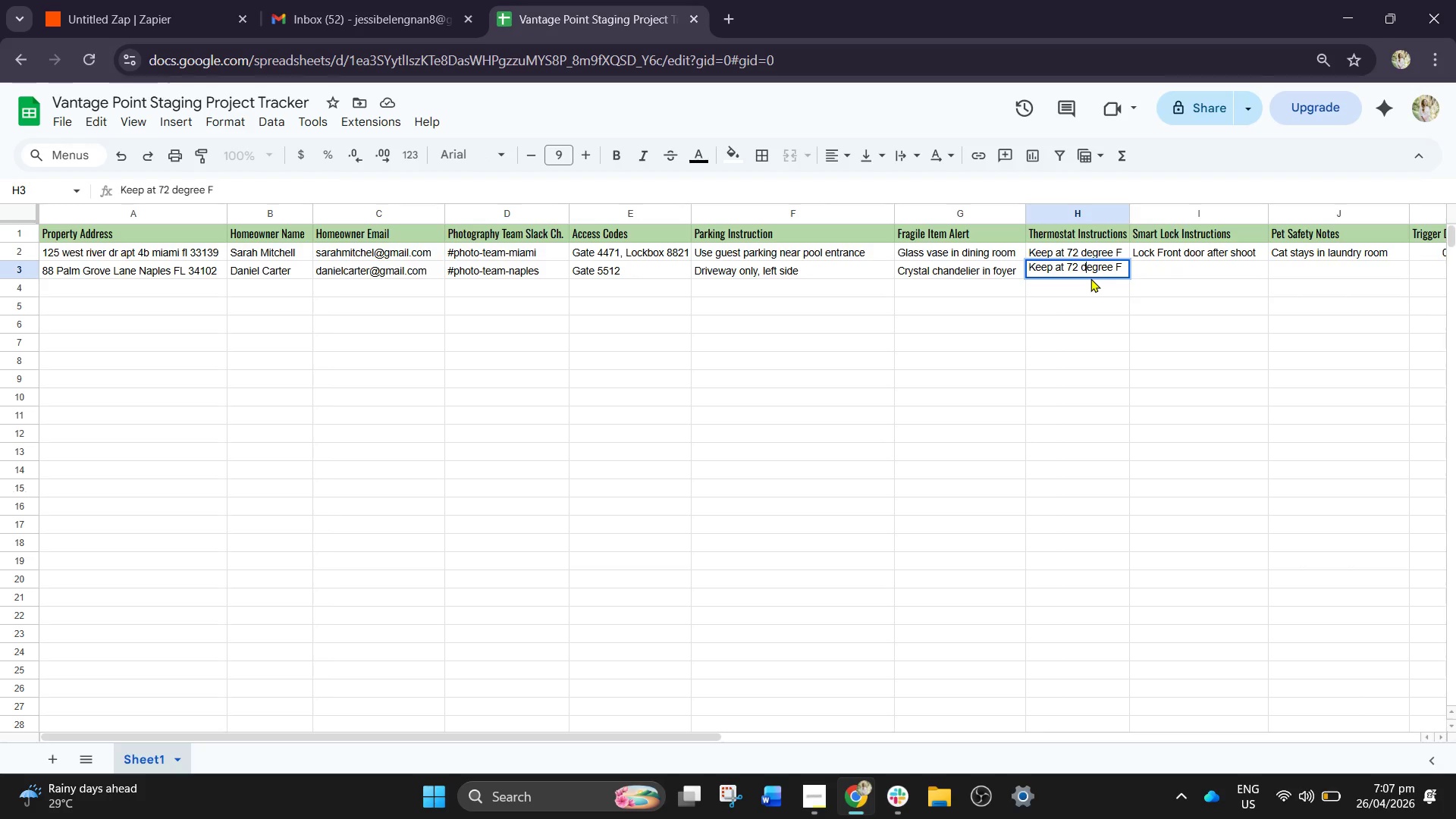 
key(ArrowLeft)
 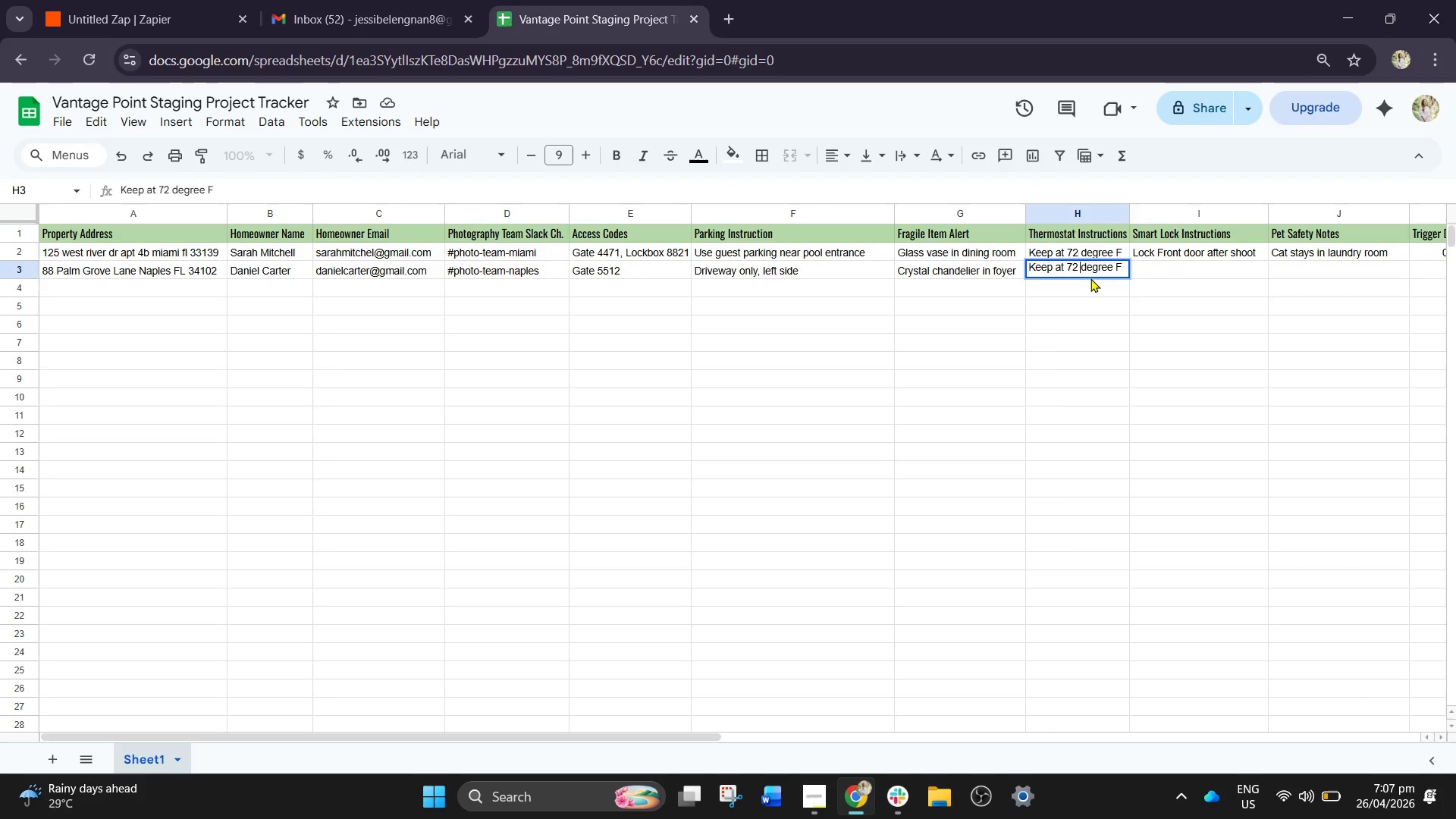 
key(ArrowLeft)
 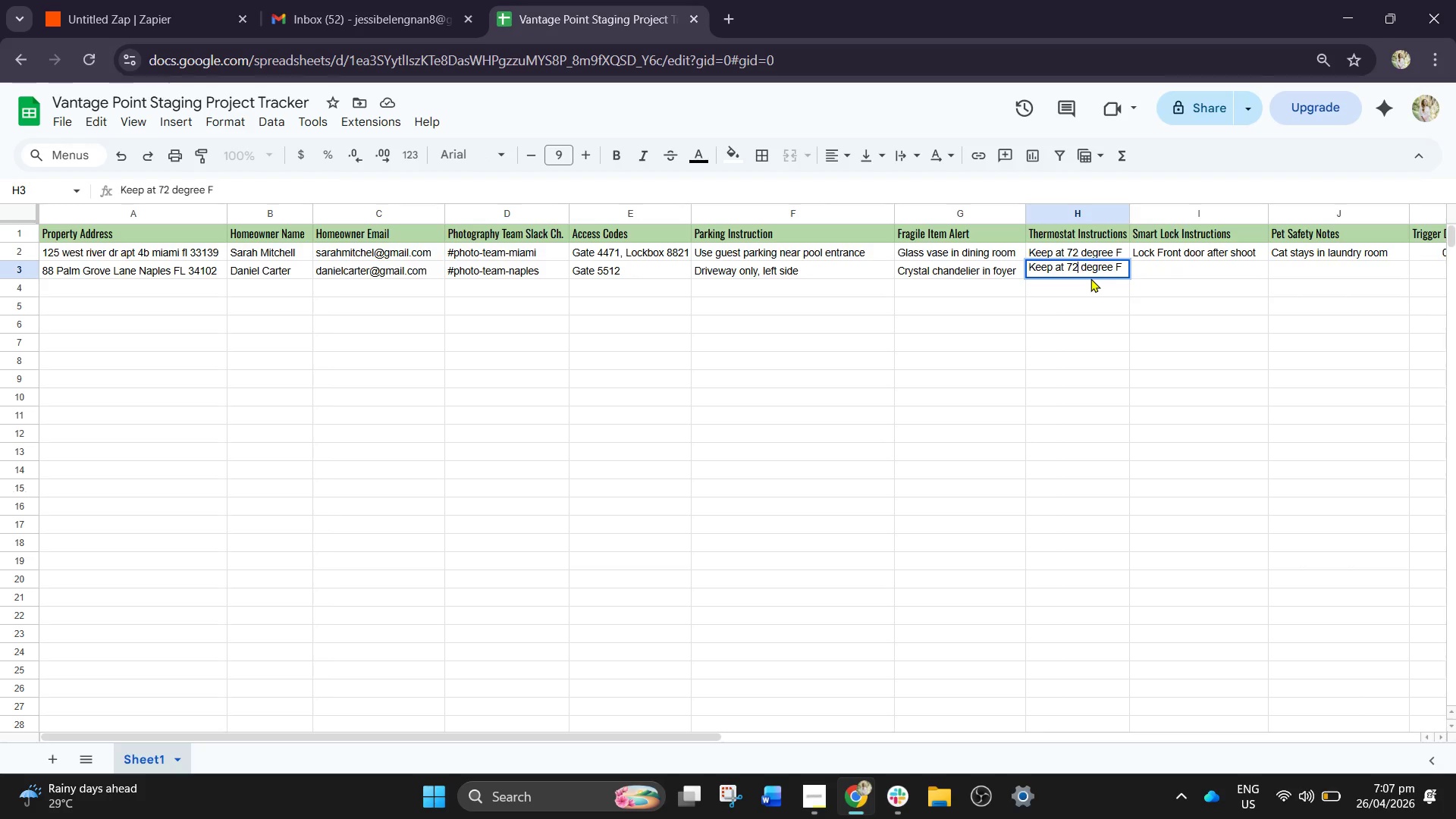 
key(Backspace)
 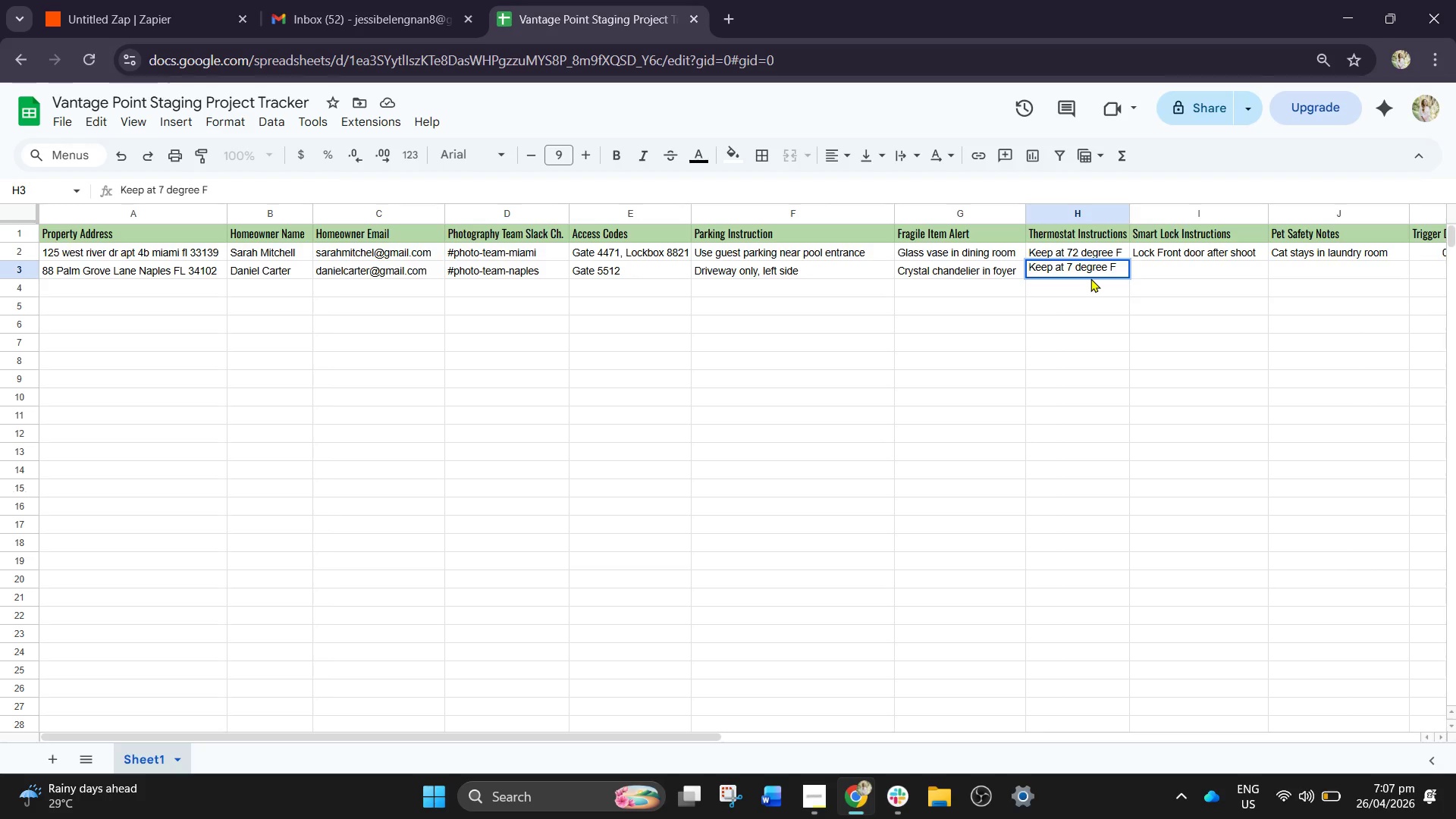 
wait(7.5)
 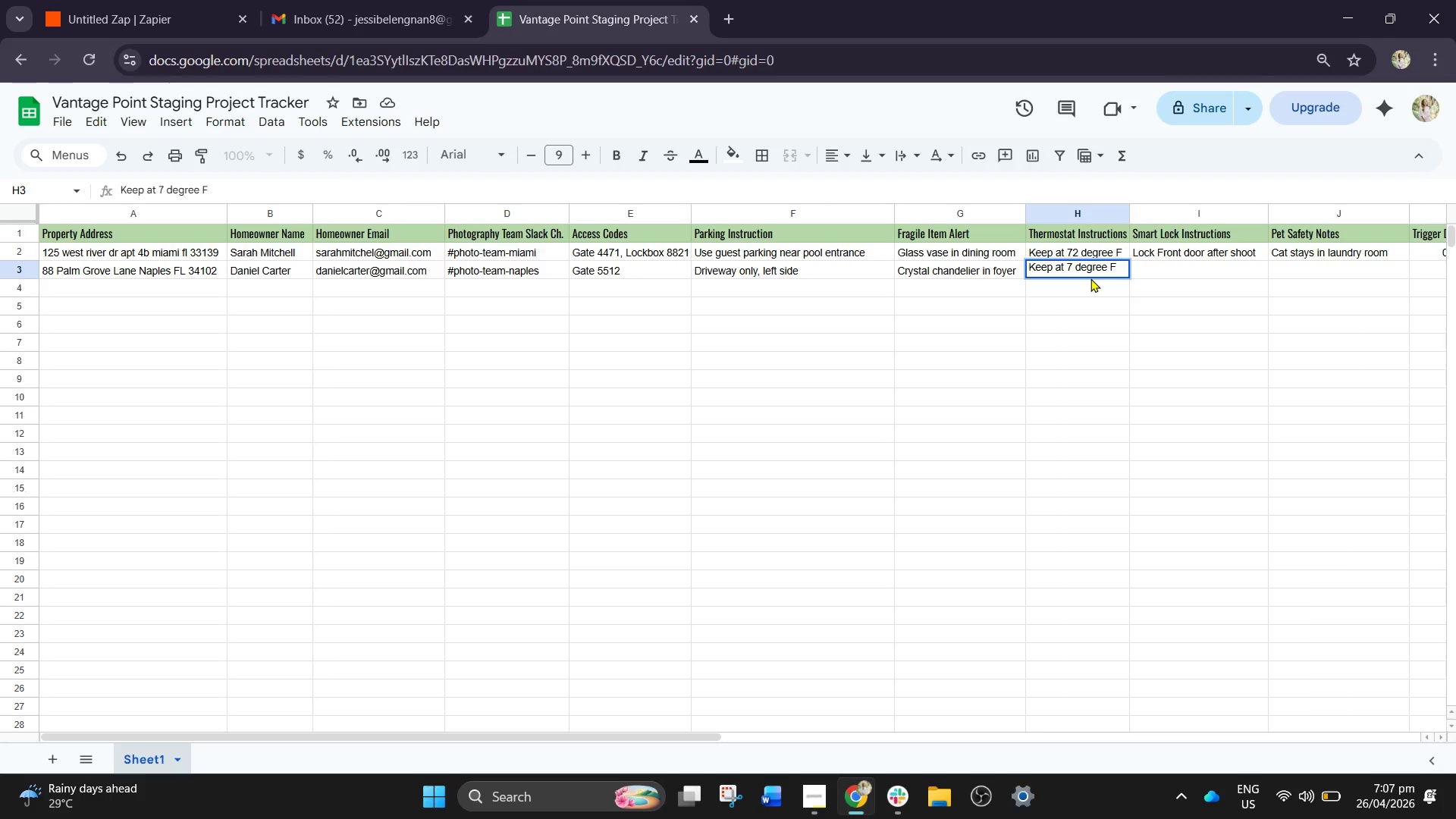 
key(0)
 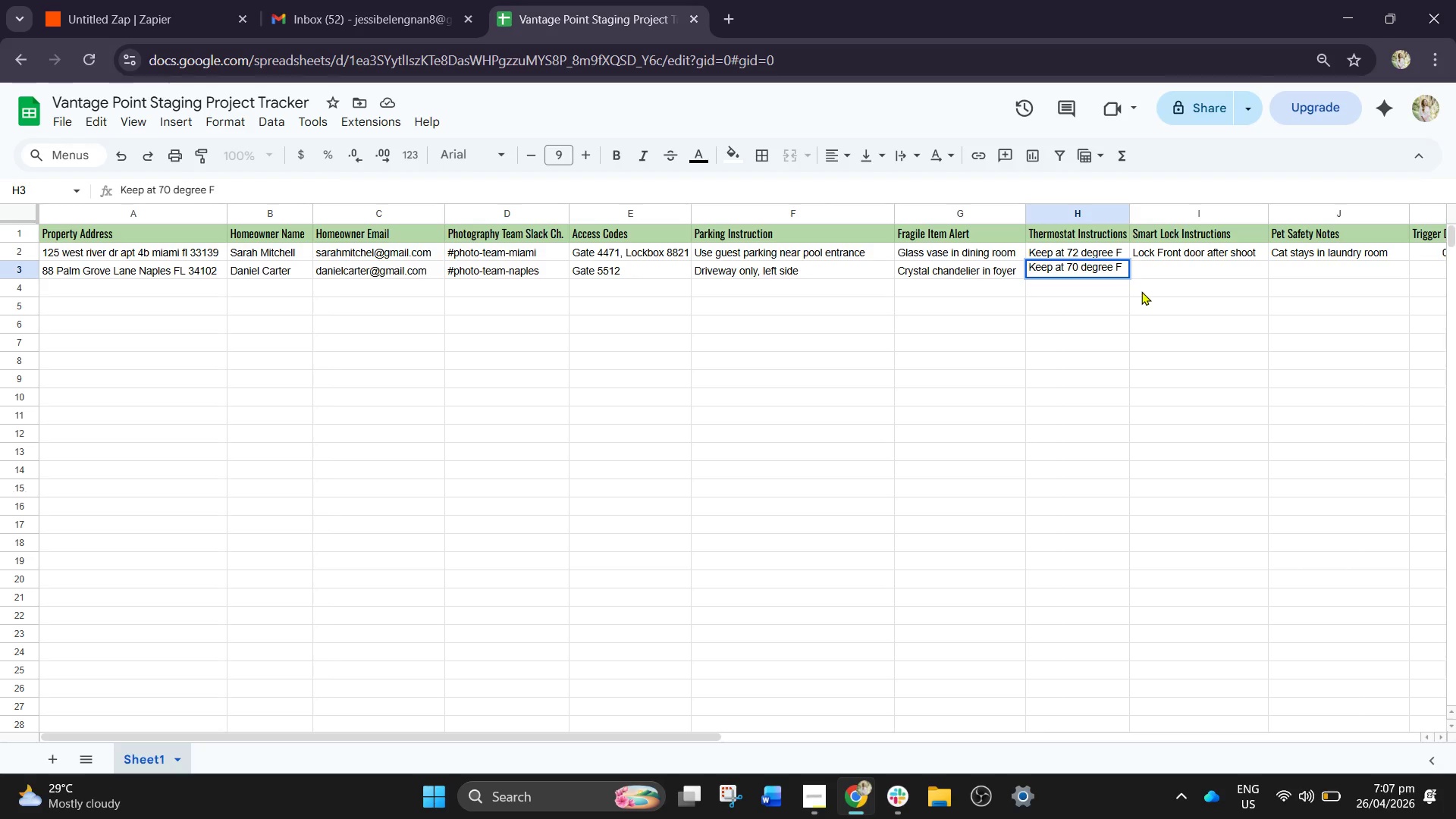 
wait(10.17)
 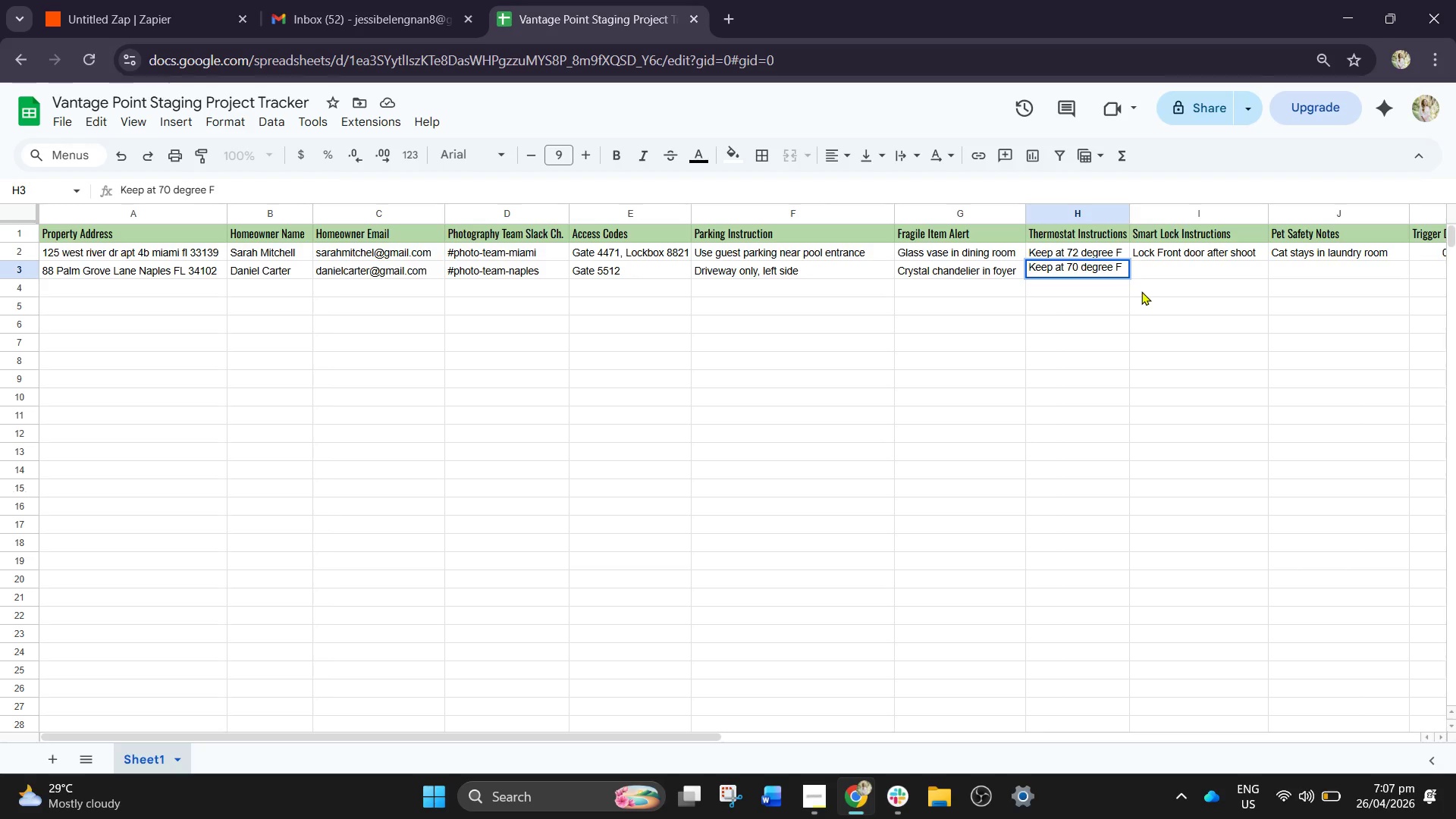 
left_click([1155, 271])
 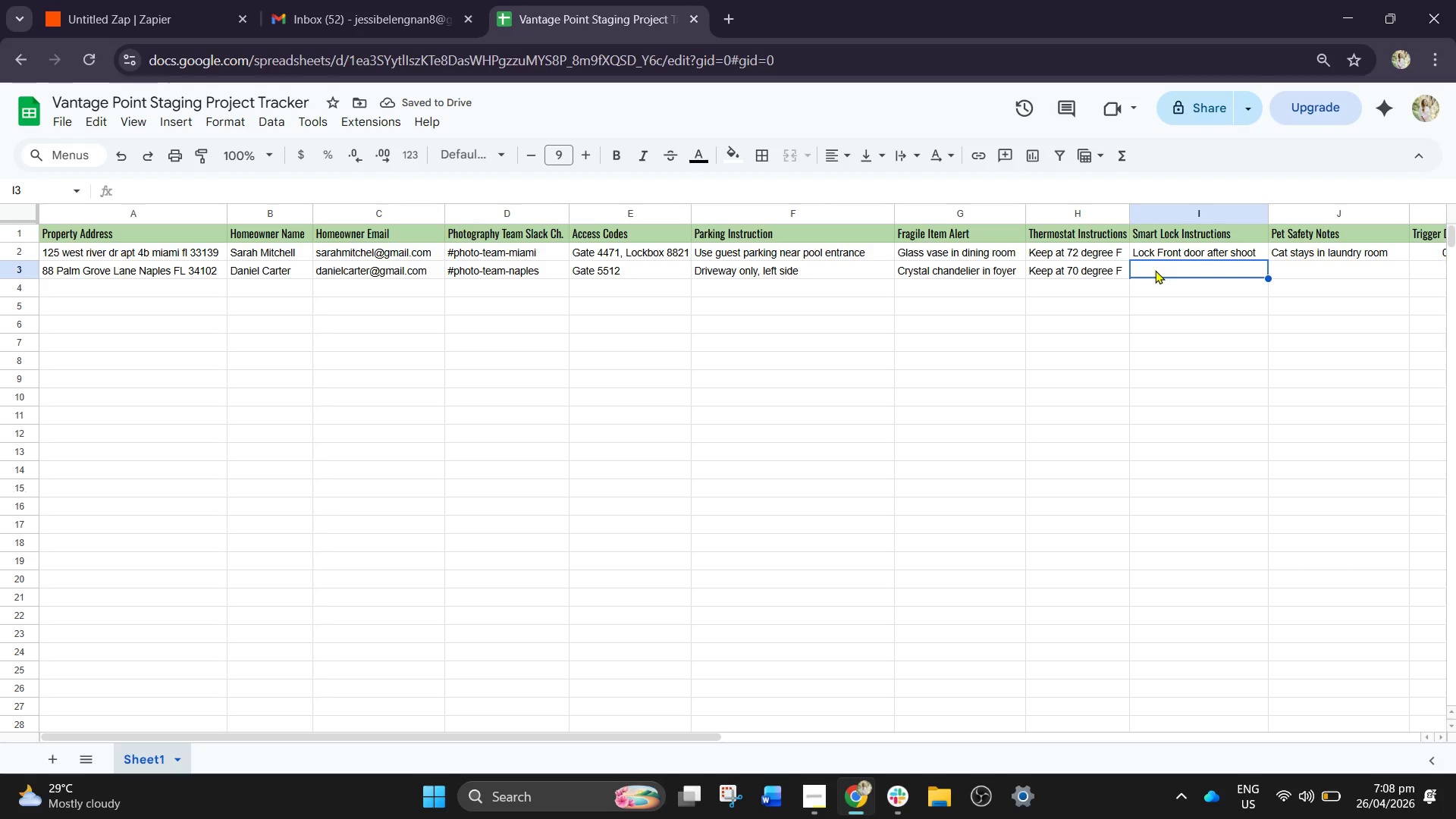 
wait(5.28)
 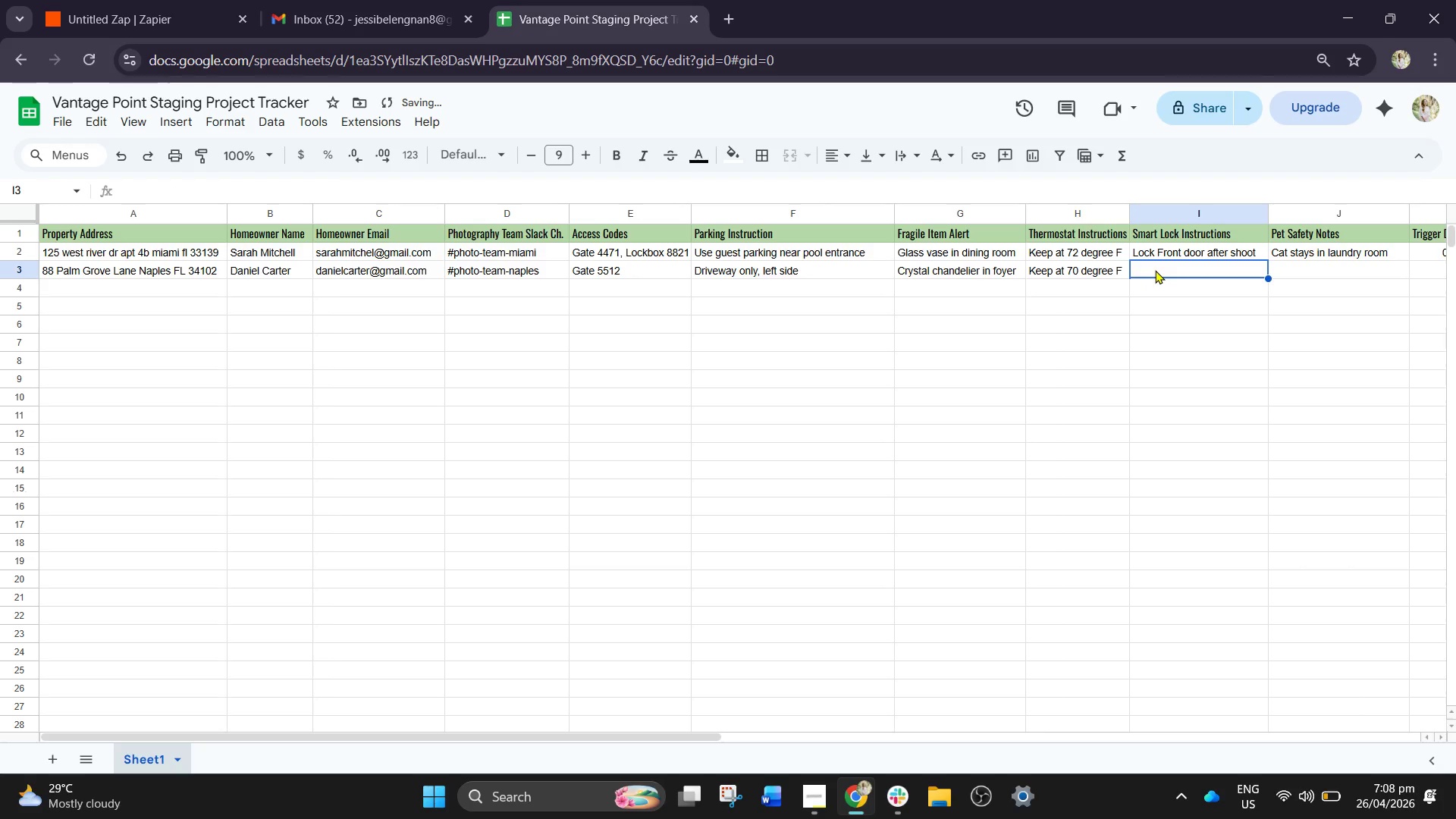 
left_click([1132, 250])
 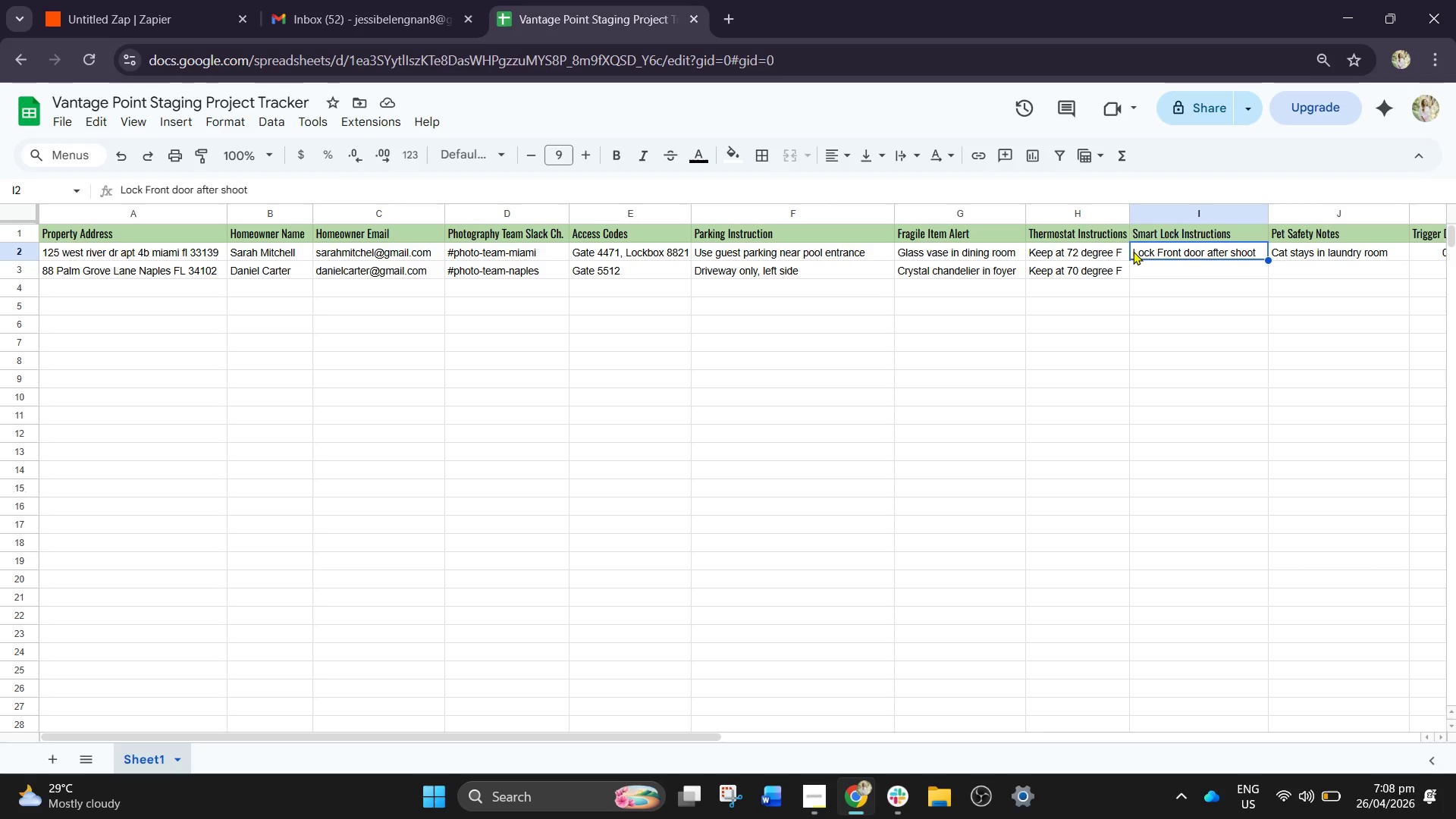 
left_click([1133, 251])
 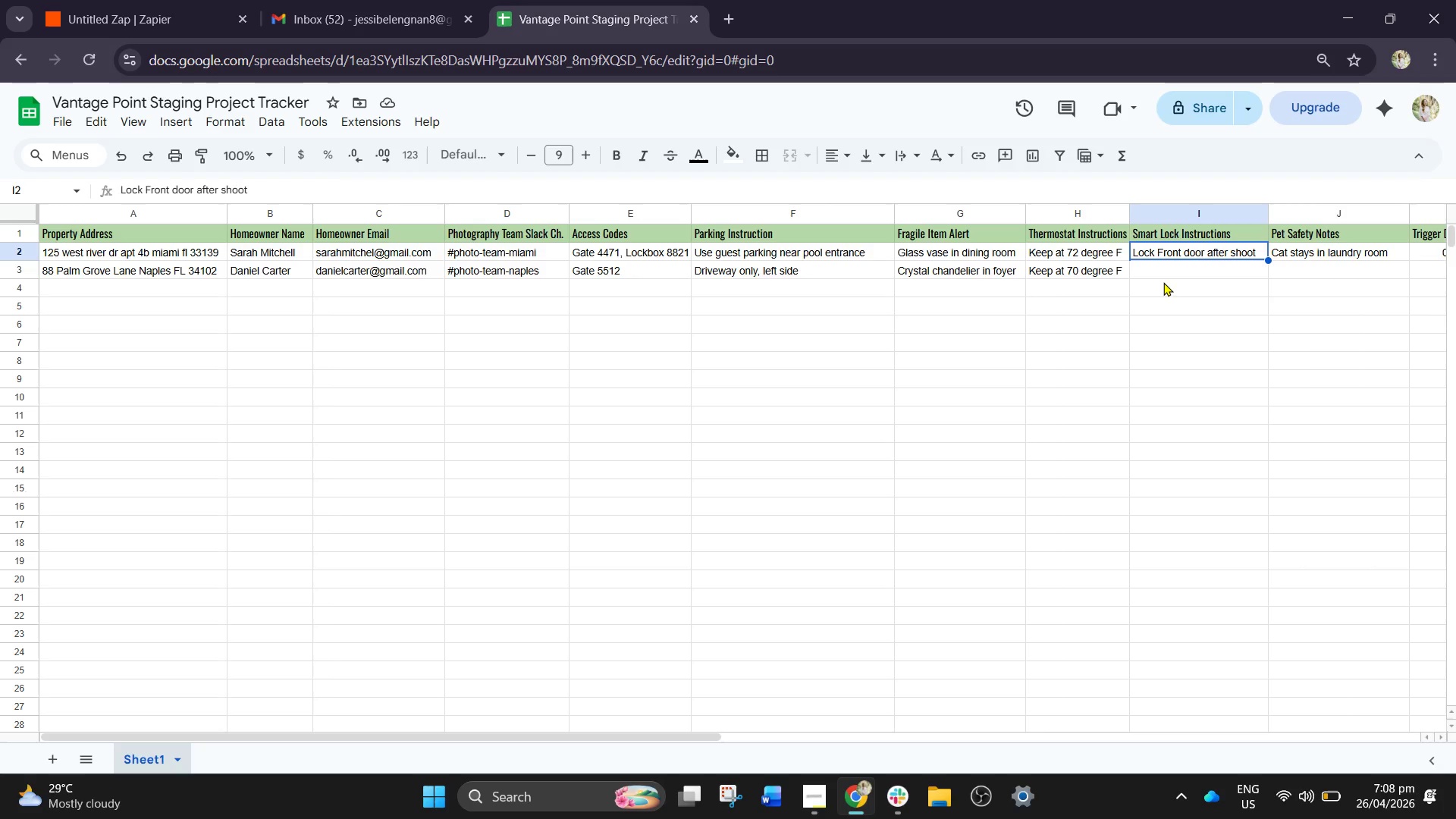 
left_click([1159, 269])
 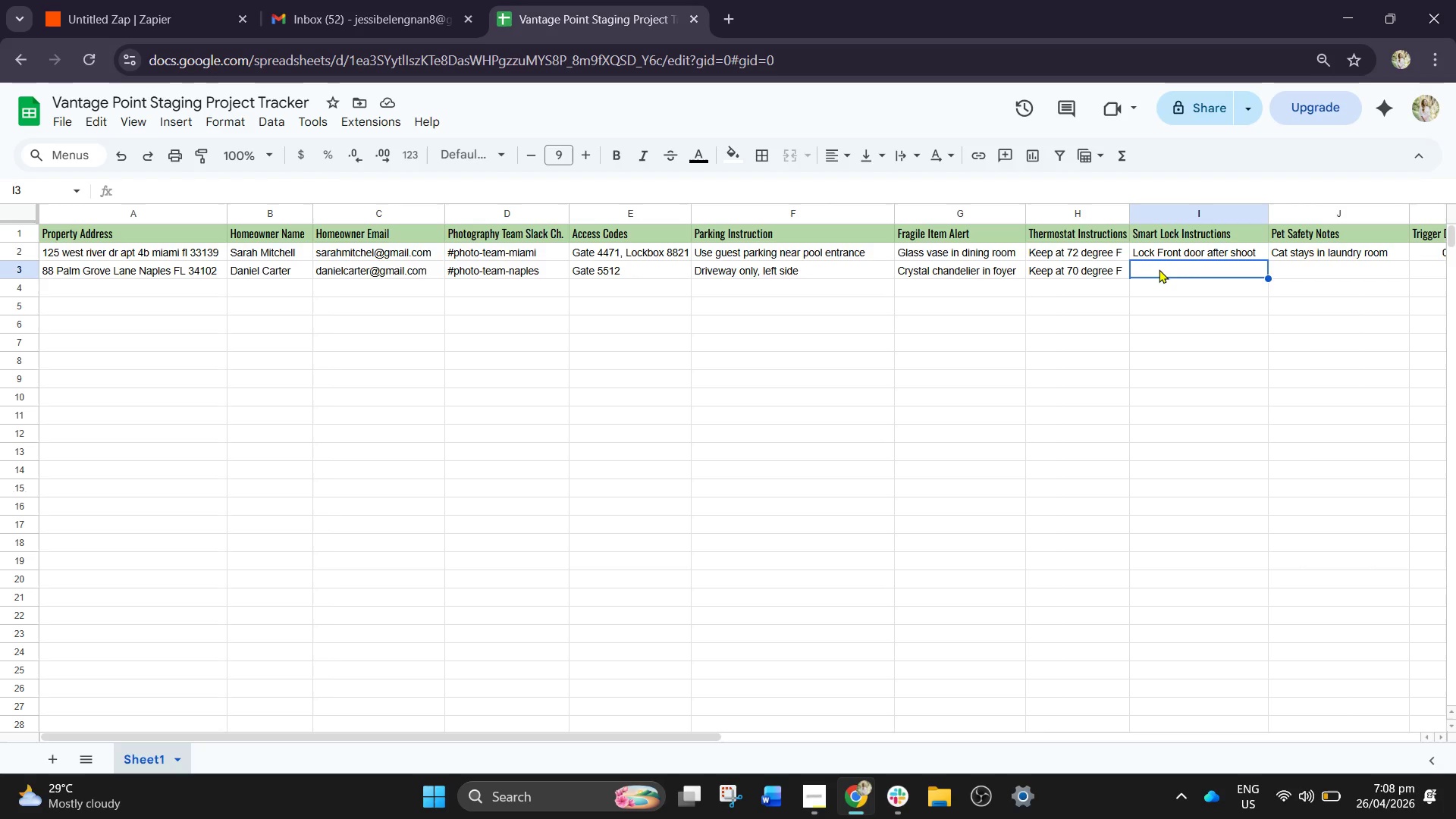 
wait(6.74)
 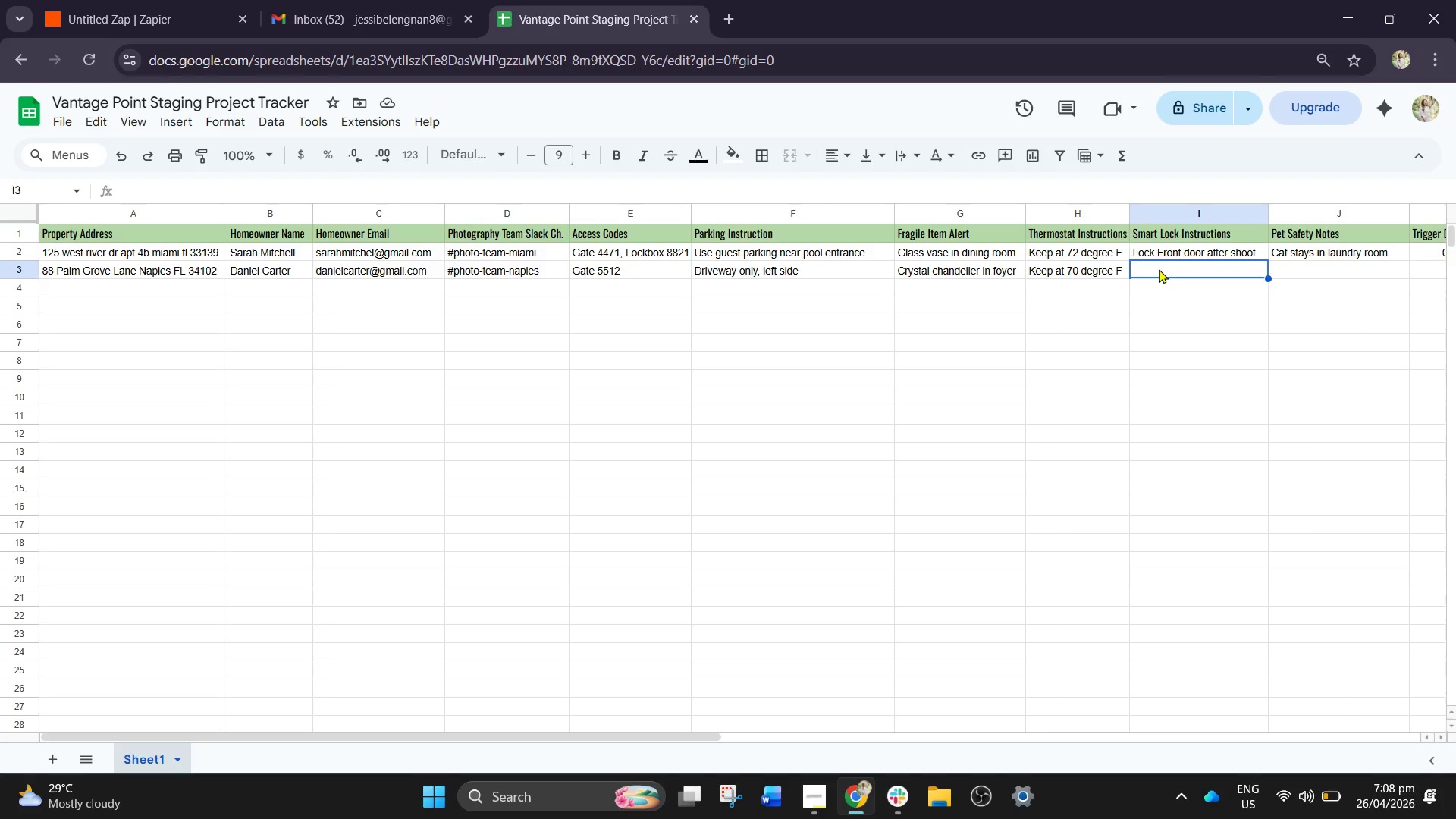 
type(b)
key(Backspace)
type(Back )
 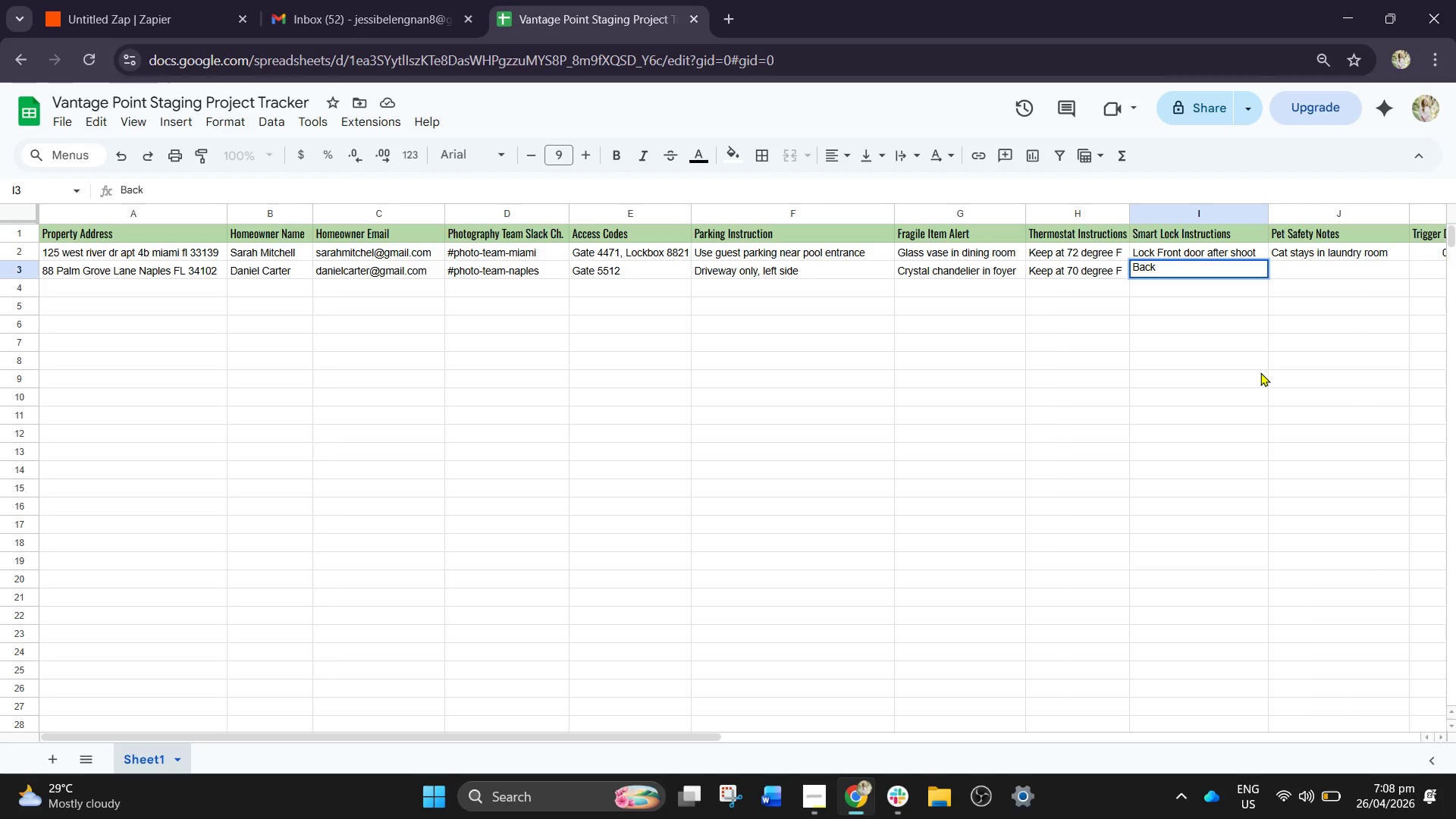 
wait(10.77)
 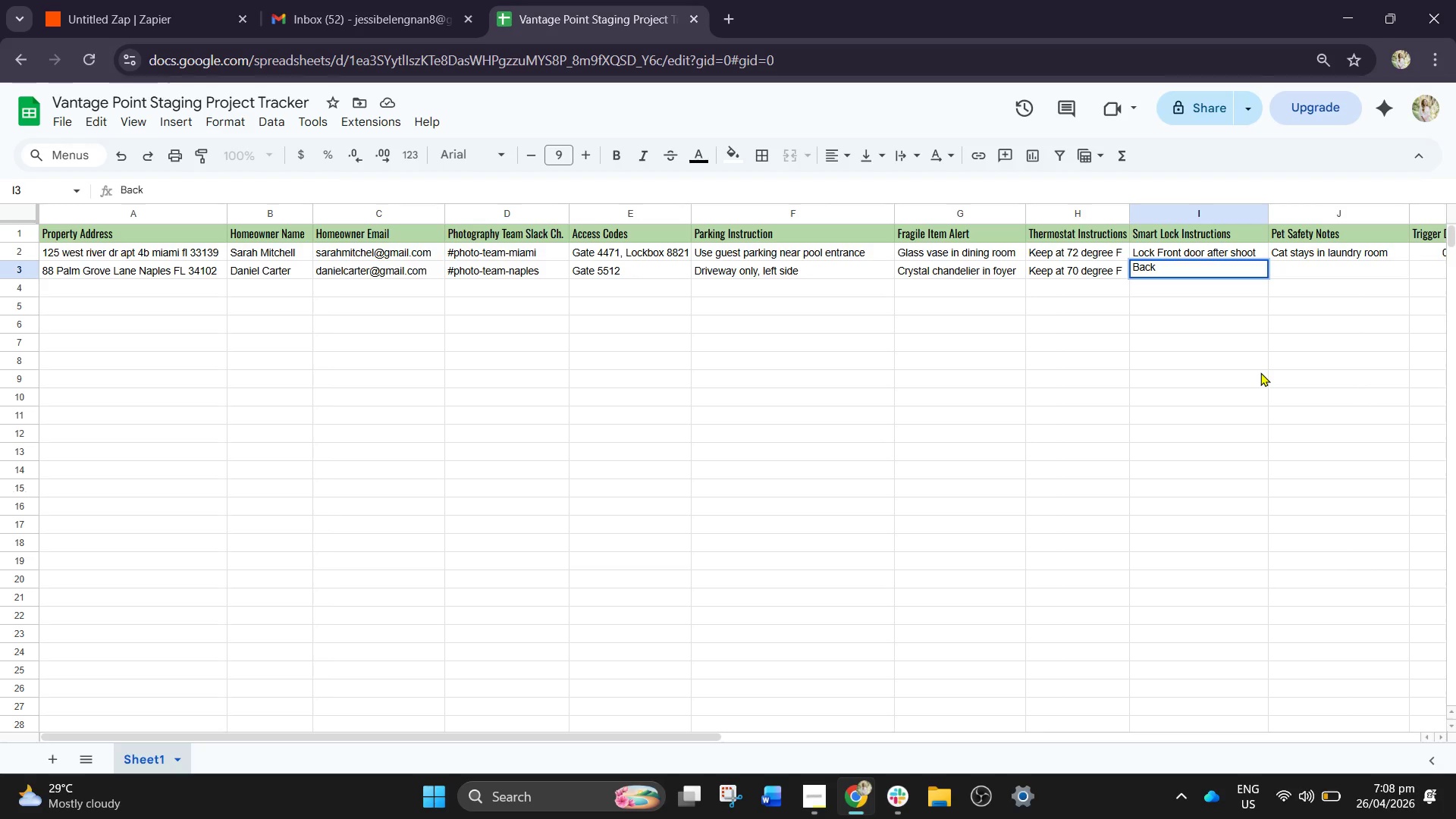 
type(door )
 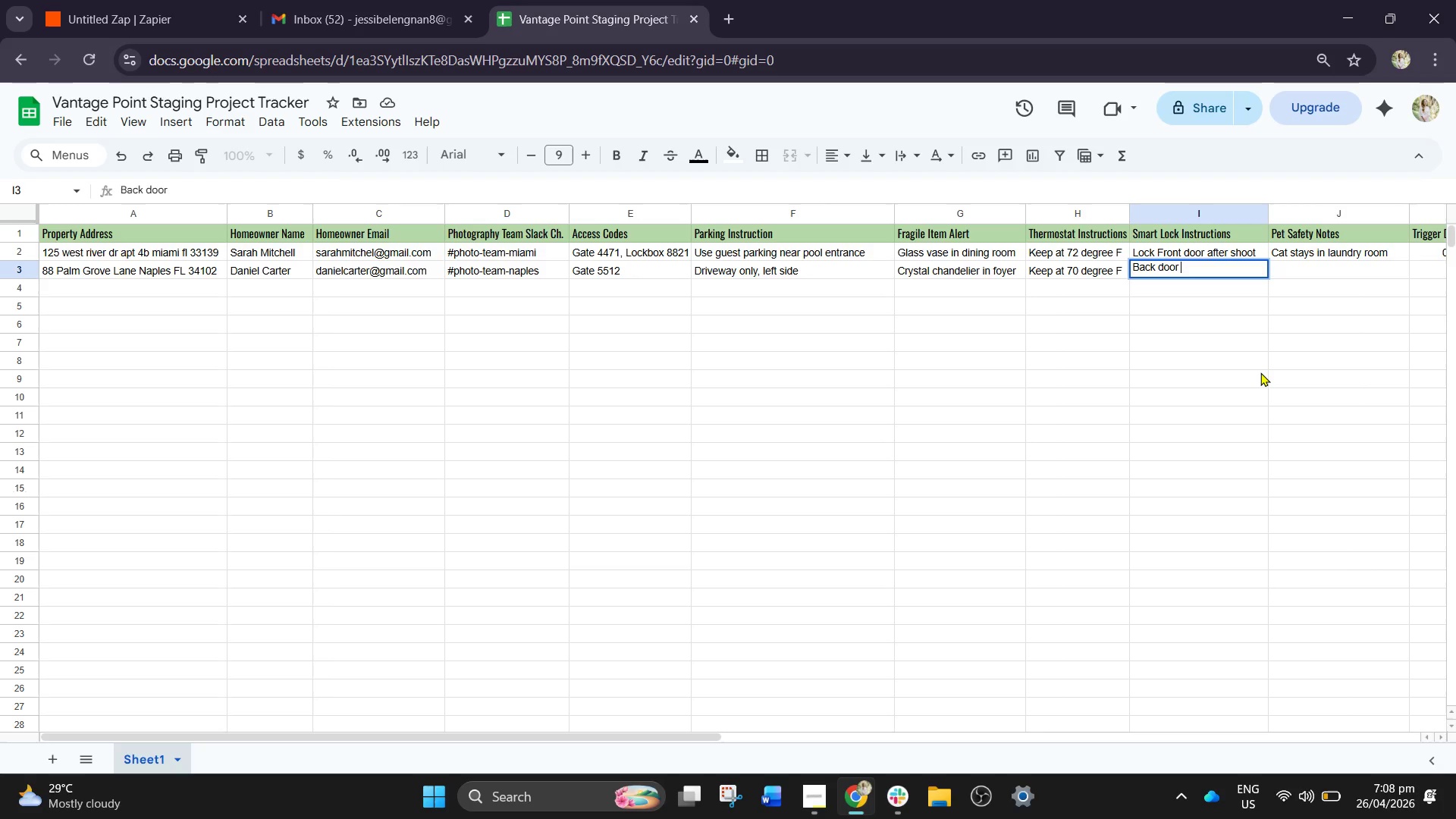 
left_click_drag(start_coordinate=[1191, 249], to_coordinate=[1200, 256])
 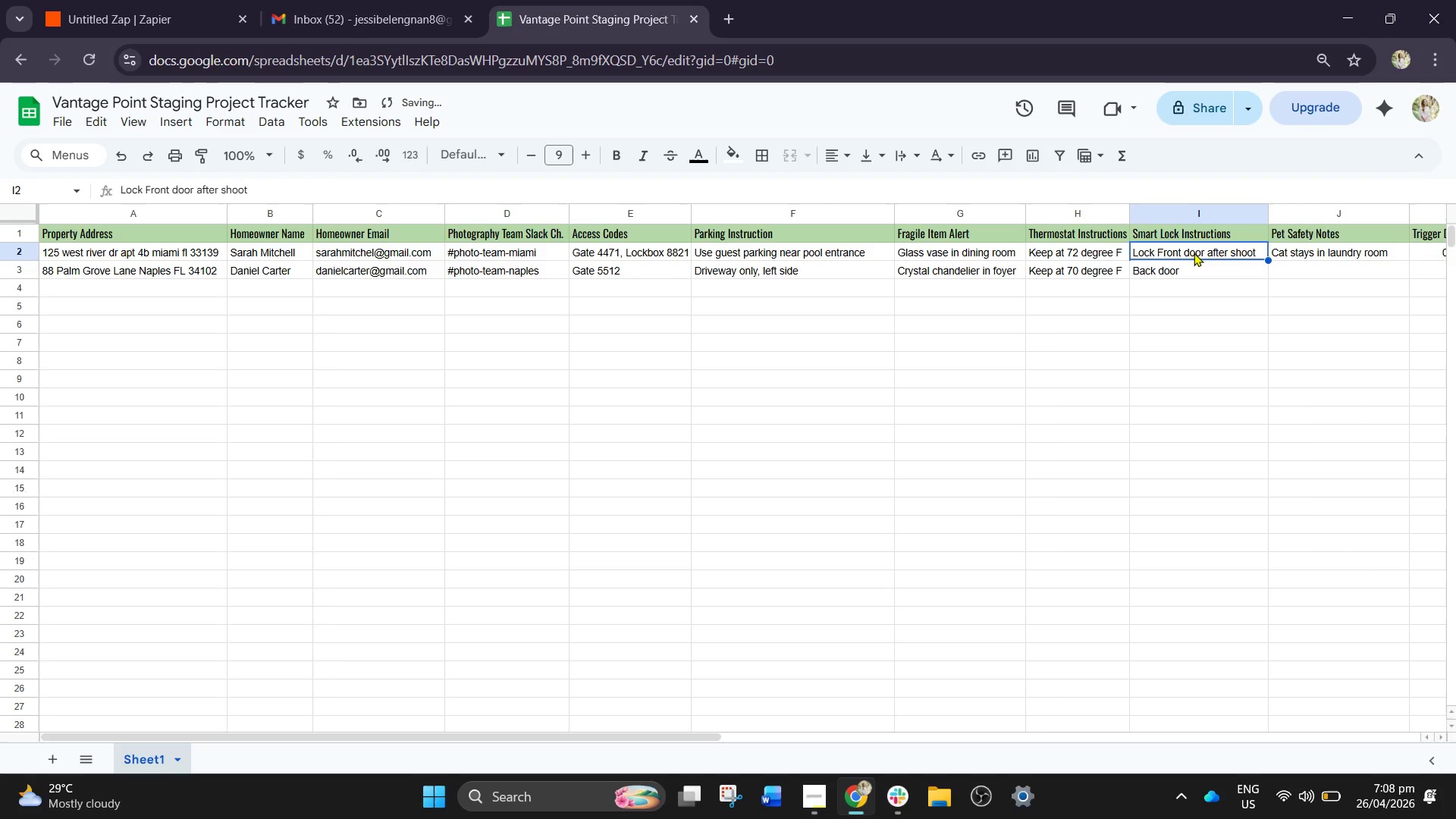 
left_click([1188, 249])
 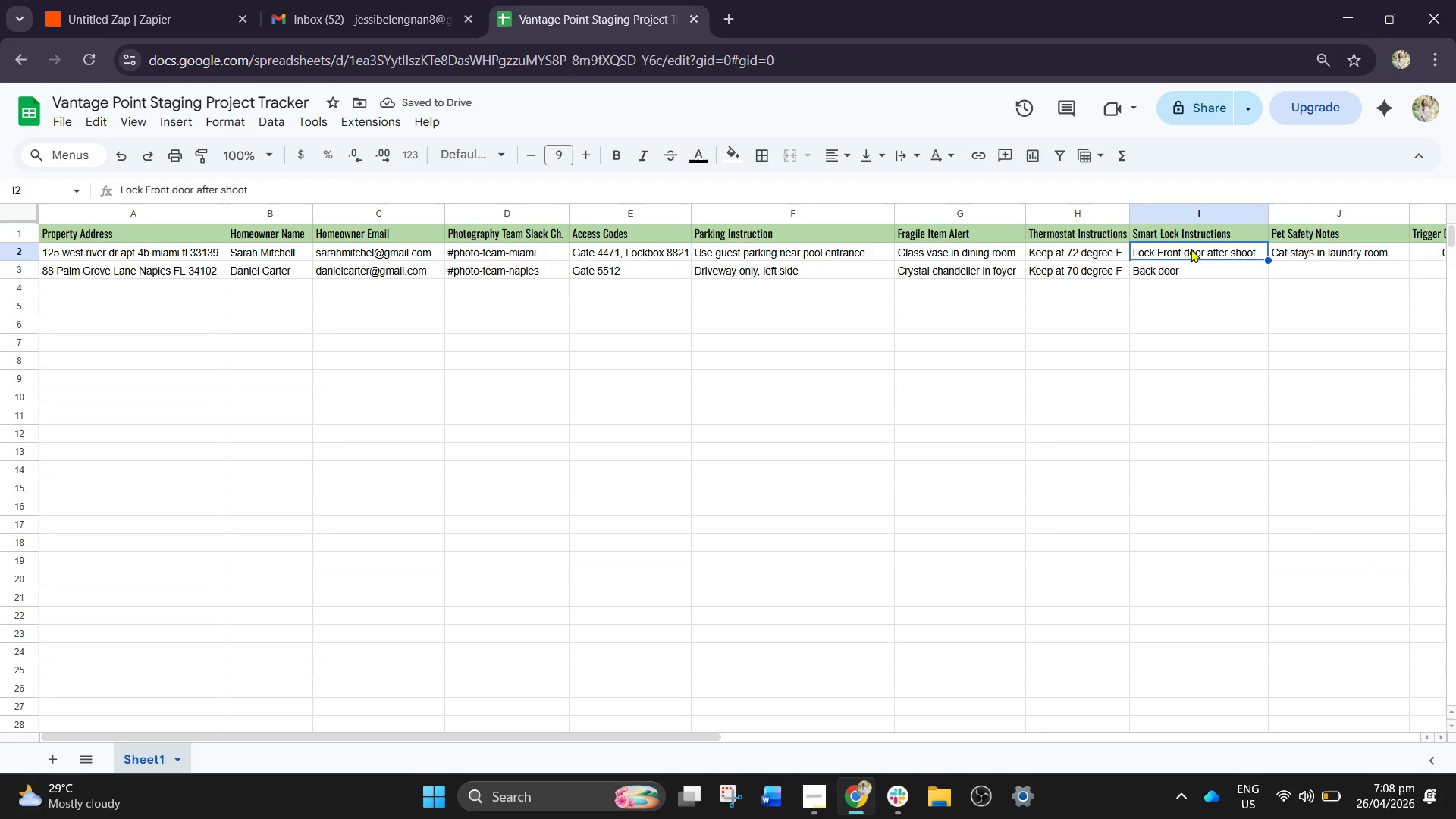 
double_click([1191, 249])
 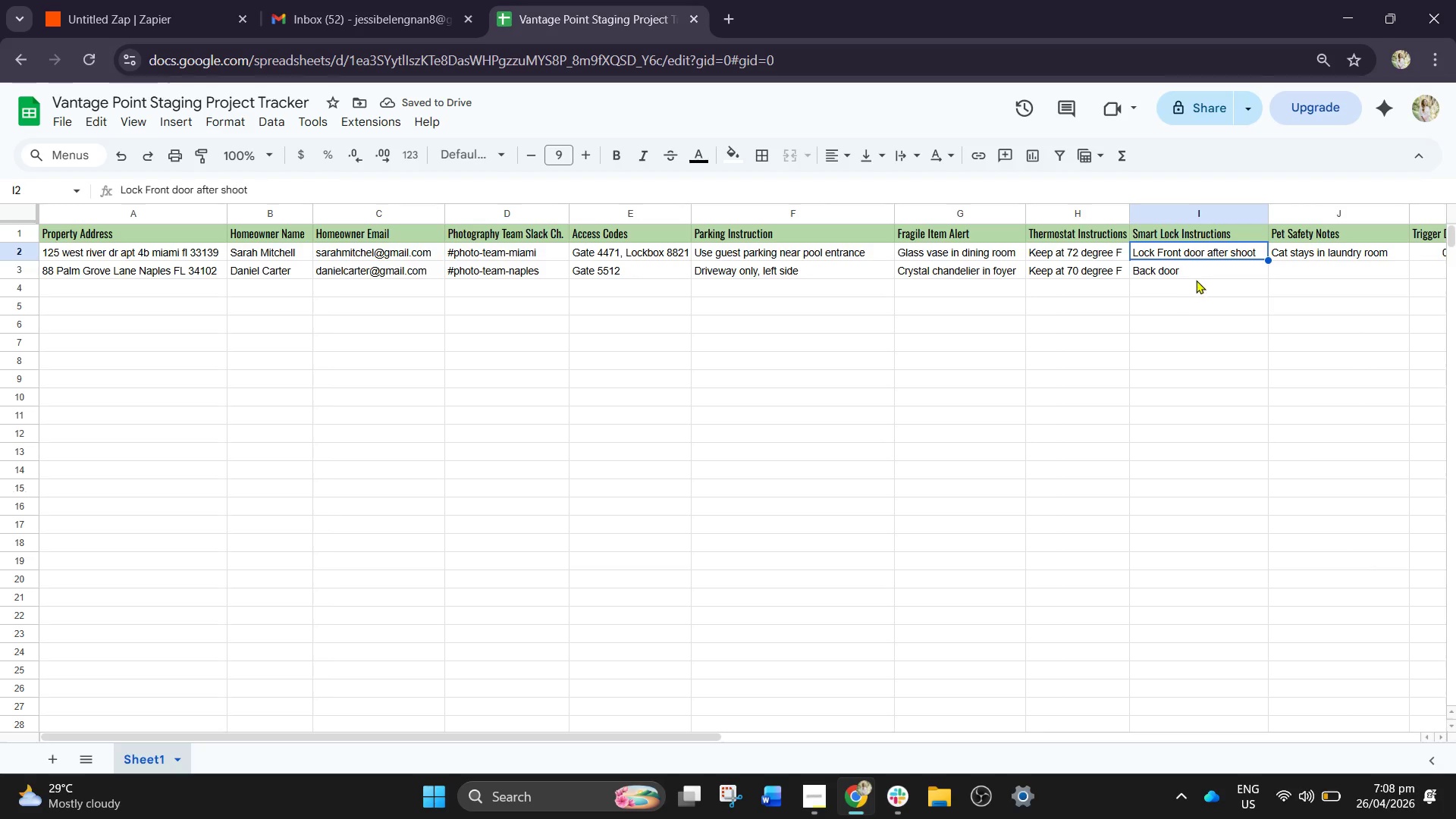 
left_click([1194, 268])
 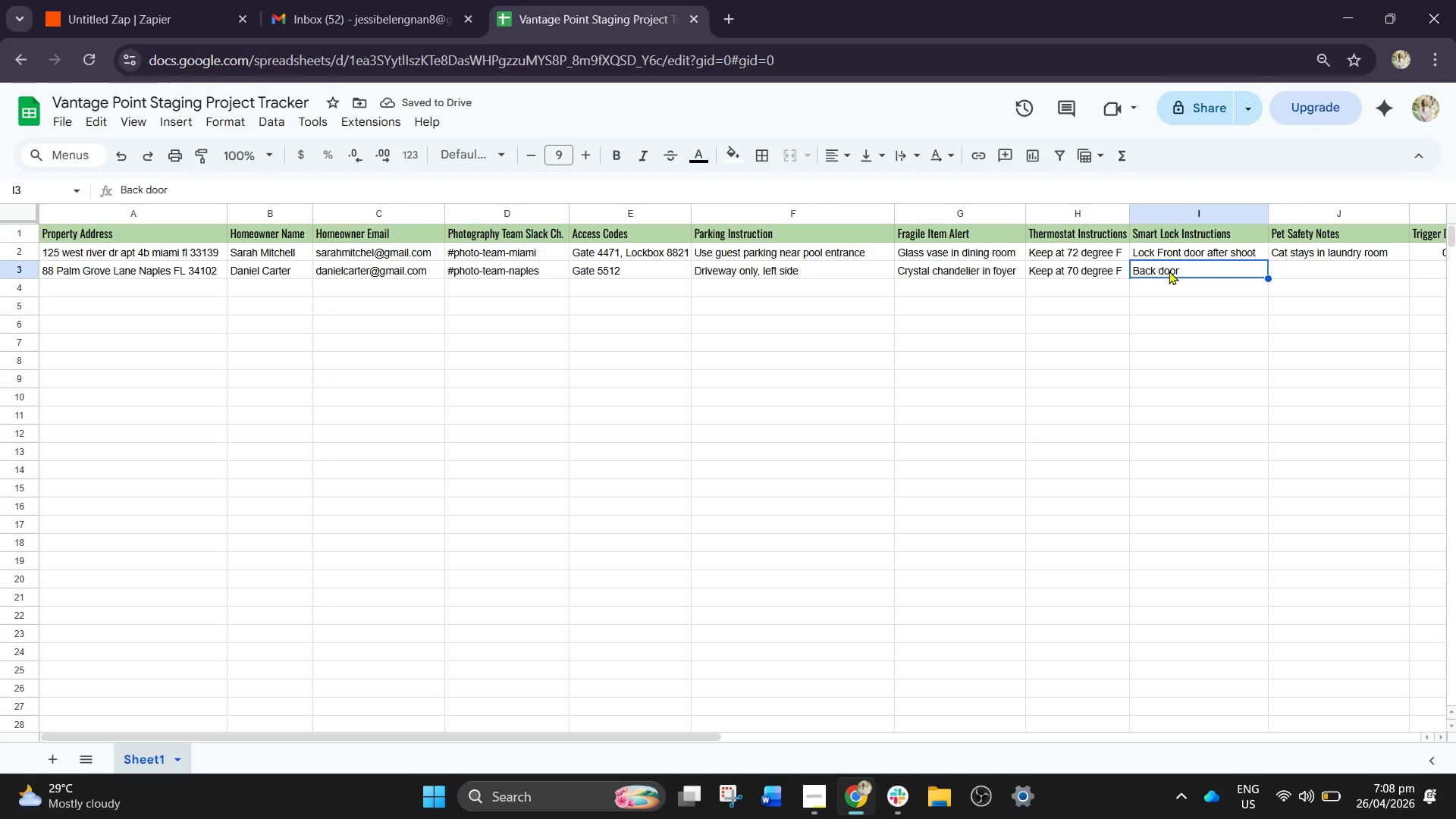 
double_click([1169, 271])
 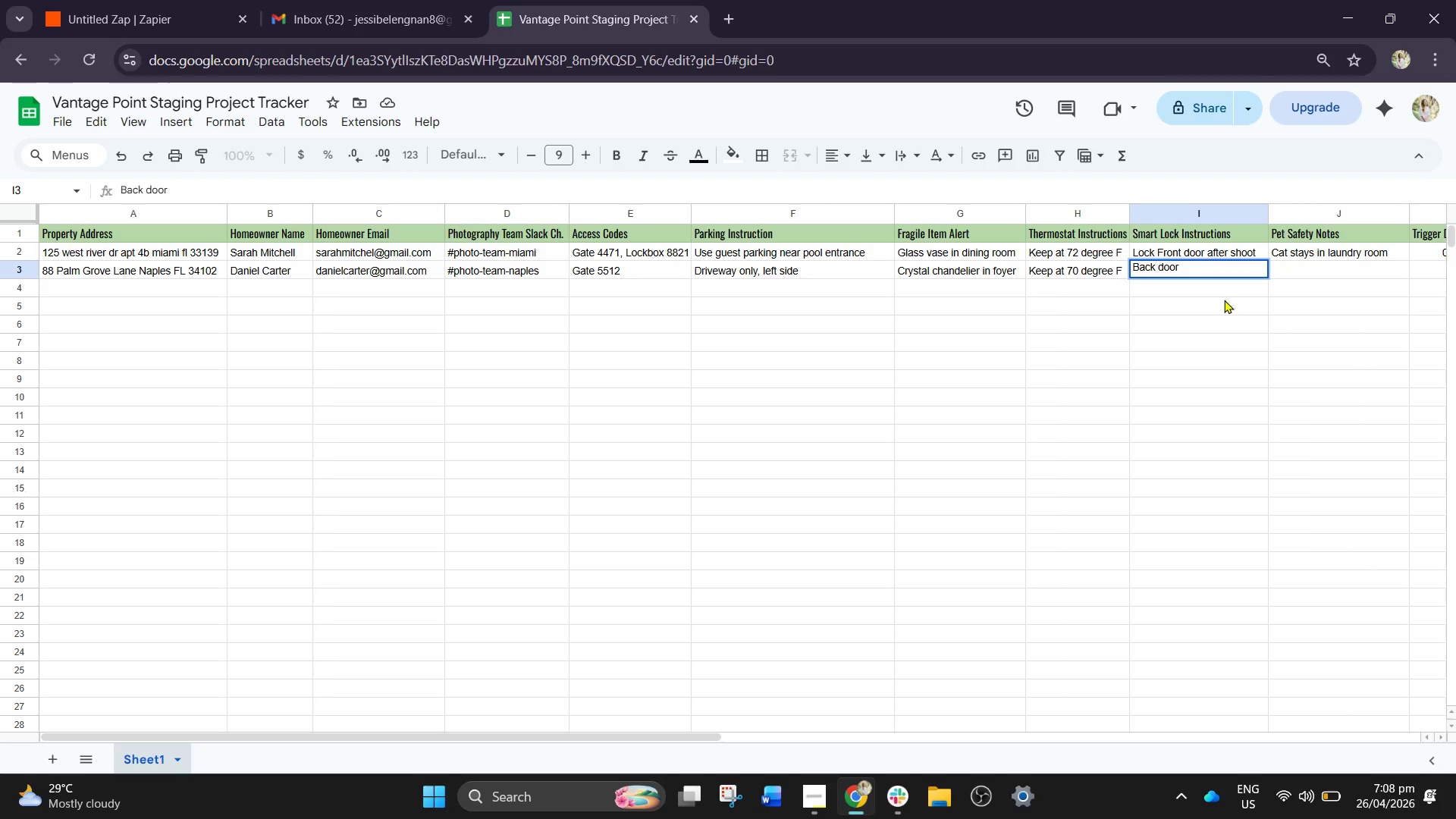 
key(ArrowLeft)
 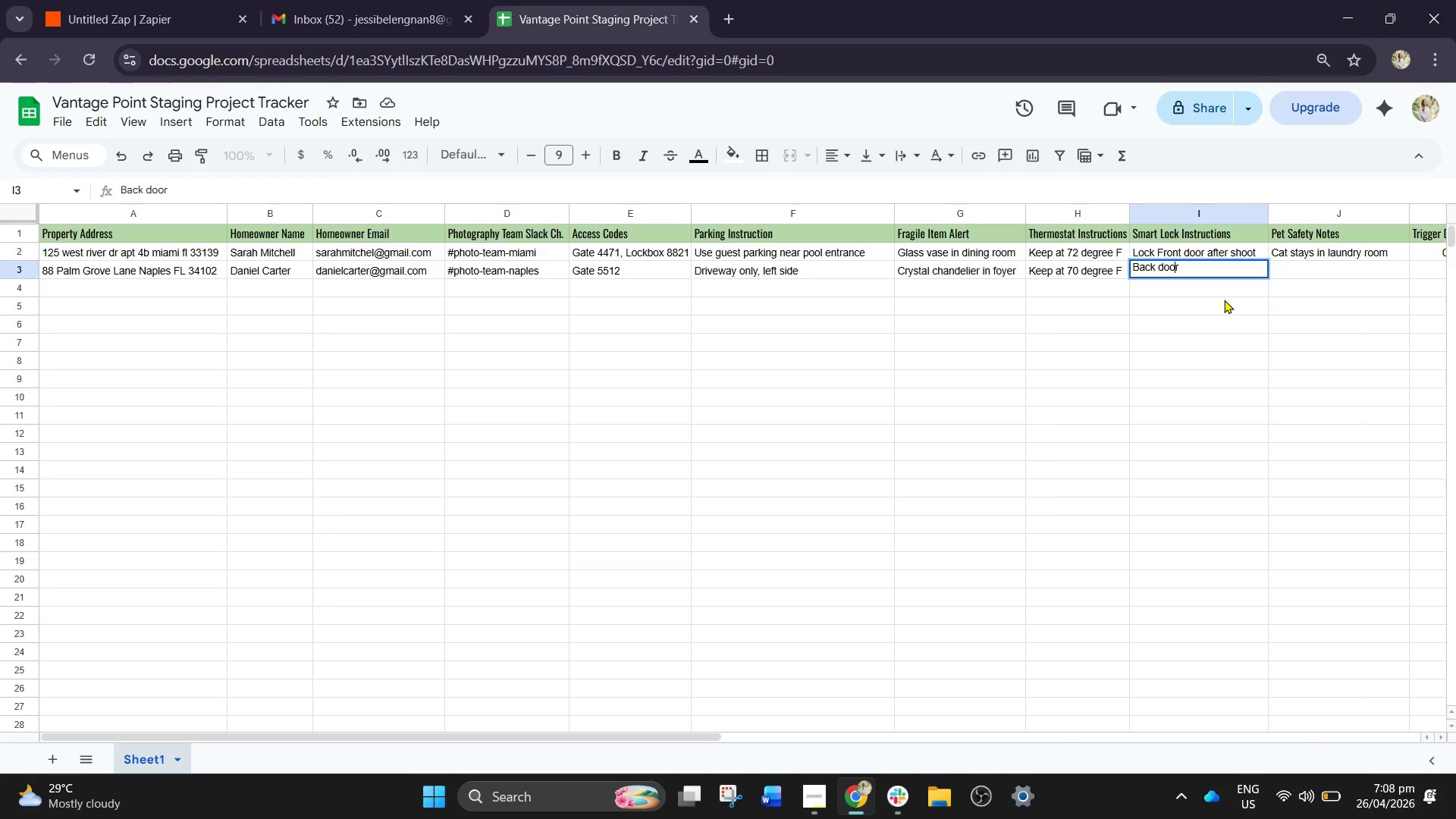 
key(ArrowLeft)
 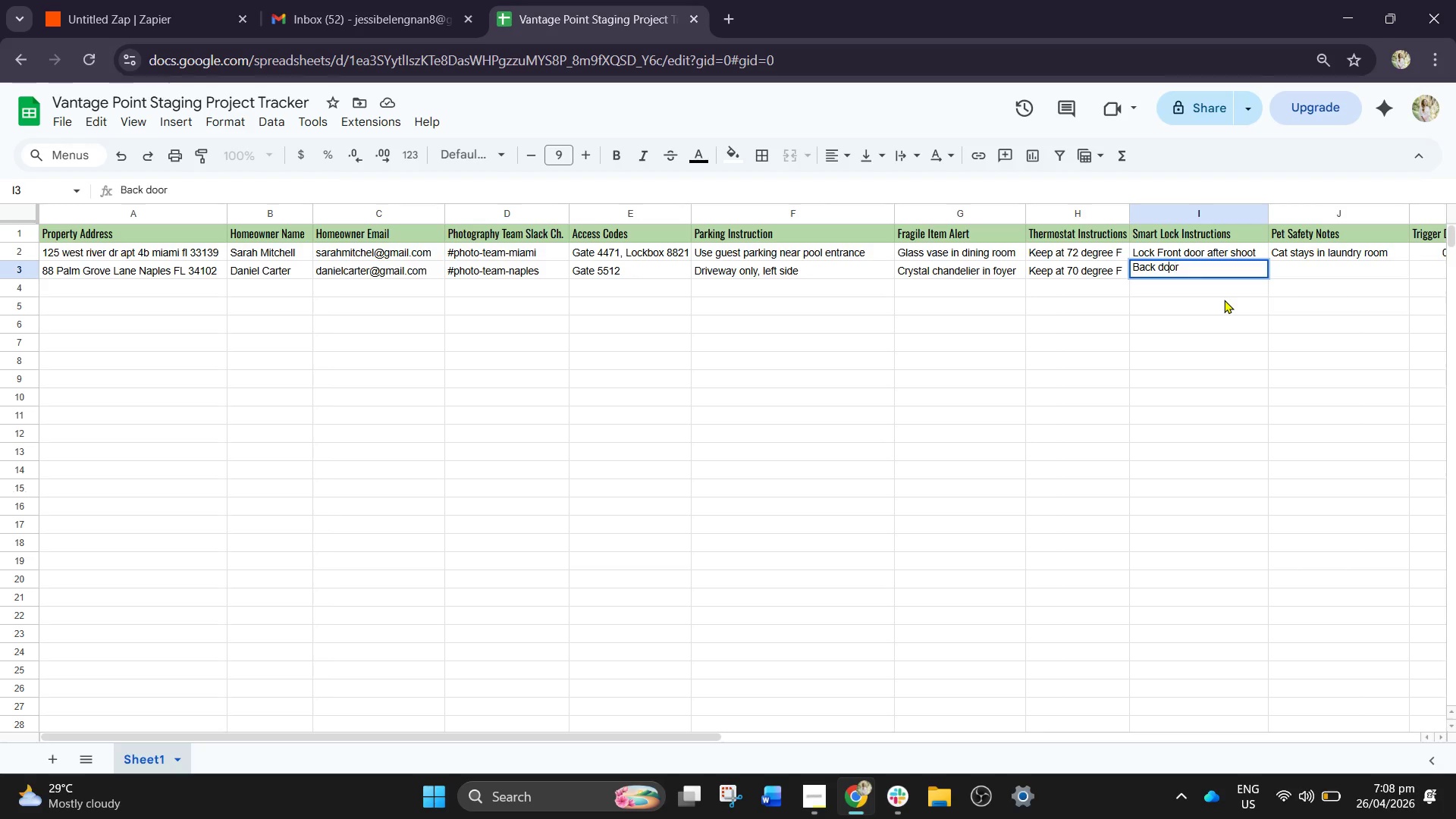 
key(ArrowLeft)
 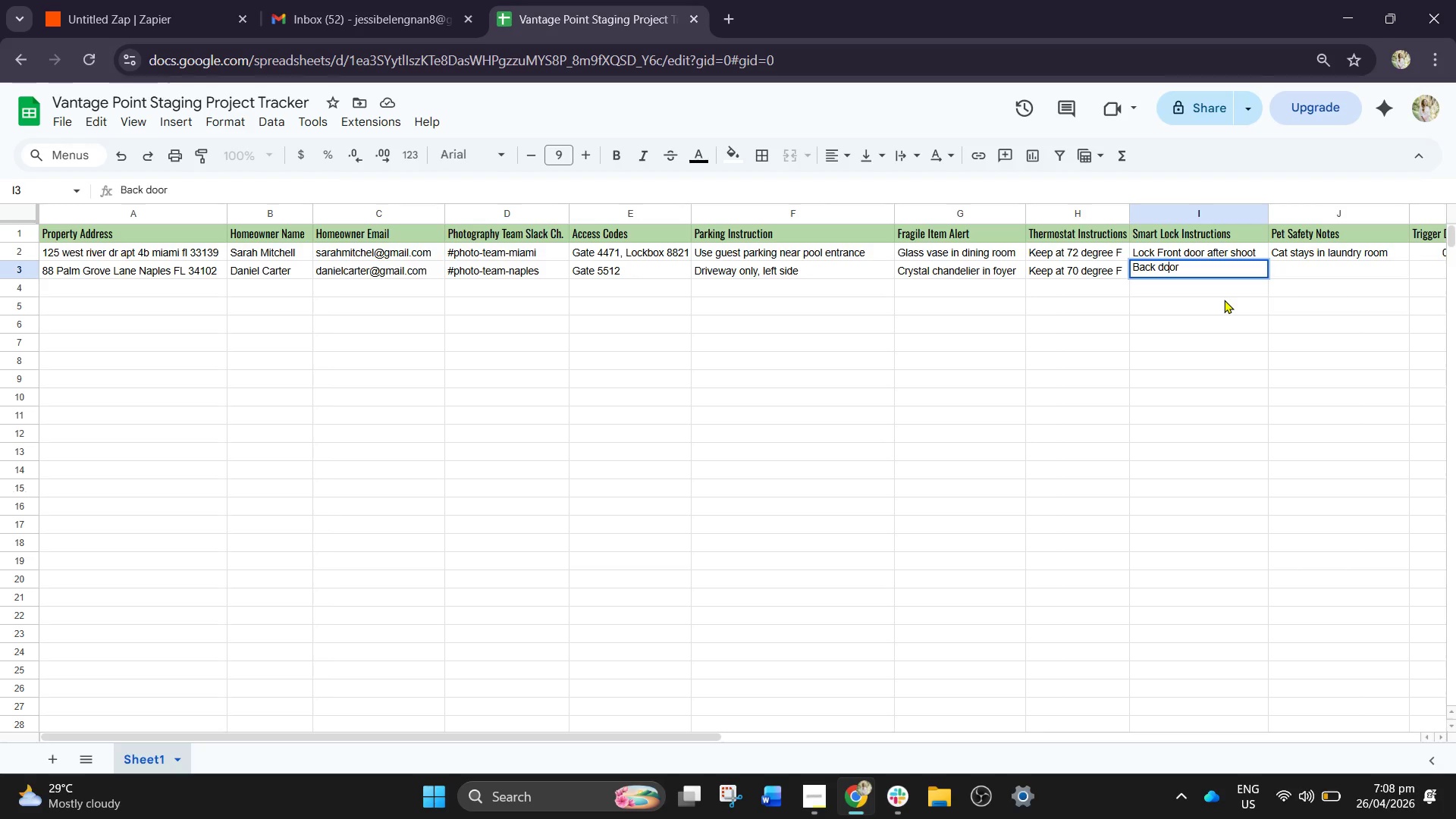 
key(ArrowLeft)
 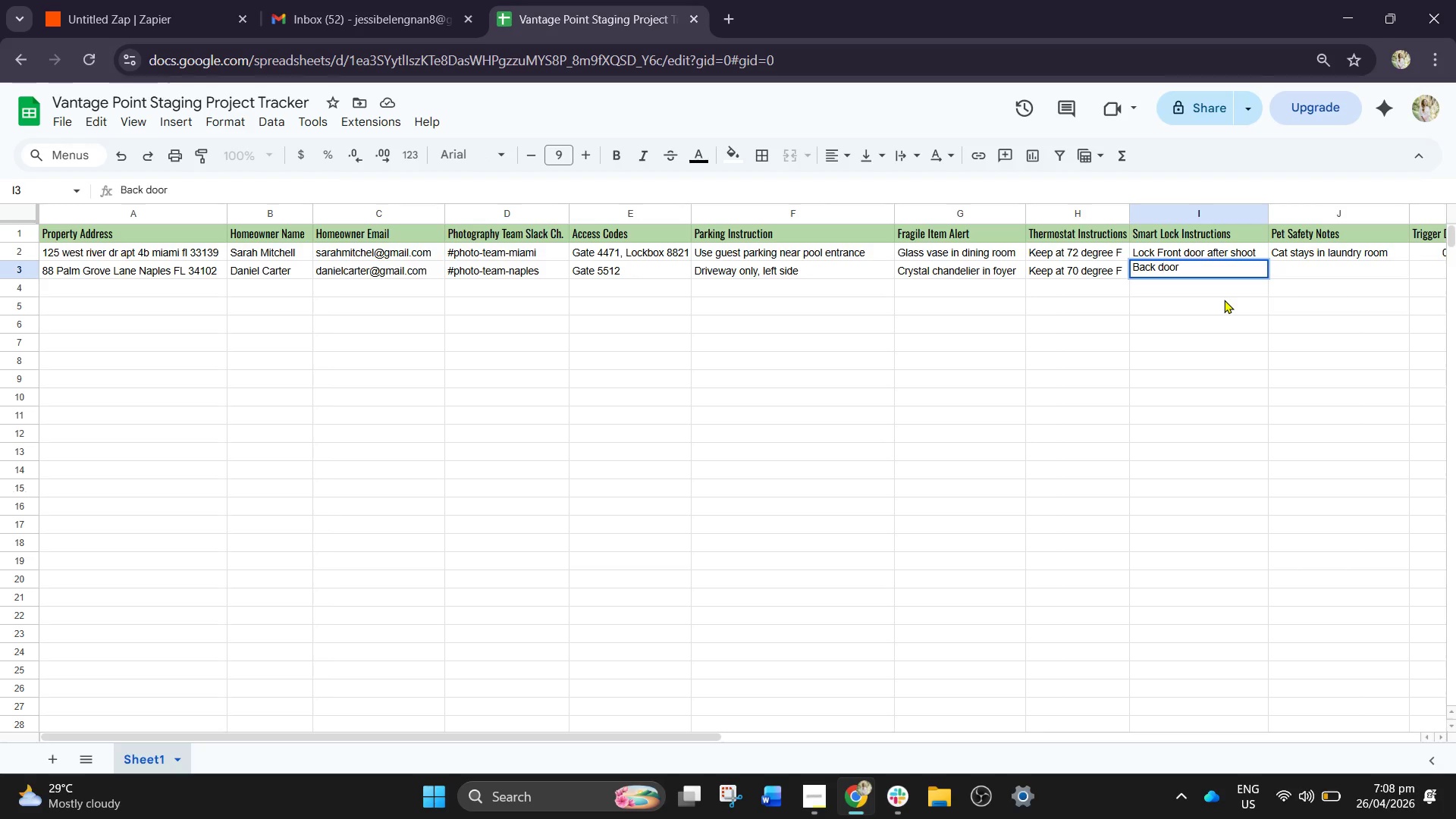 
key(Backspace)
 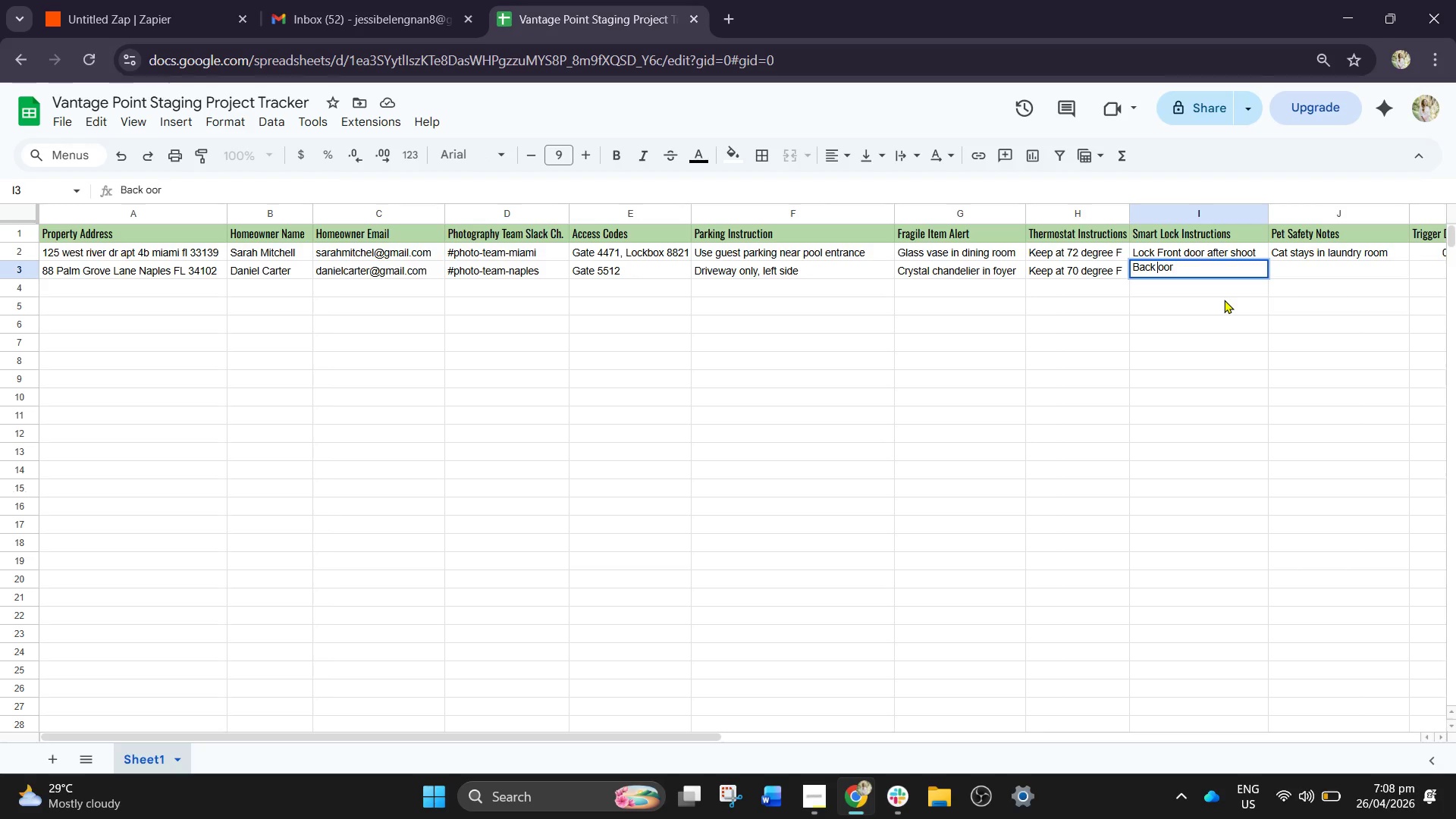 
key(CapsLock)
 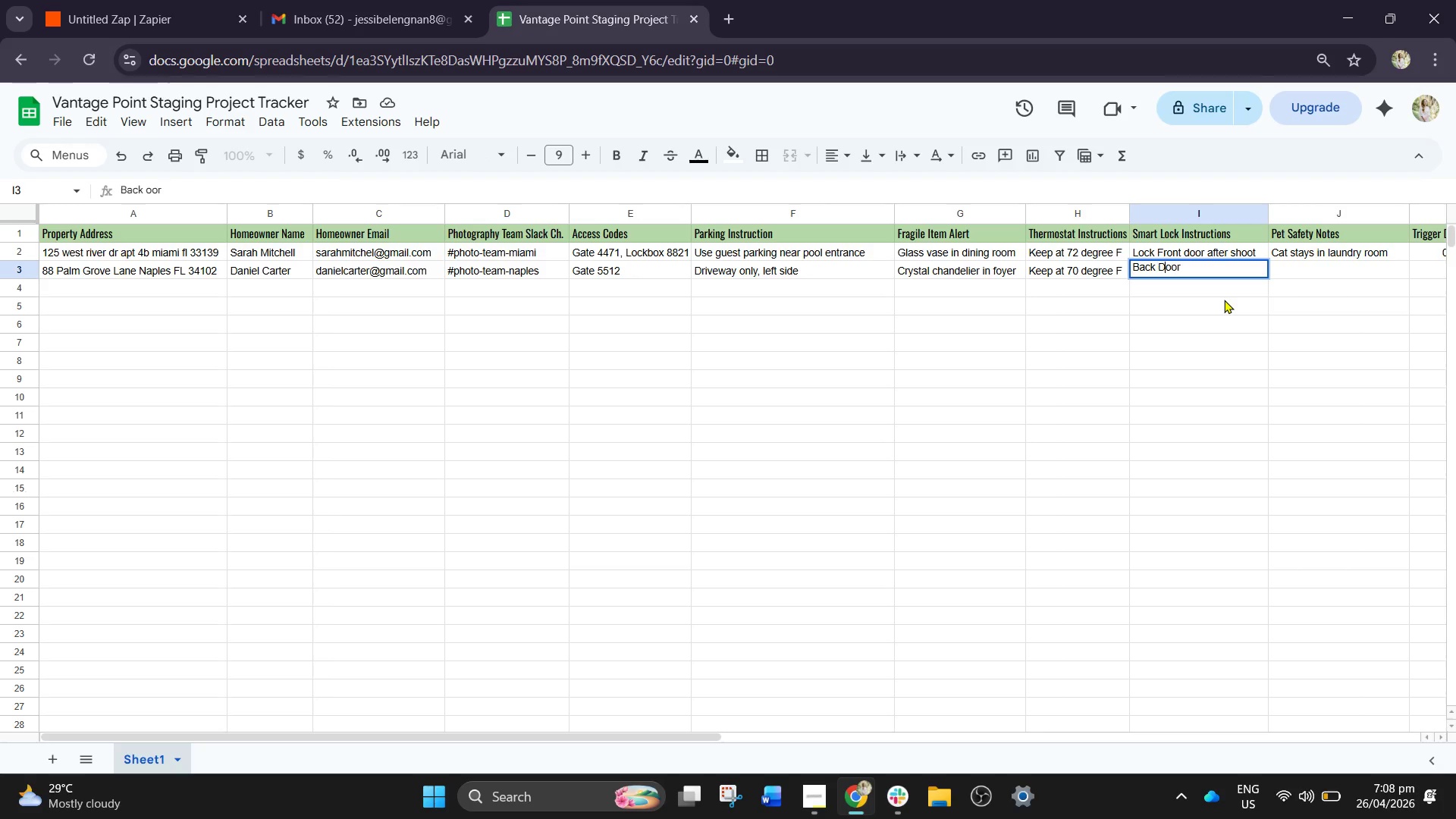 
key(D)
 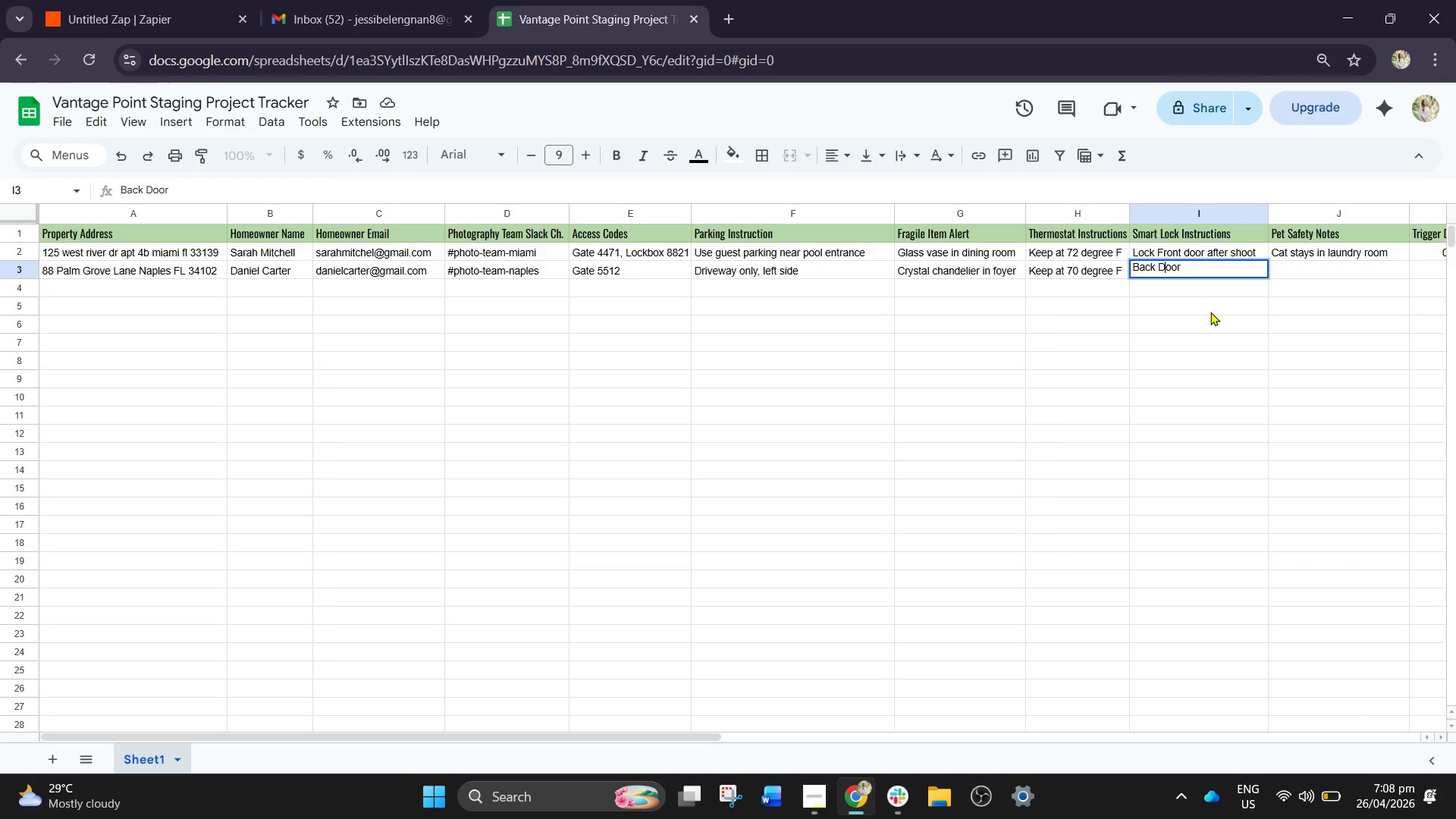 
key(Backspace)
 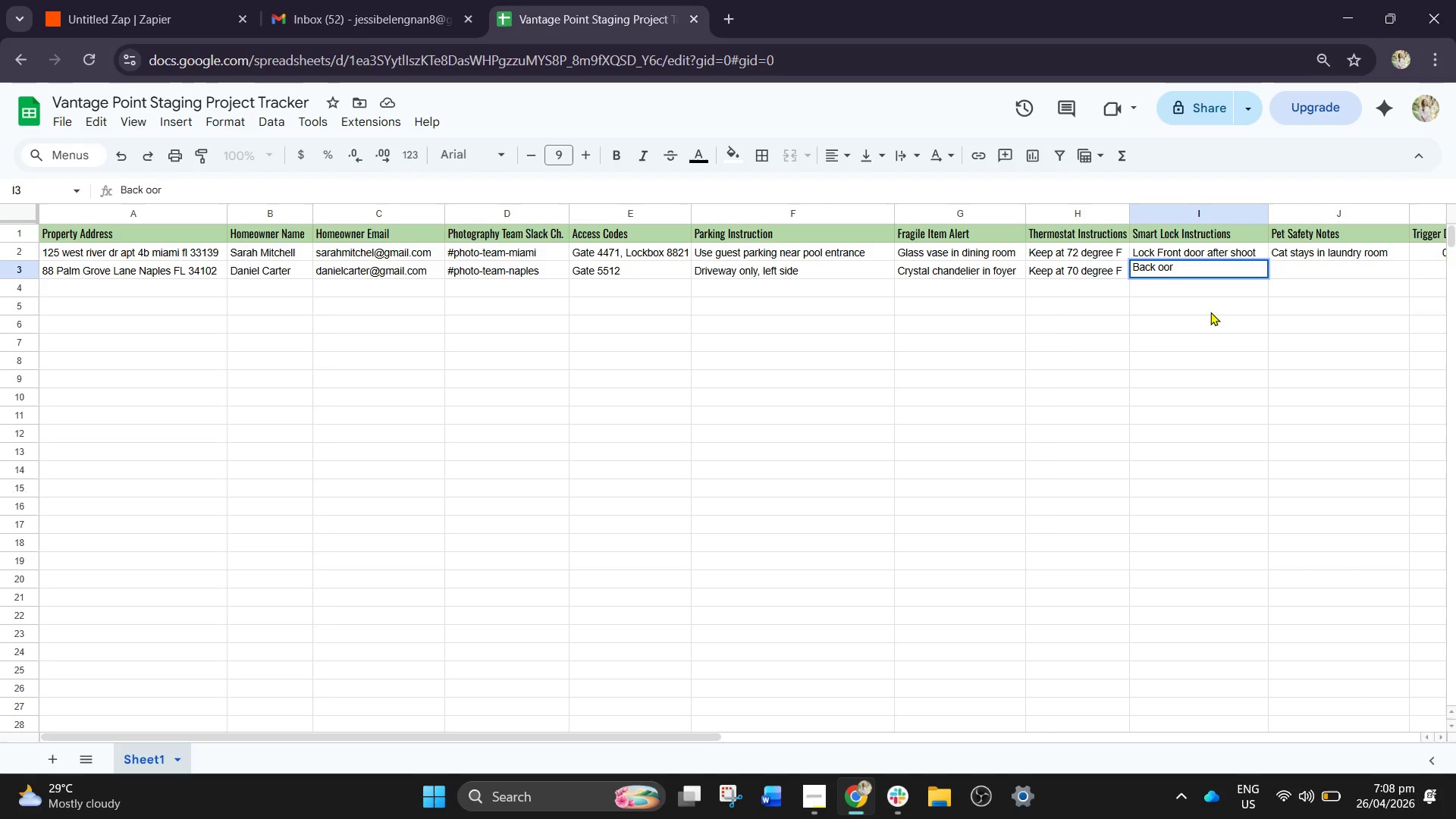 
key(CapsLock)
 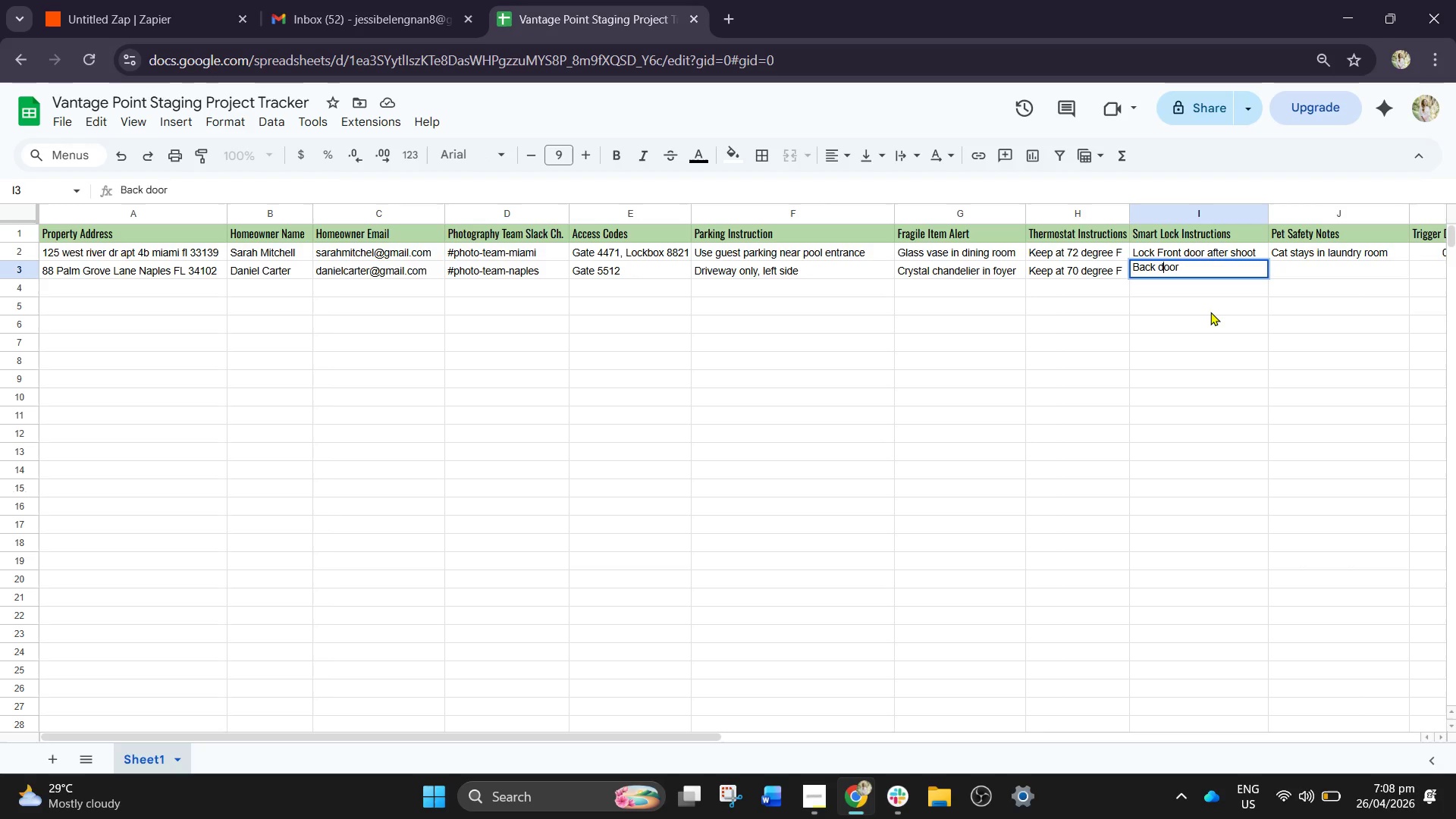 
key(D)
 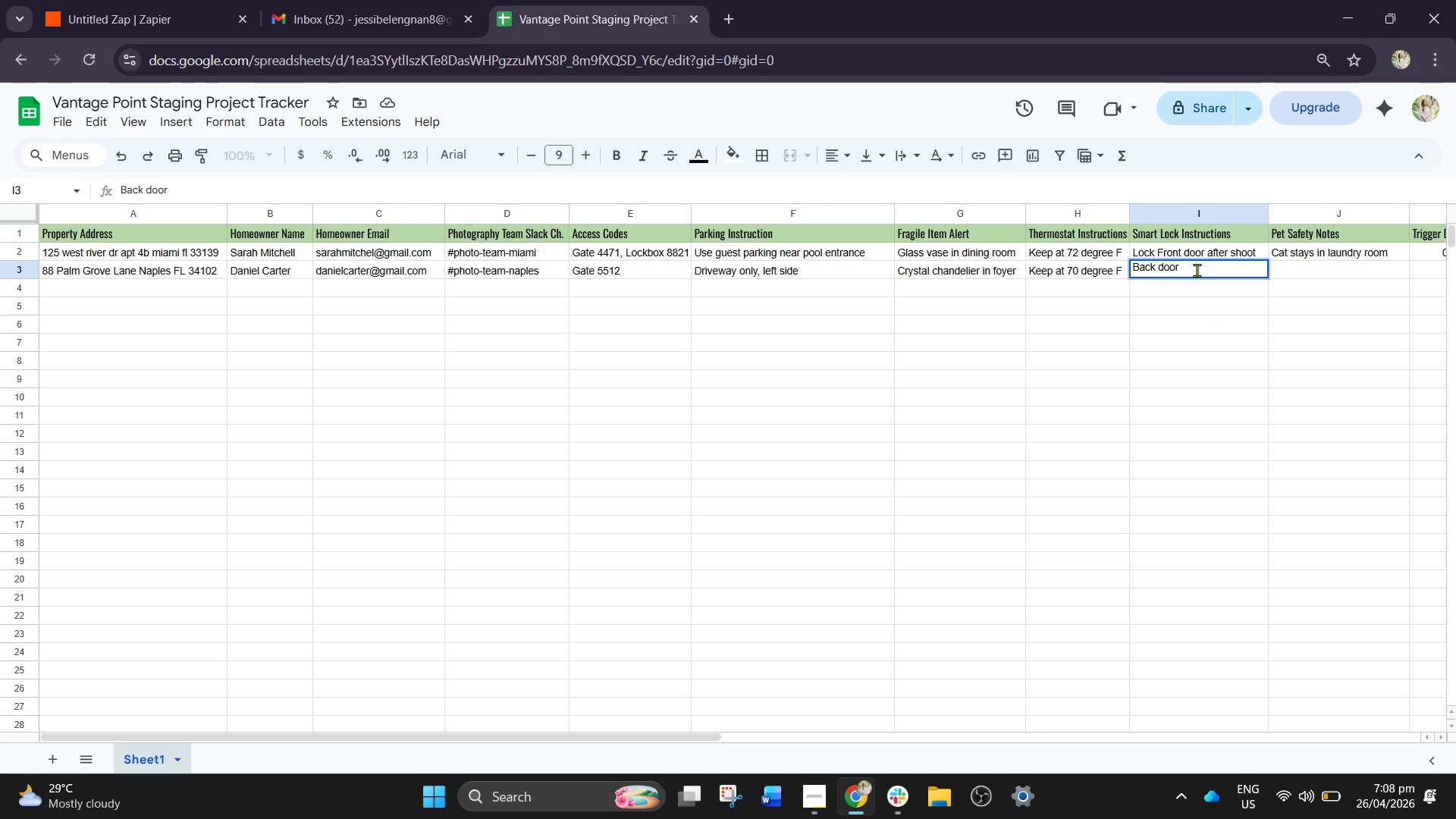 
left_click([1194, 263])
 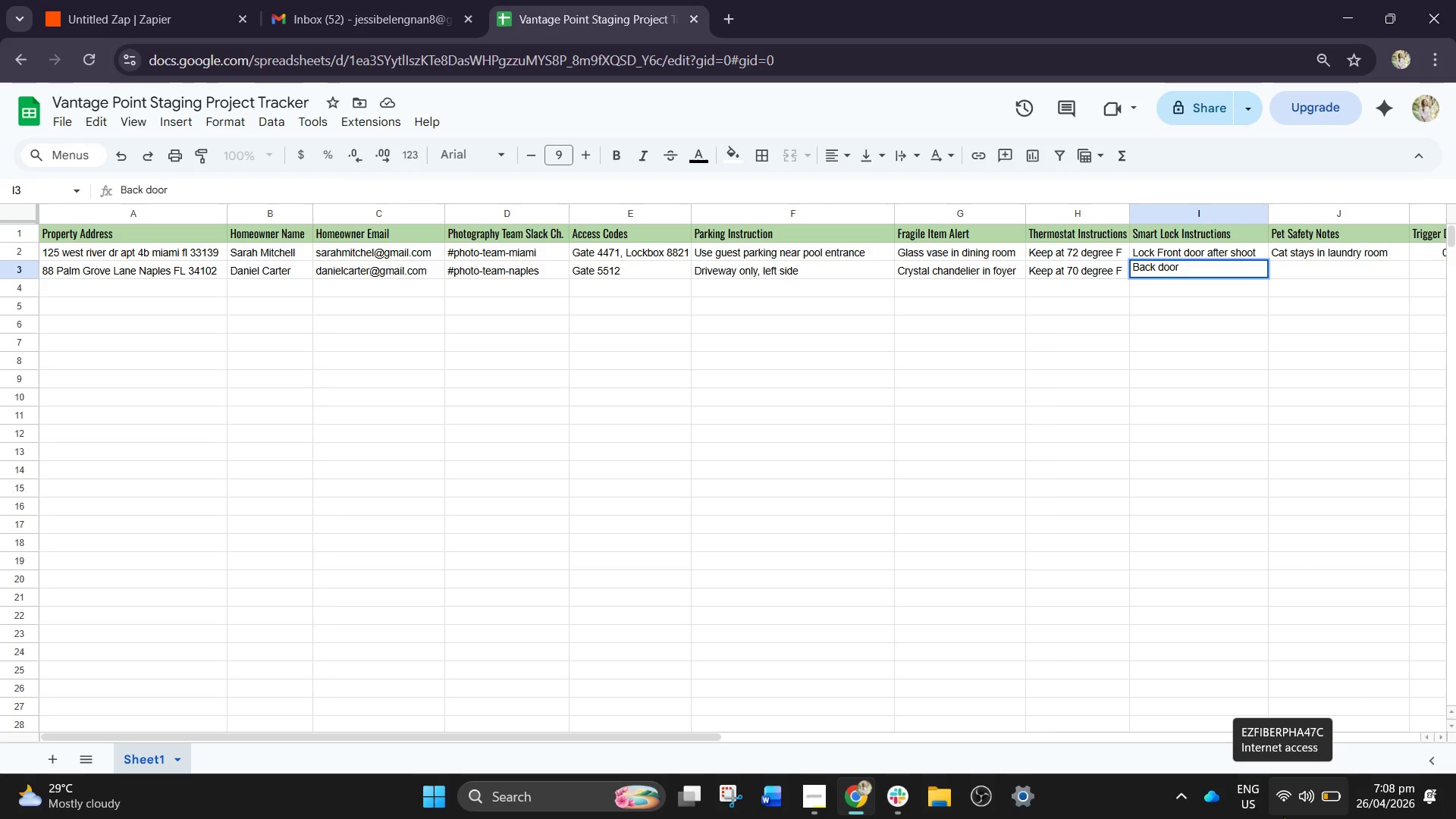 
wait(6.22)
 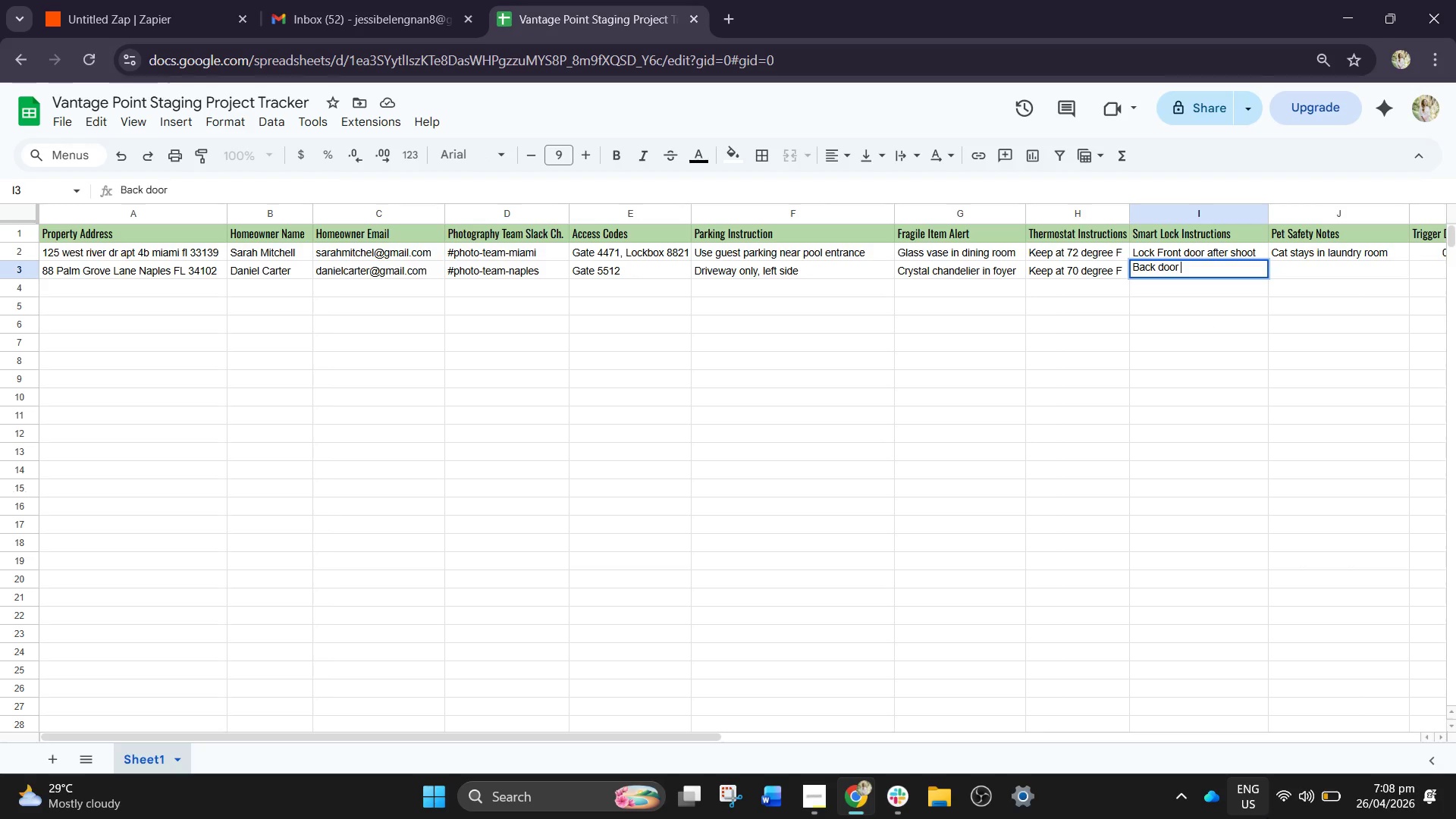 
type(auto-locks)
 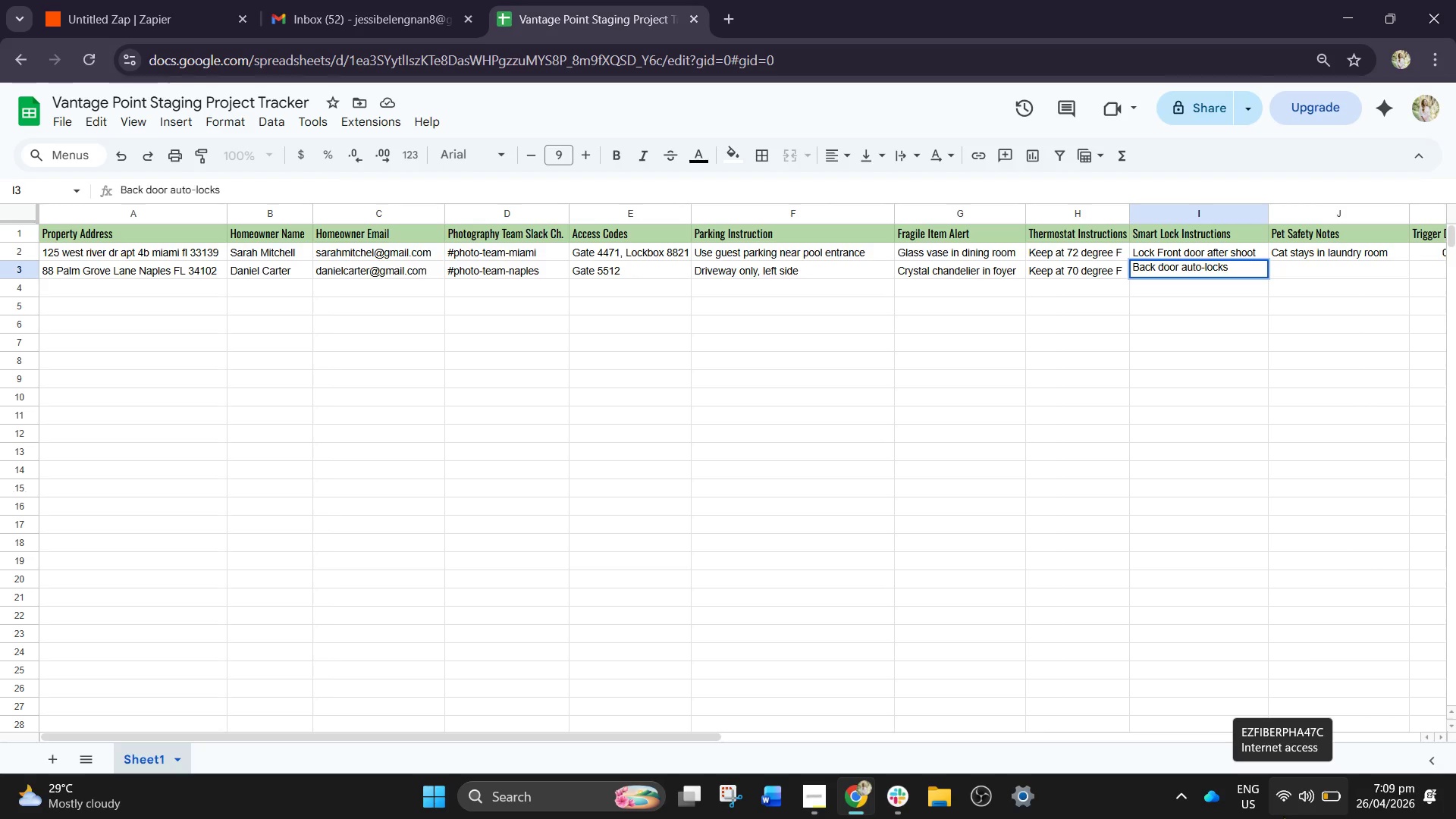 
wait(6.36)
 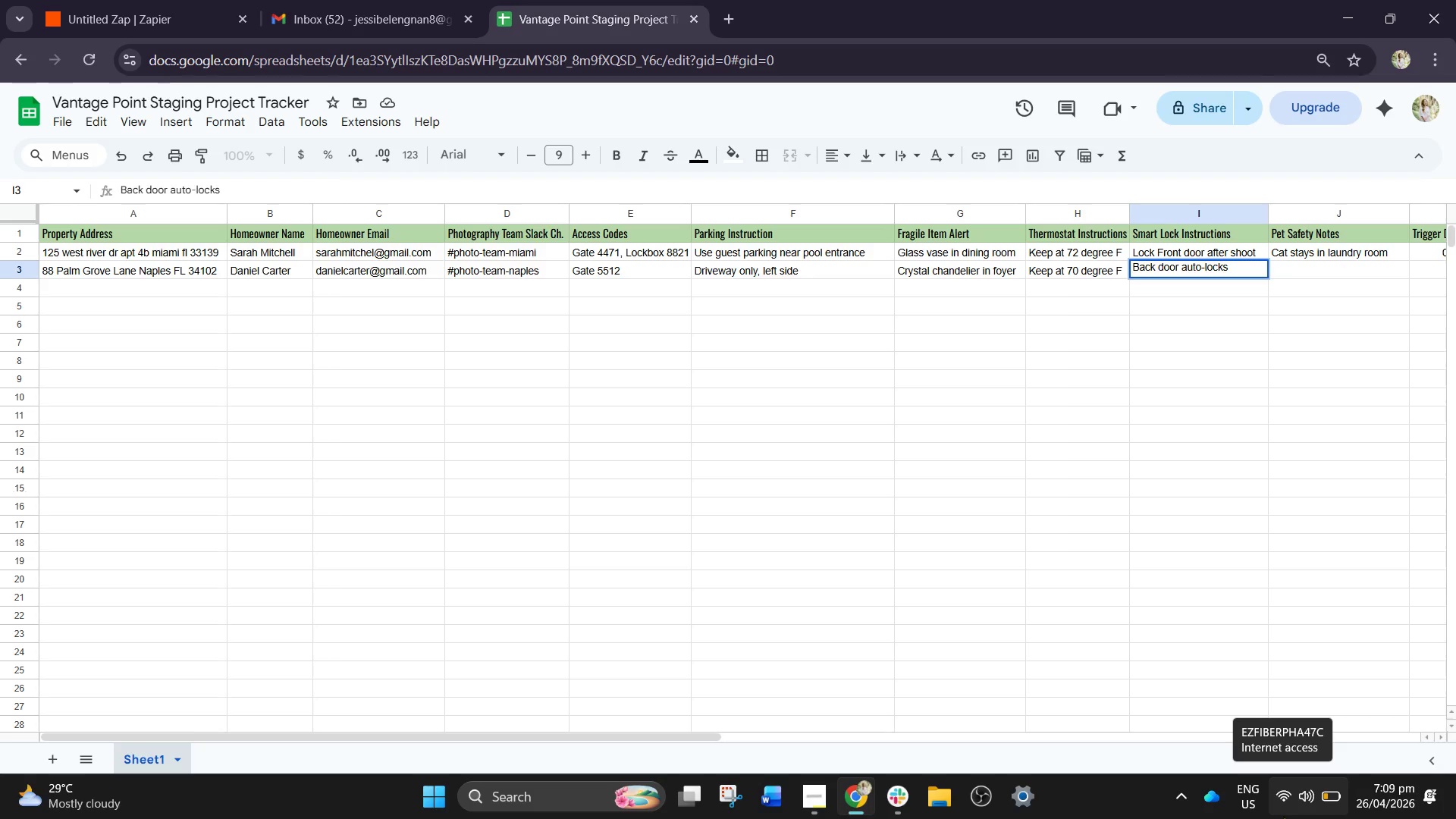 
mouse_move([1389, 804])
 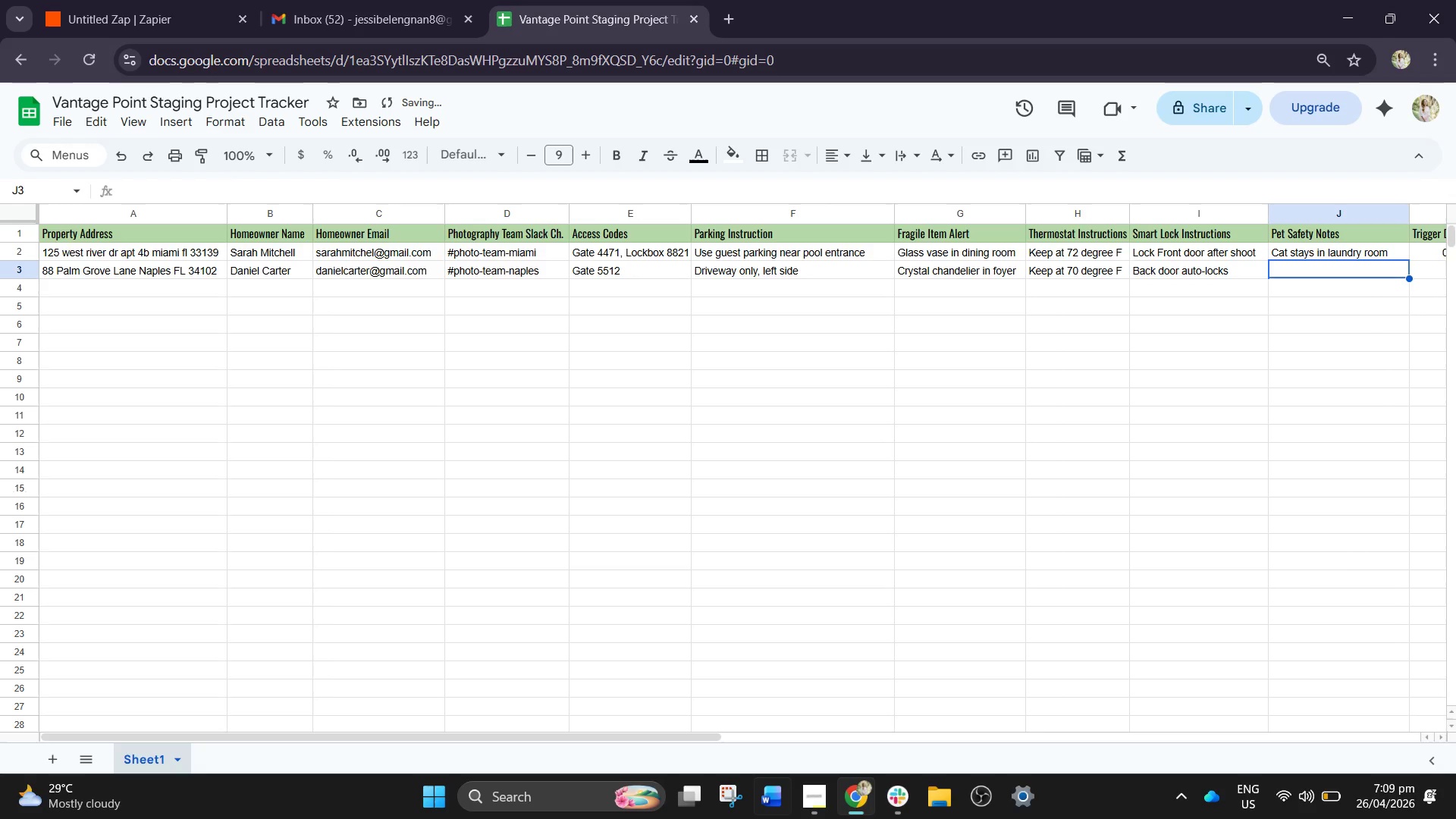 
left_click_drag(start_coordinate=[667, 737], to_coordinate=[1032, 748])
 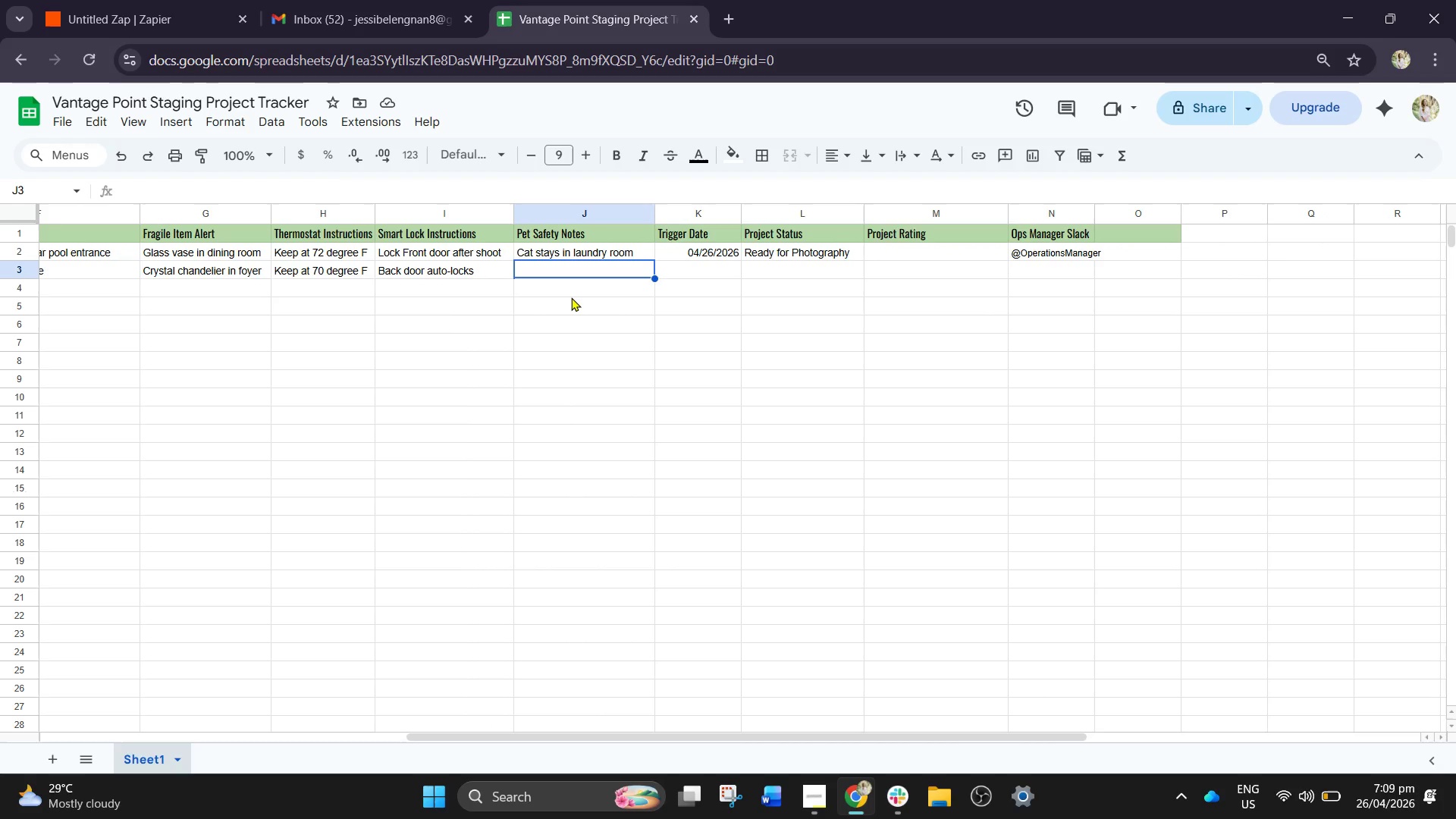 
type(Small )
 